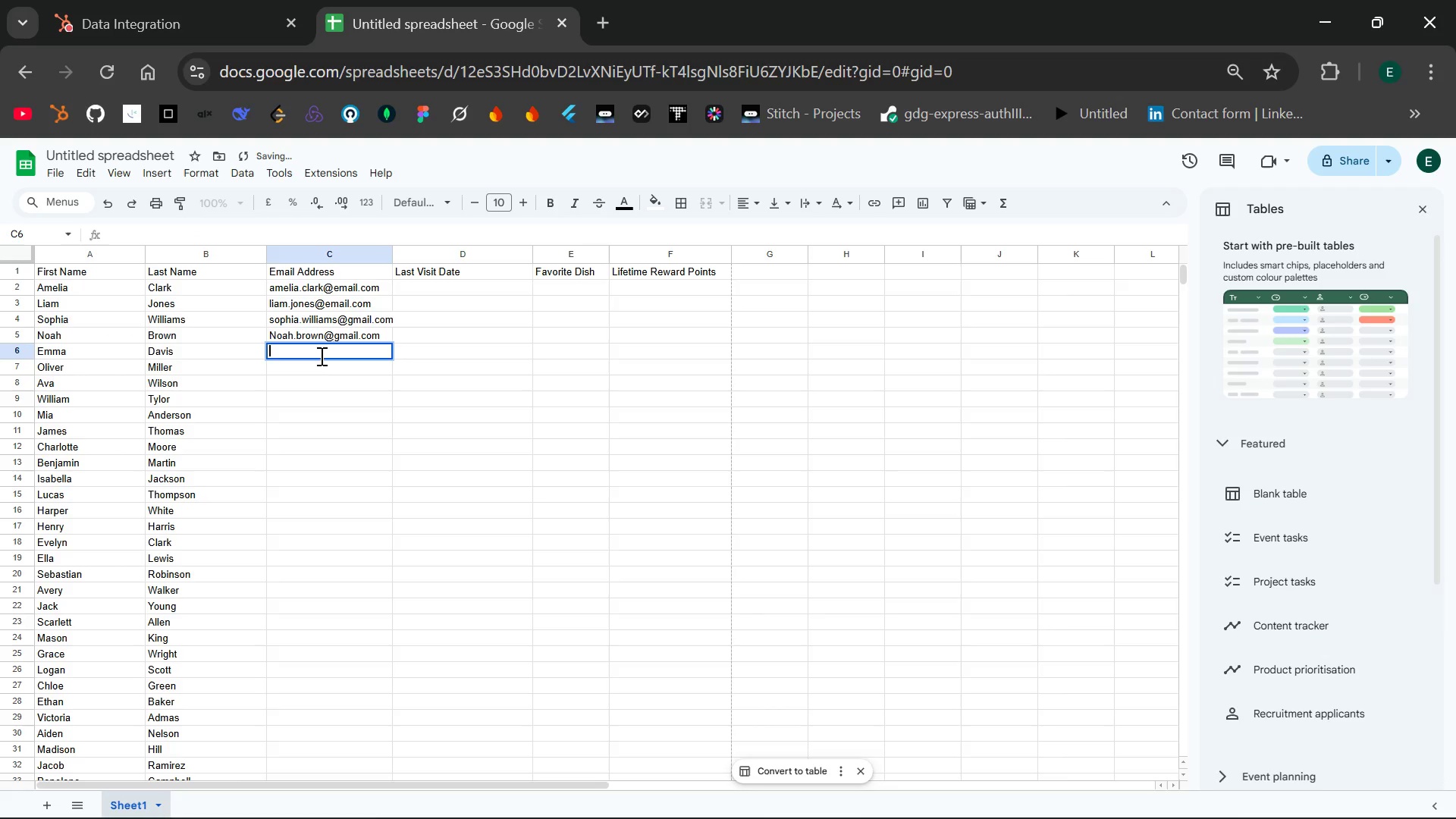 
type(emma.davis@gmail.com)
 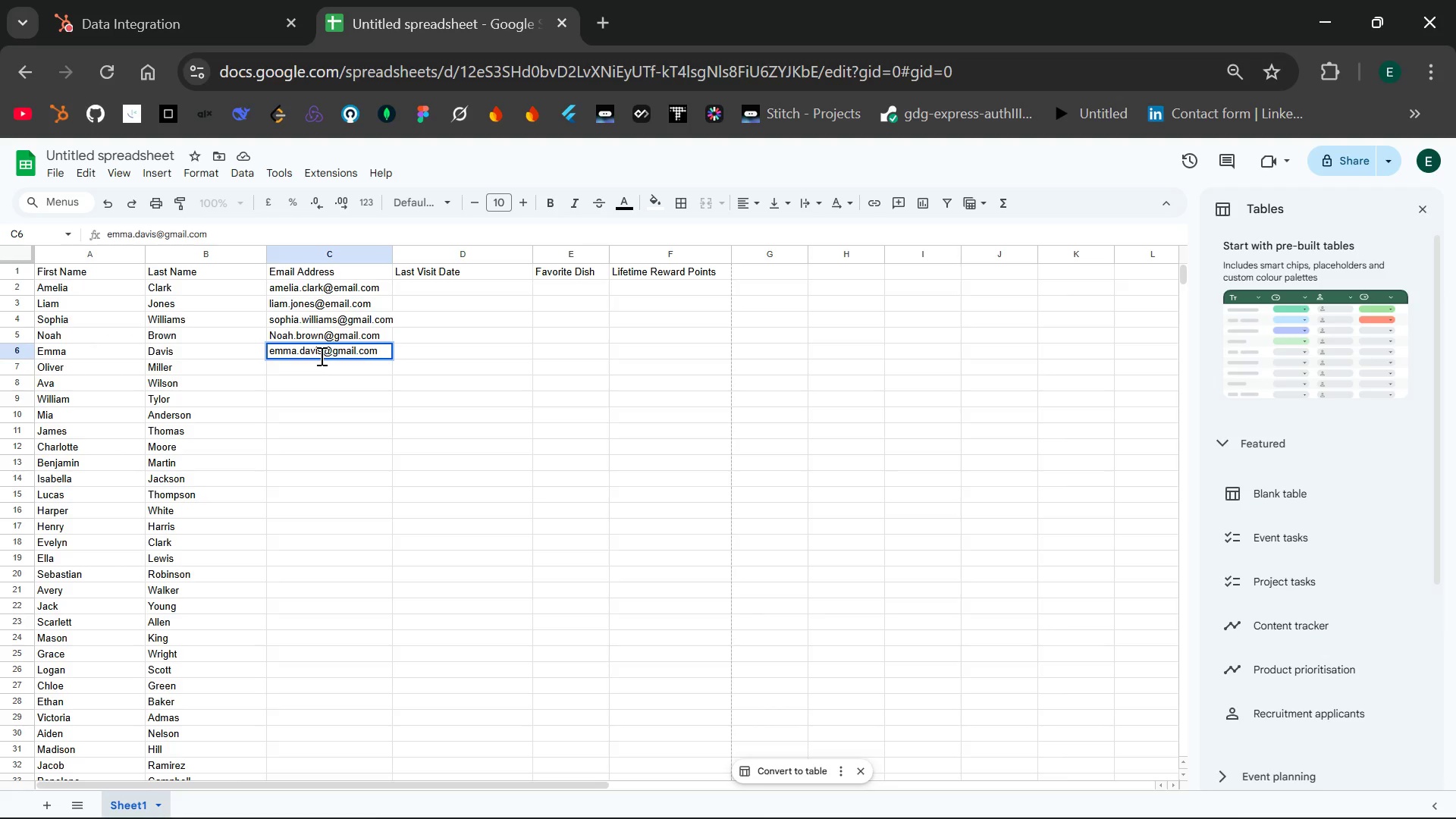 
double_click([306, 365])
 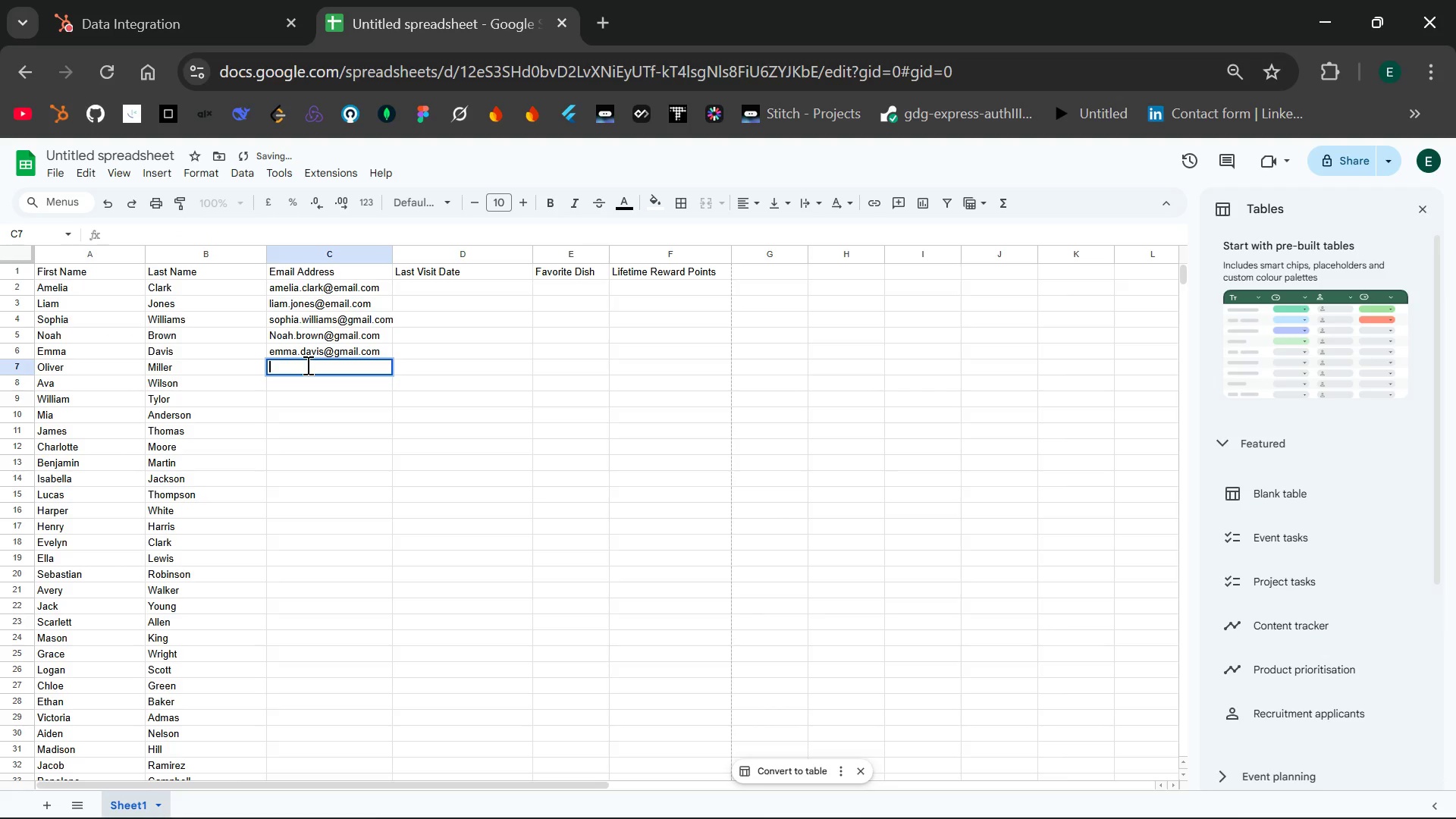 
type(oliver.miller@gmail.com)
 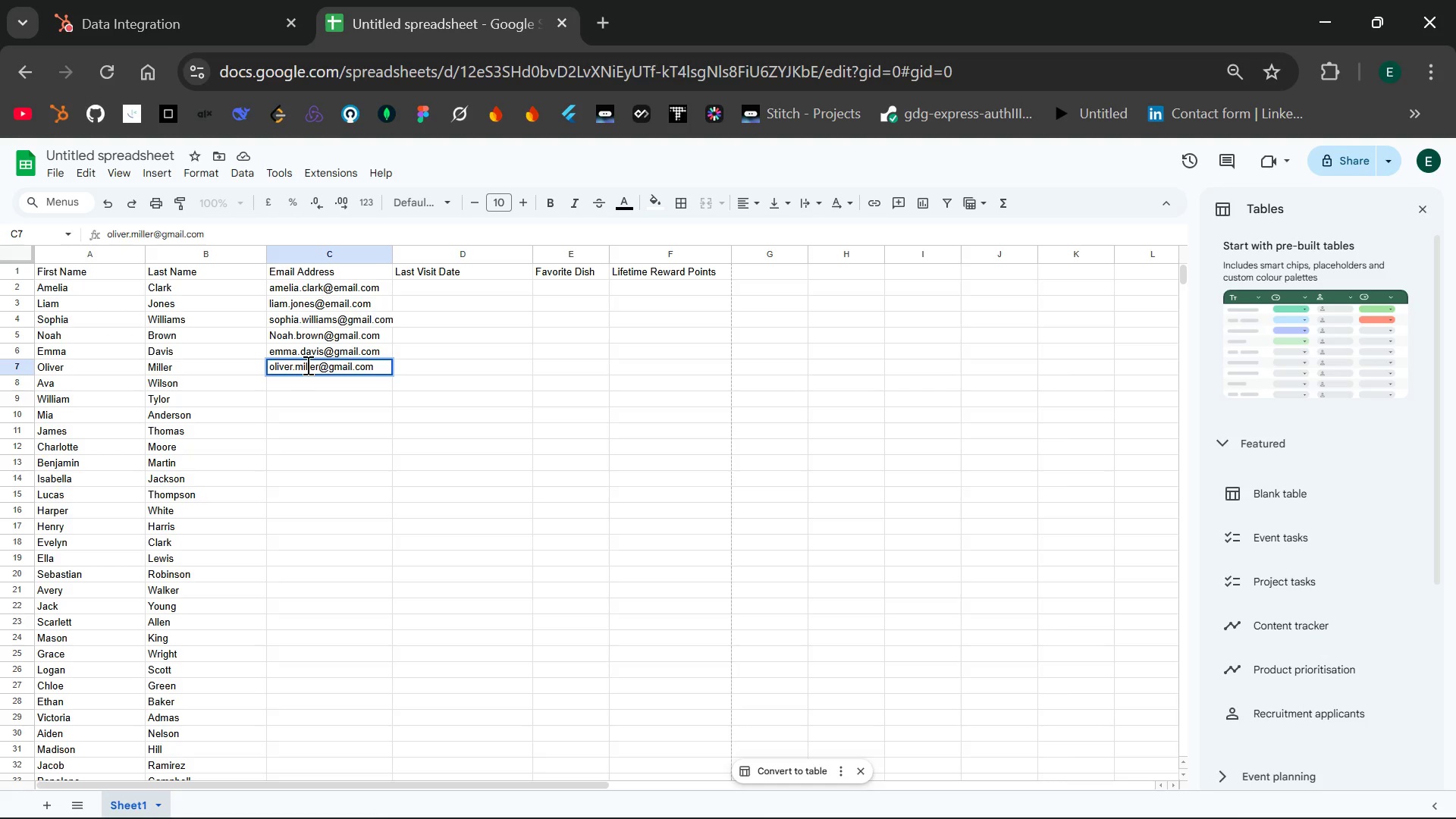 
double_click([294, 383])
 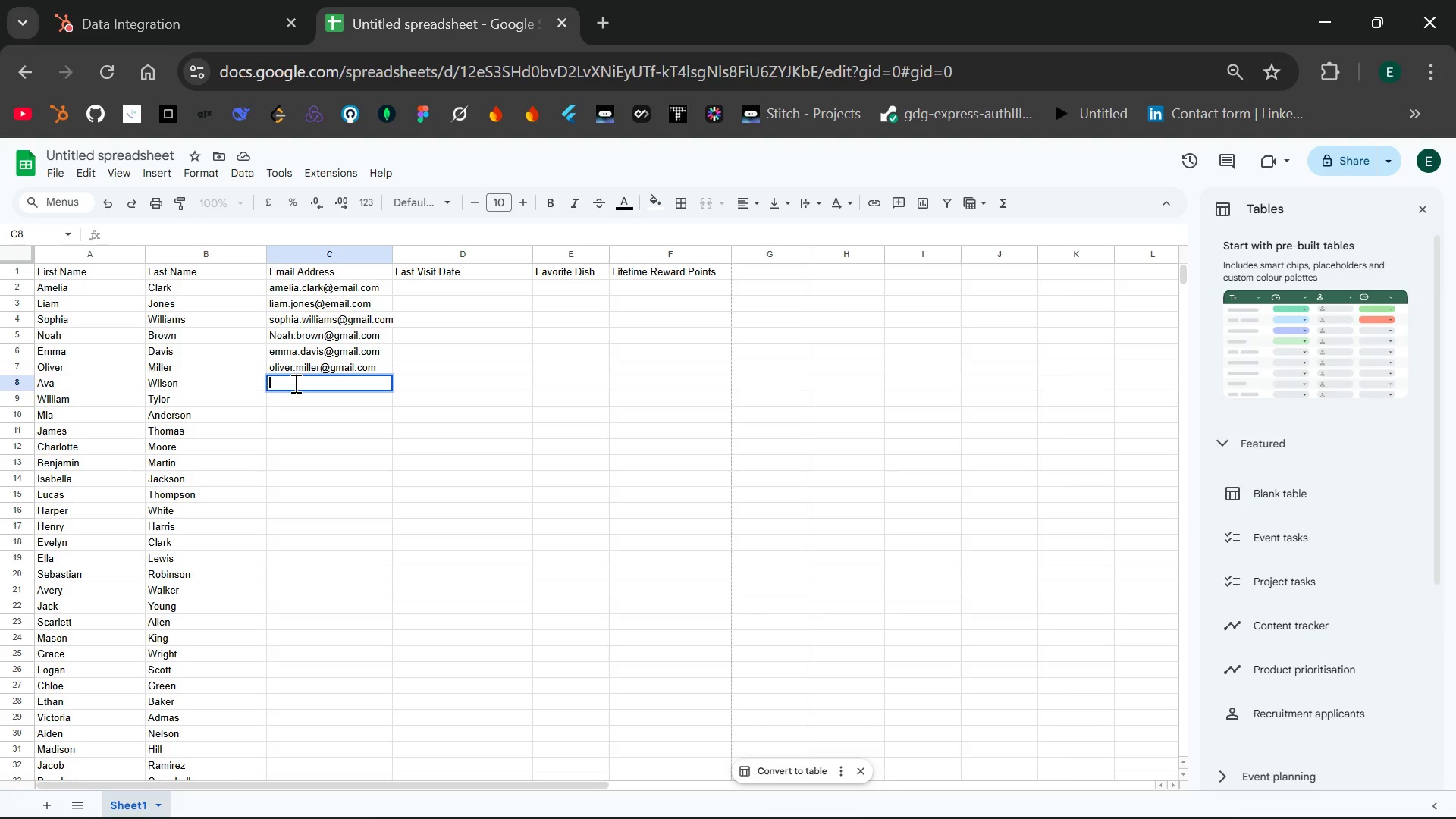 
wait(7.5)
 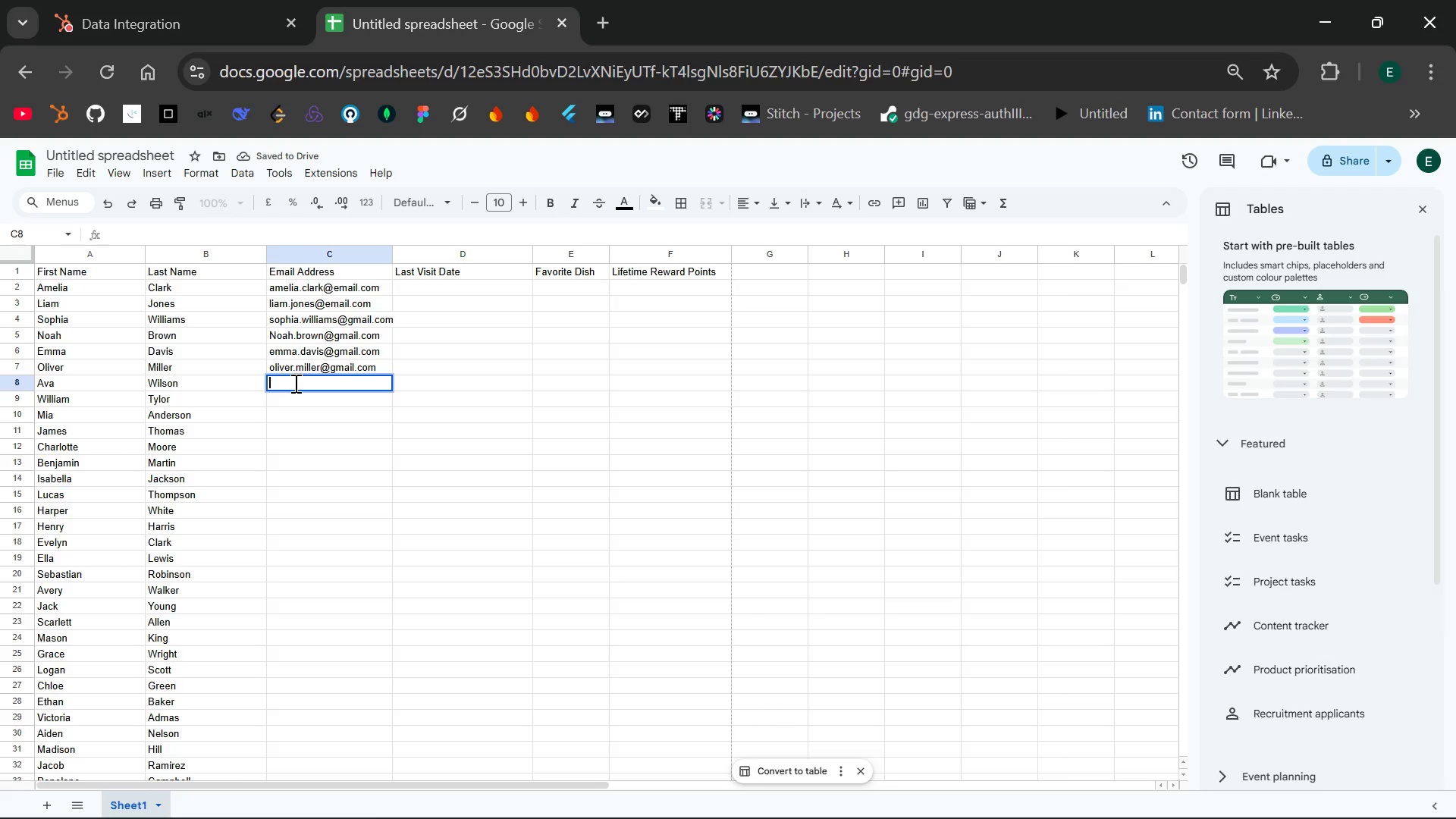 
type(ava.wilson@gma)
 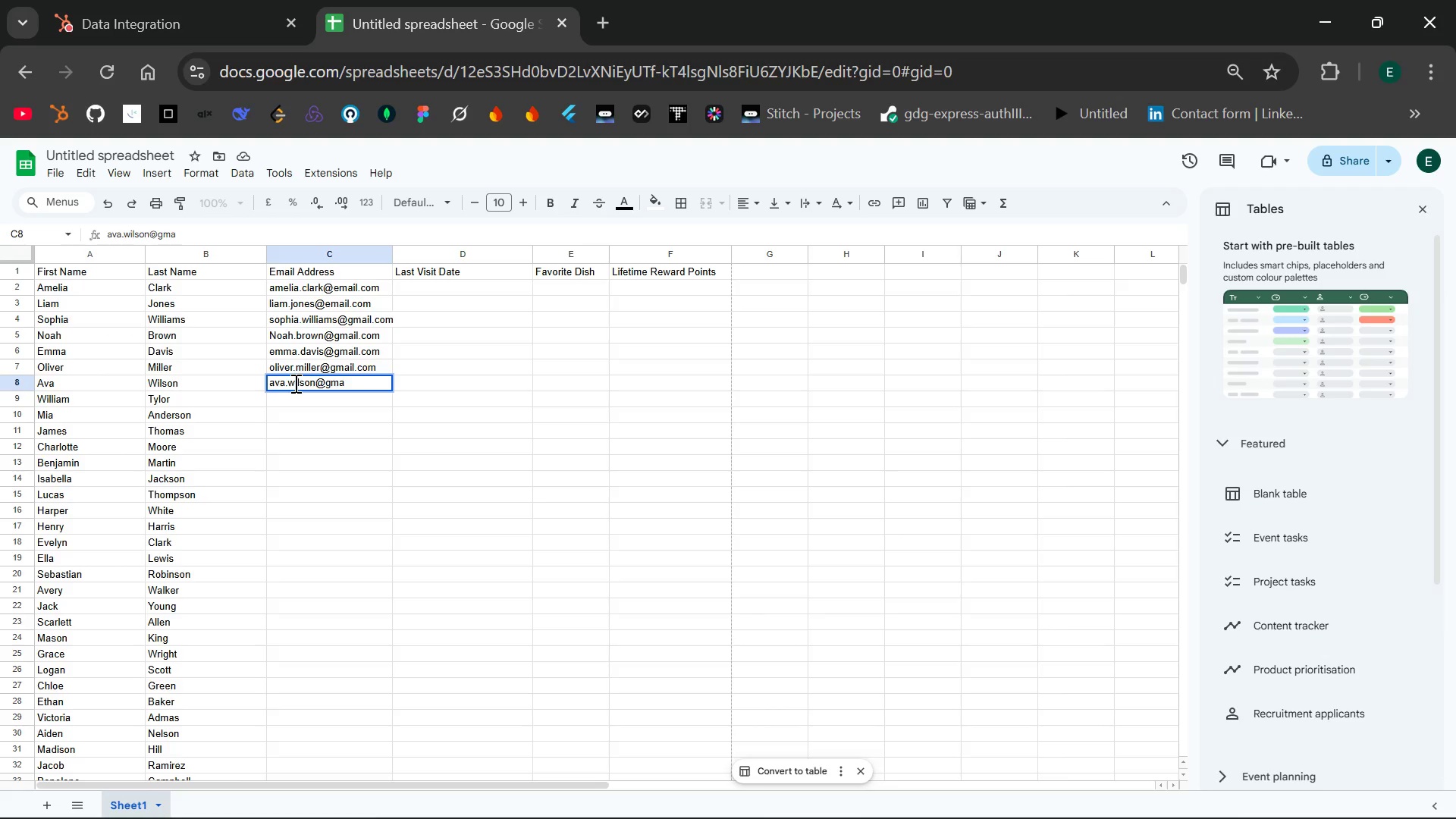 
wait(9.62)
 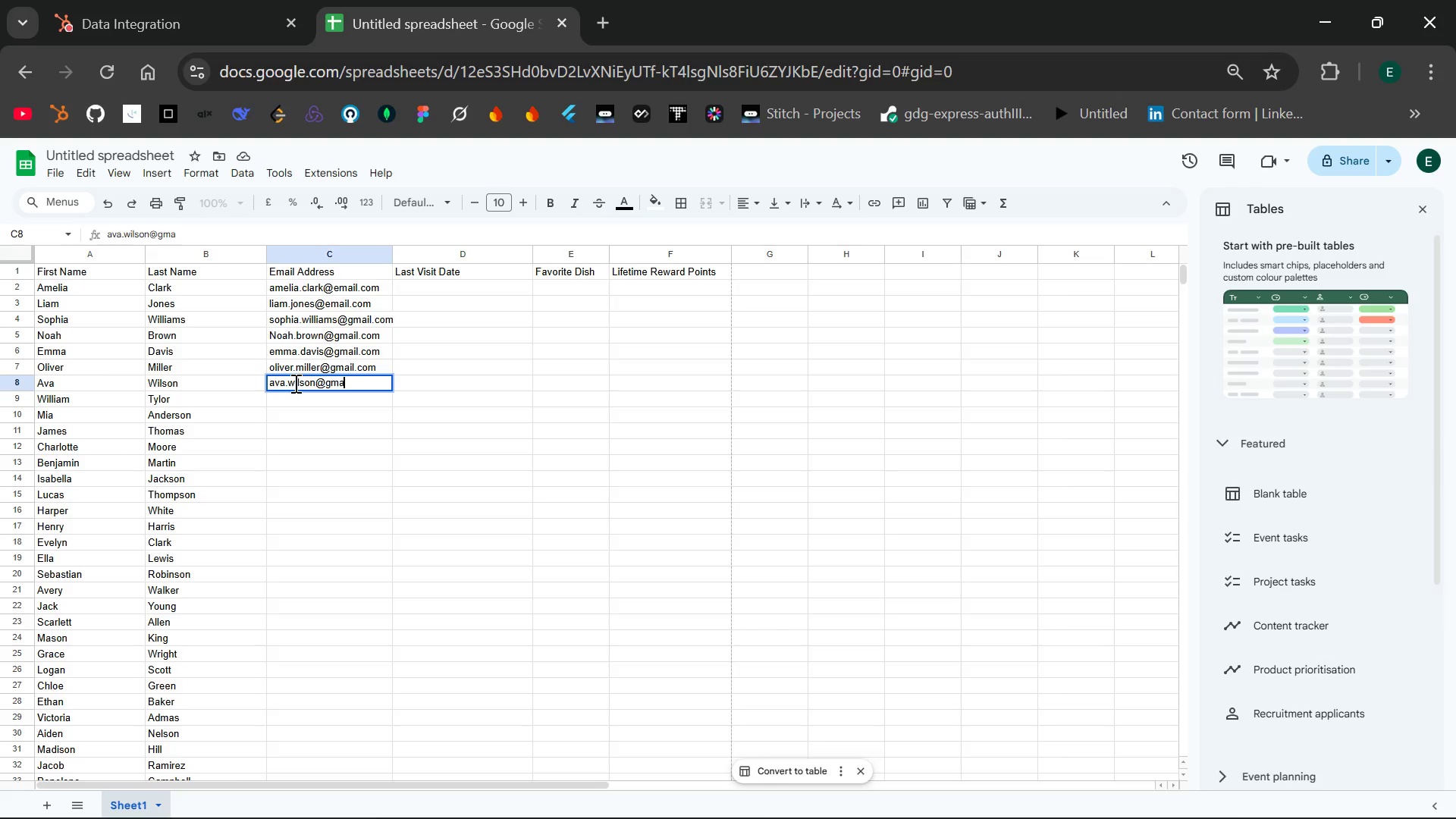 
type(il.o)
key(Backspace)
type(com)
 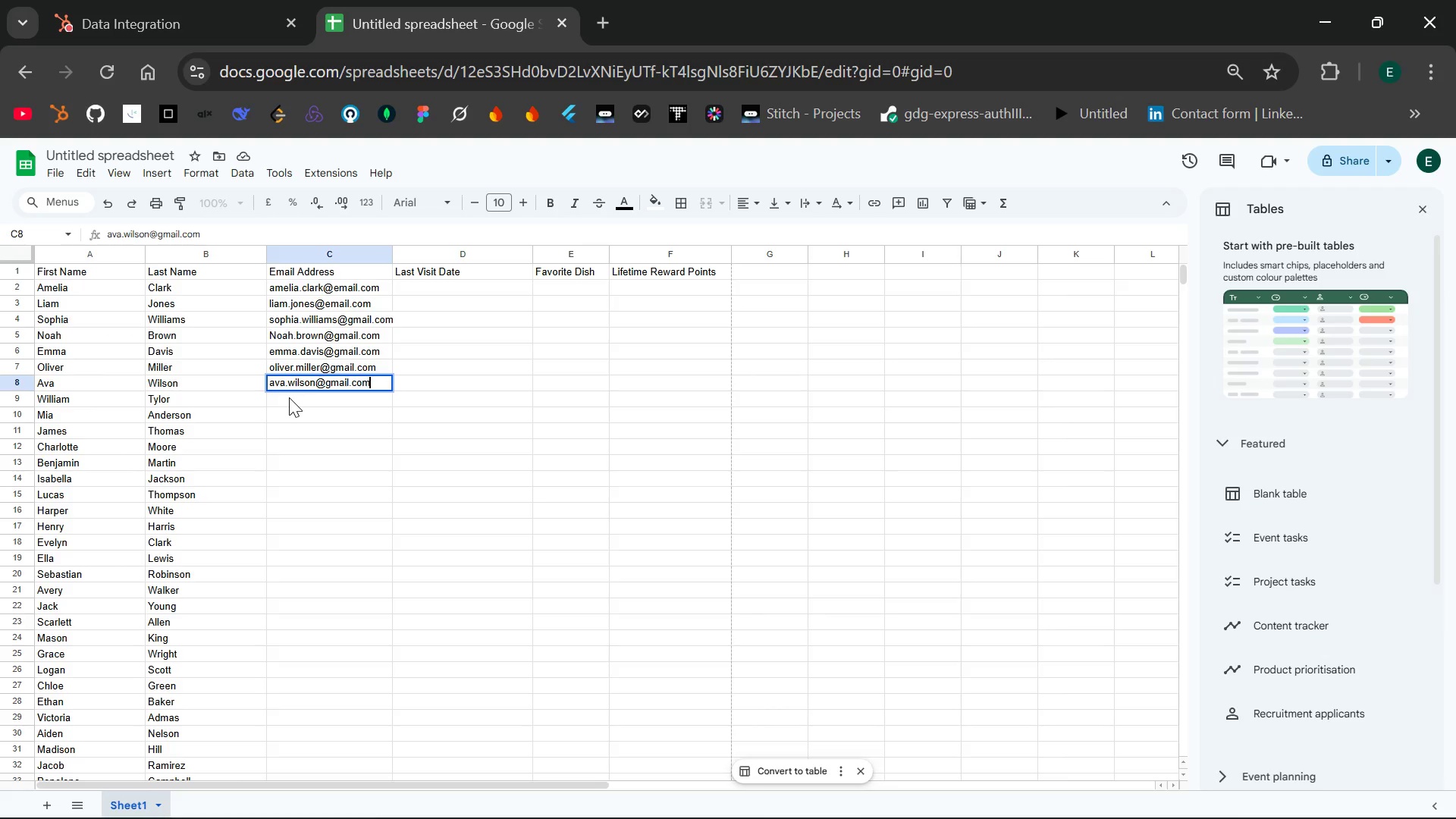 
double_click([289, 397])
 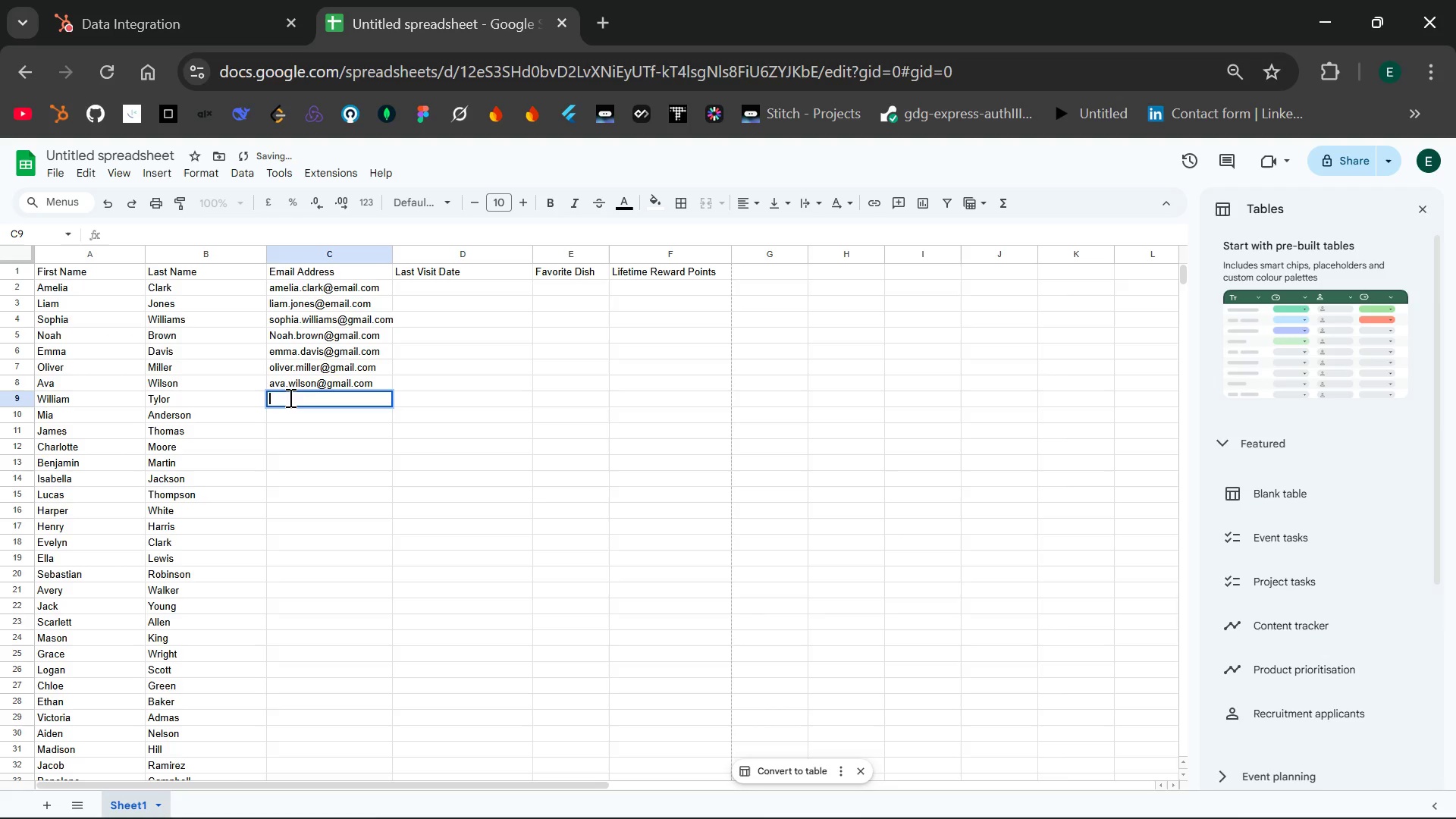 
type(william)
 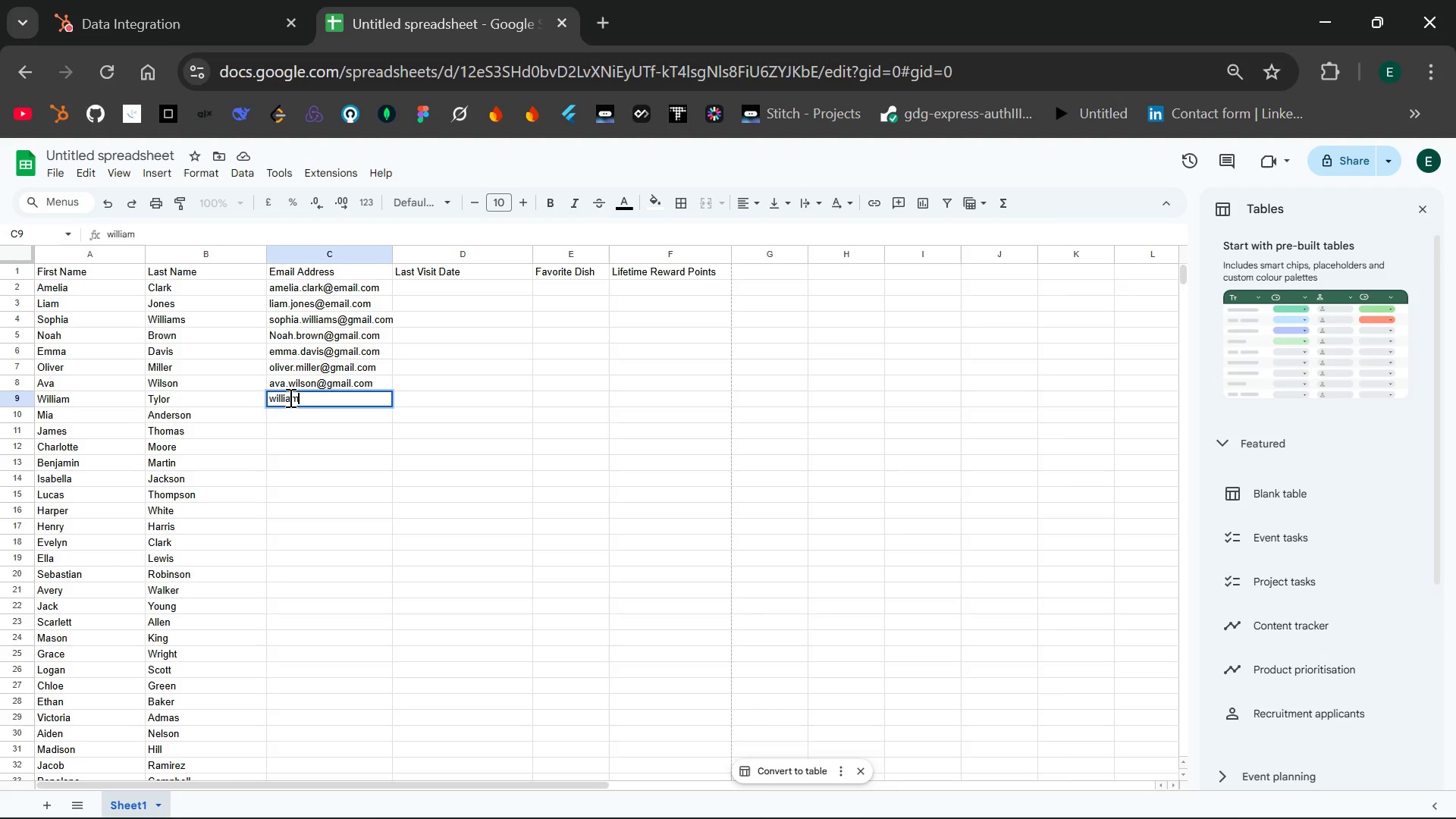 
wait(5.02)
 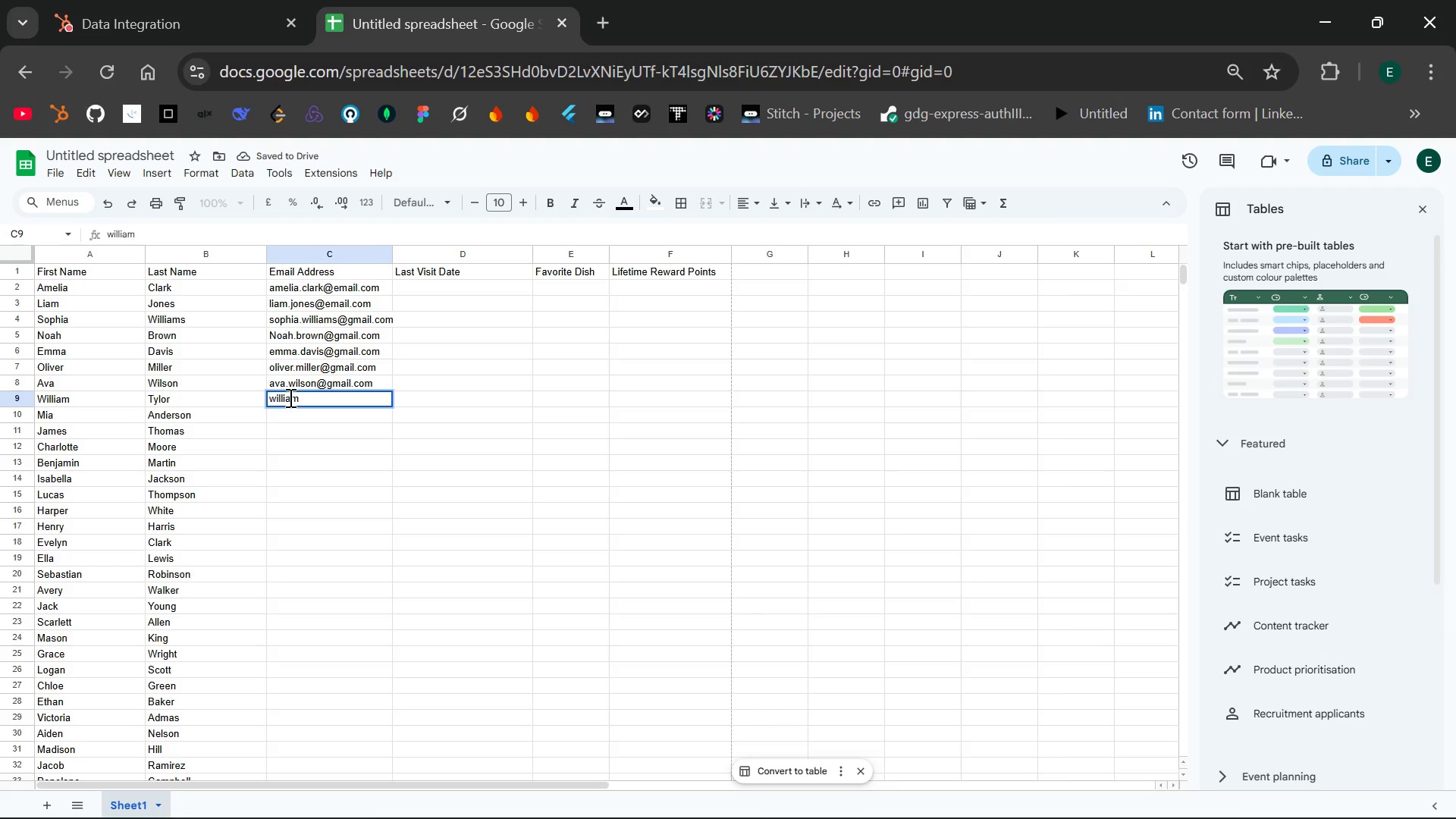 
type(.tylor)
 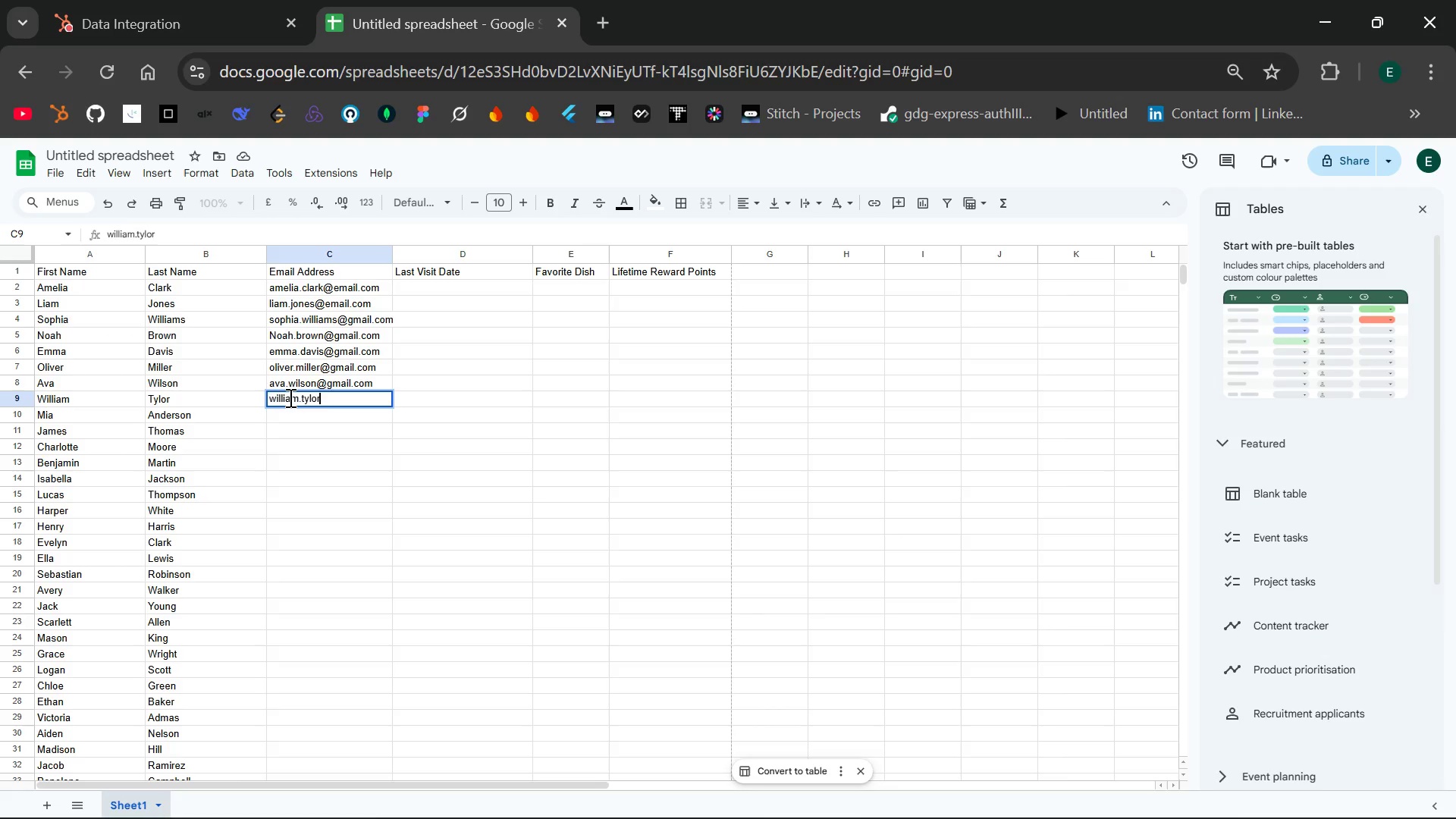 
type(@email.com)
 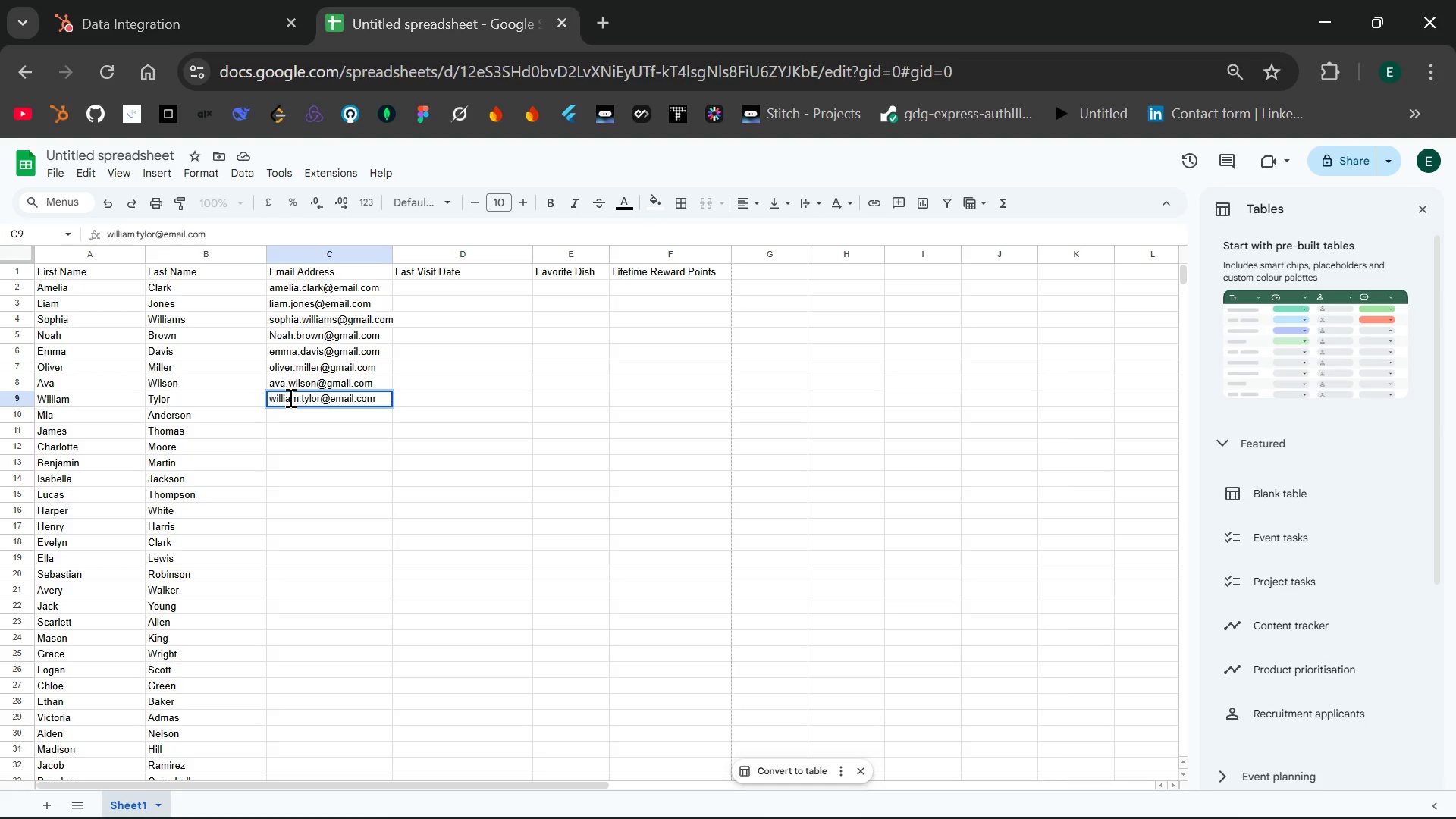 
double_click([303, 416])
 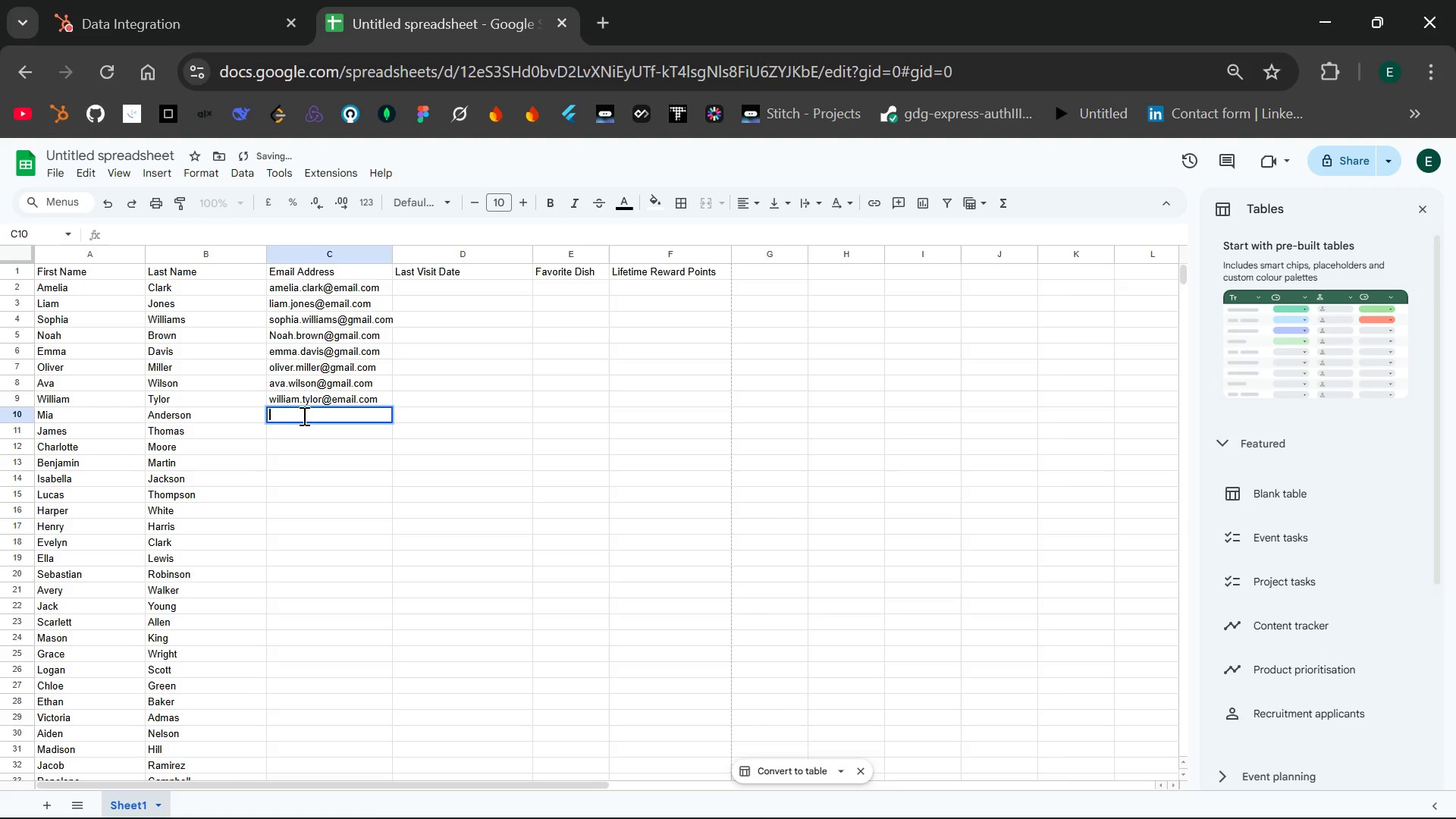 
type(mia.anderson@gmail.com)
 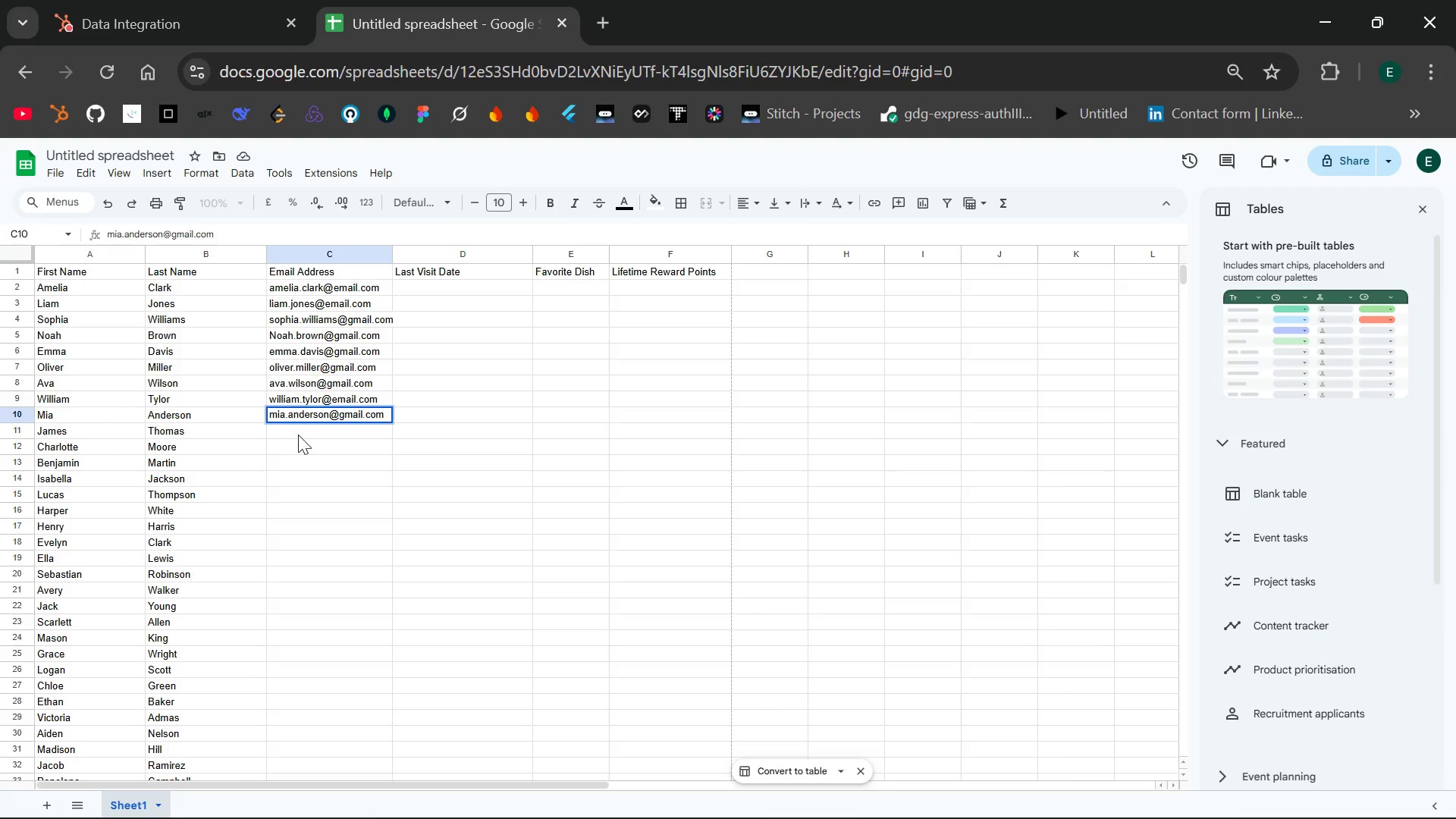 
double_click([292, 428])
 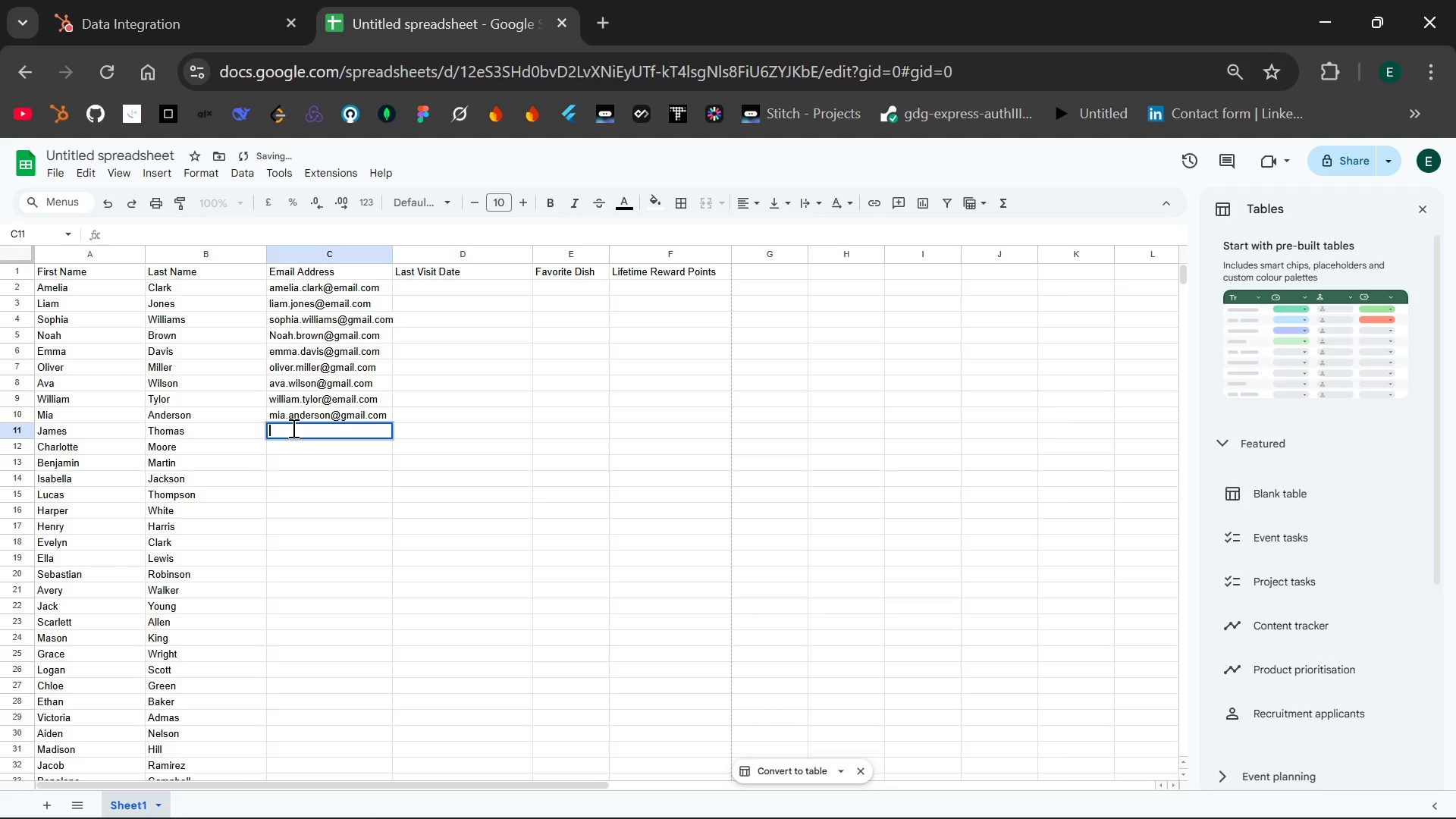 
type(james.thomas@gmail.com)
 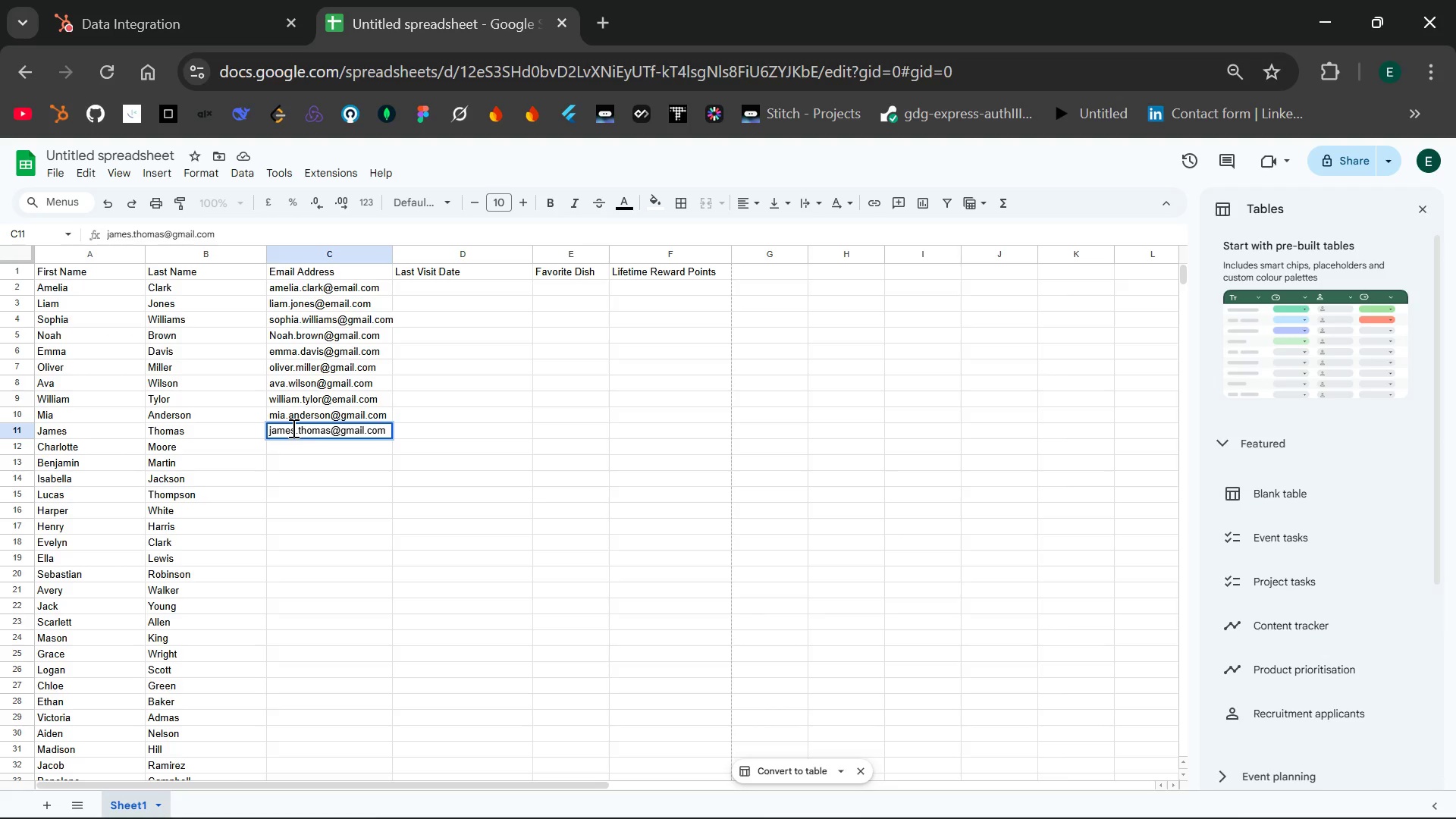 
key(Enter)
 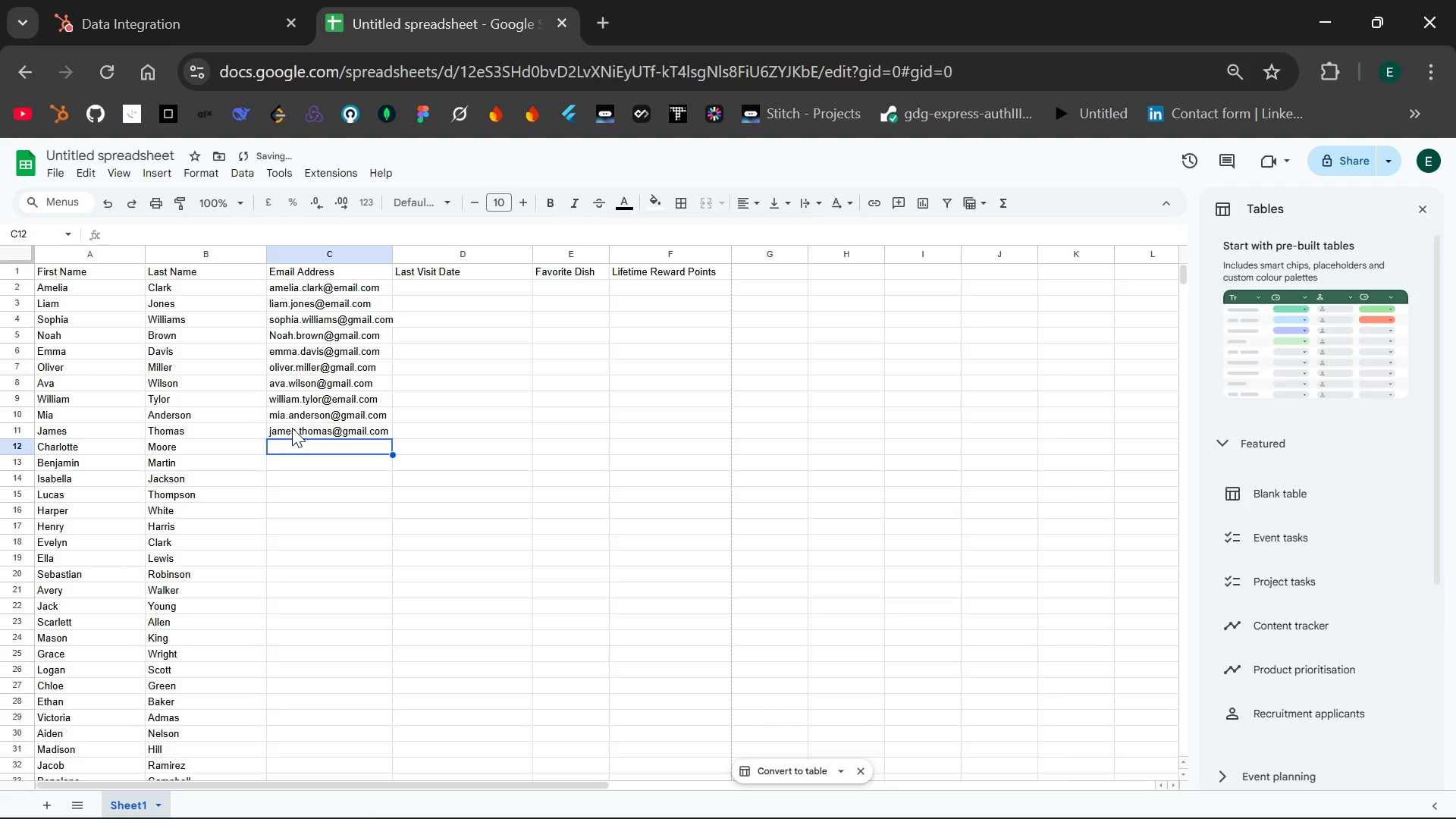 
type(charlotte.moore@email.com)
 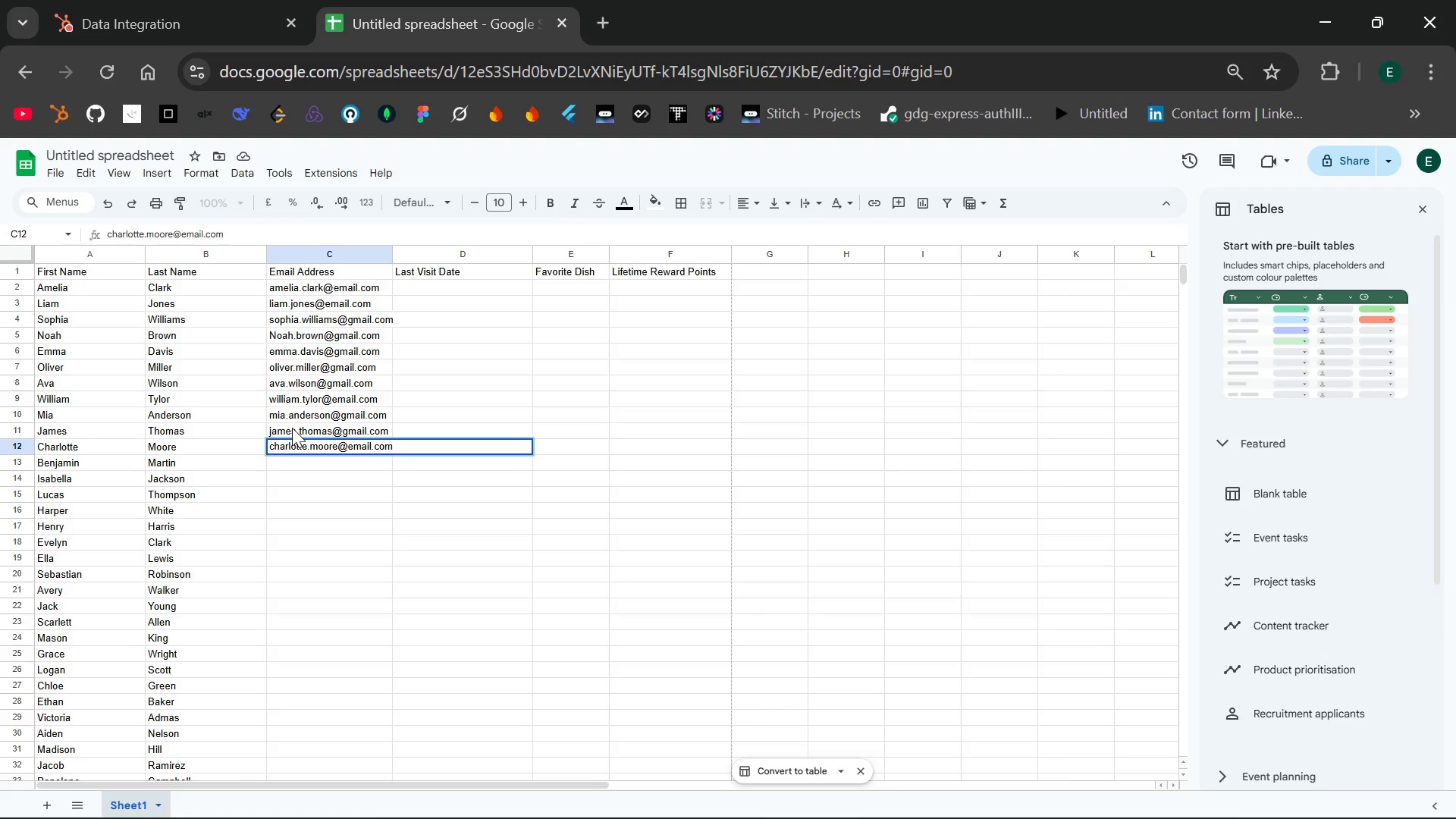 
key(Enter)
 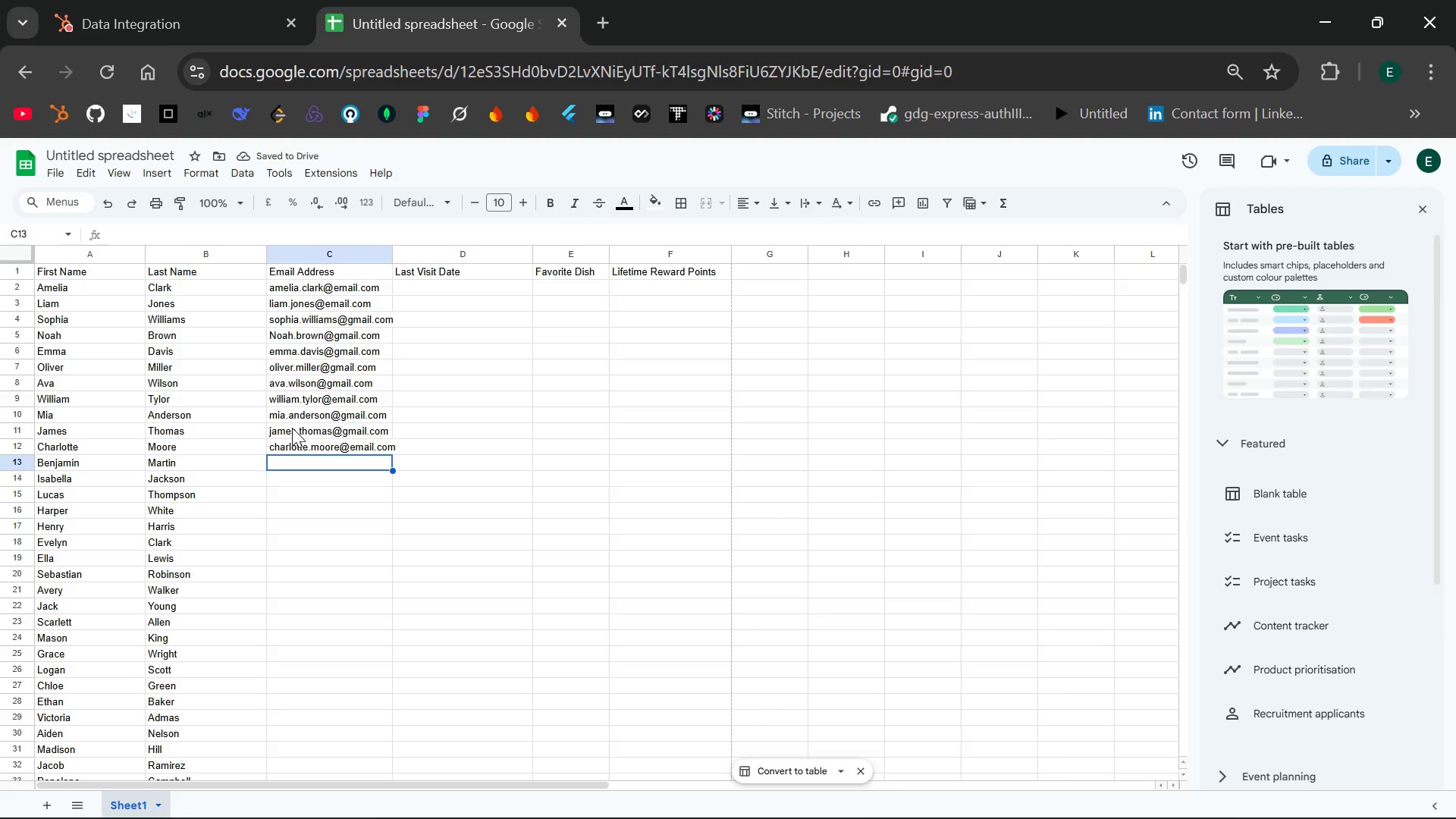 
type(benjamin)
 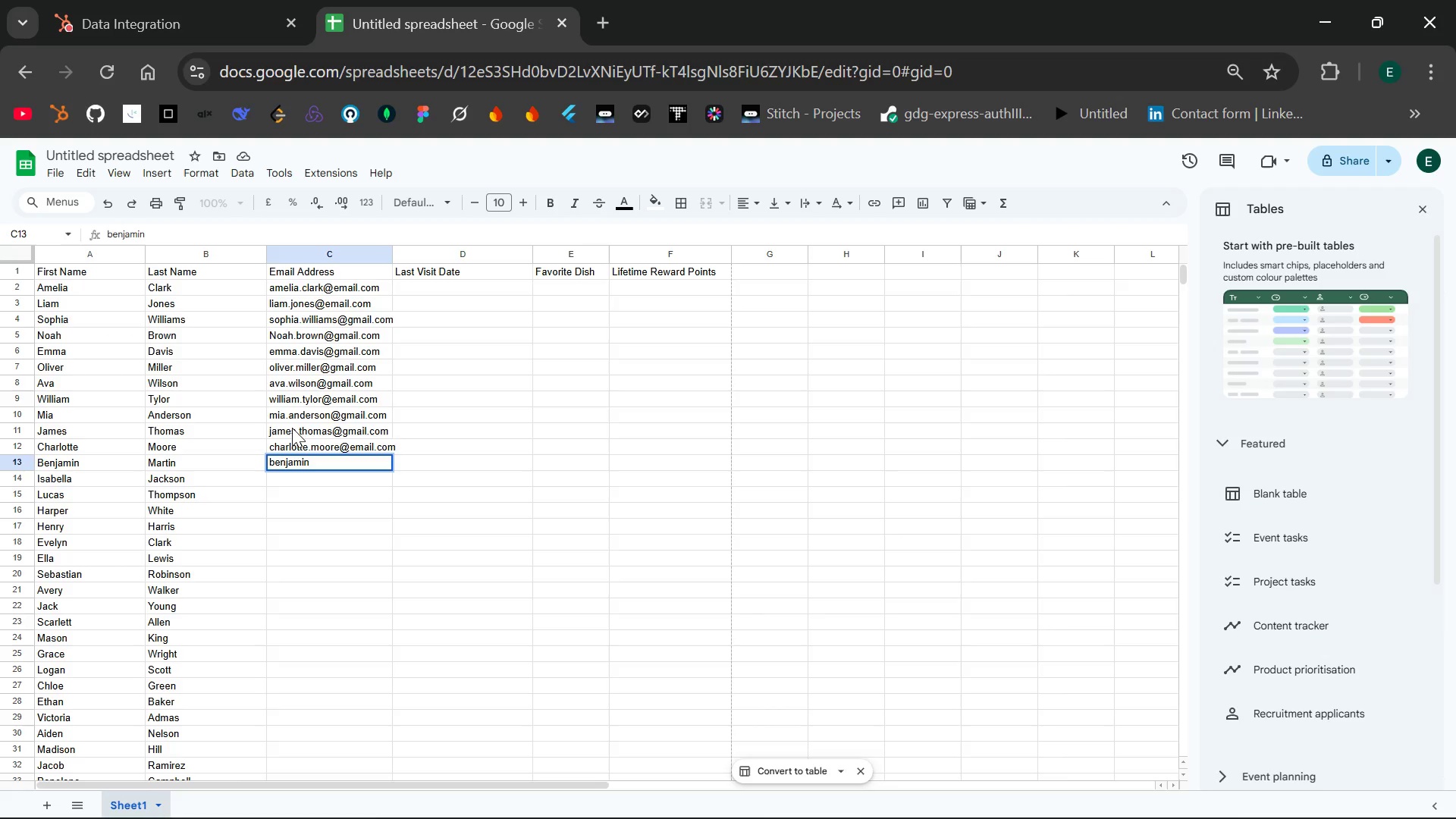 
type(.martin@gmail.o)
key(Backspace)
type(com)
 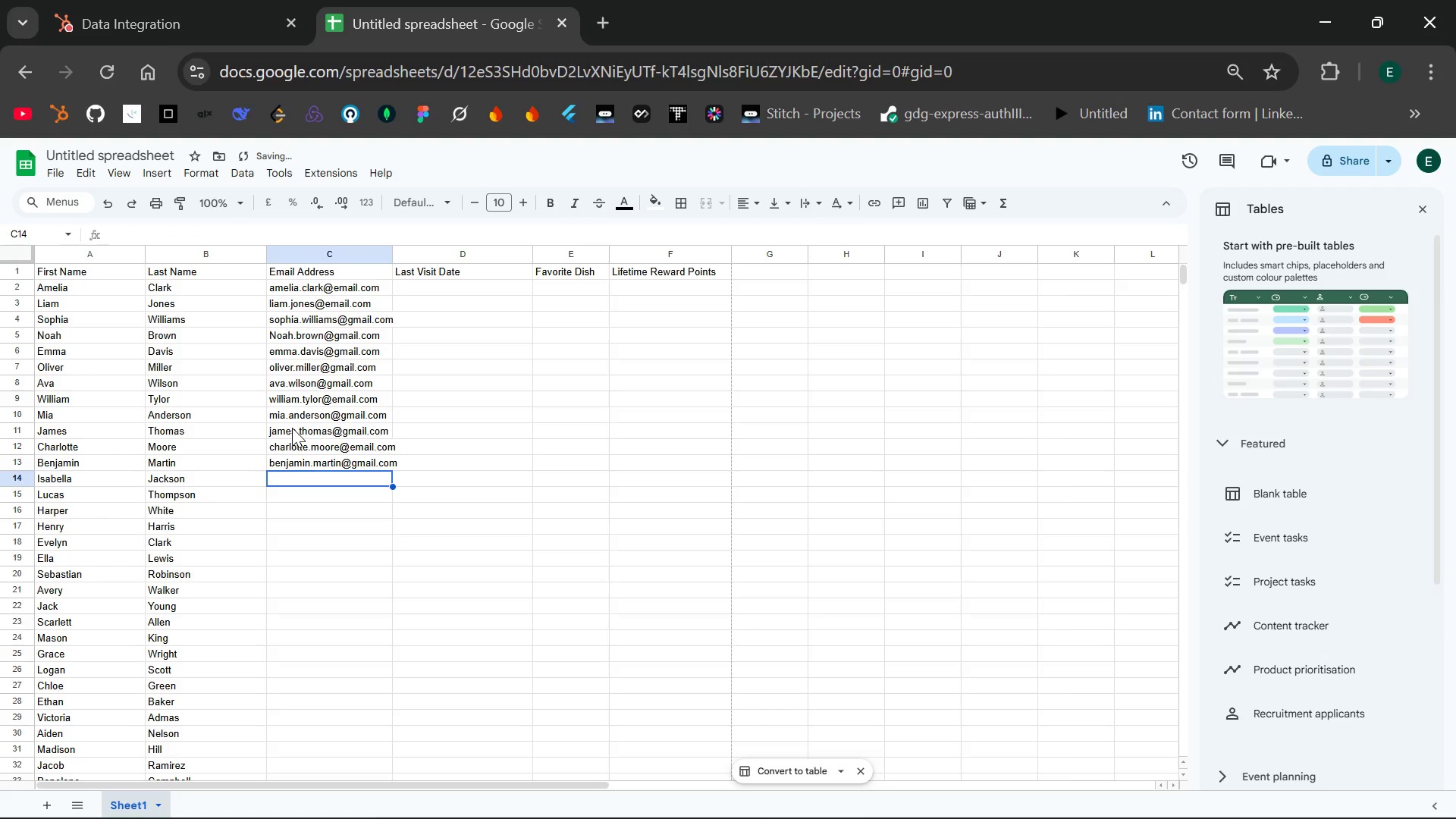 
 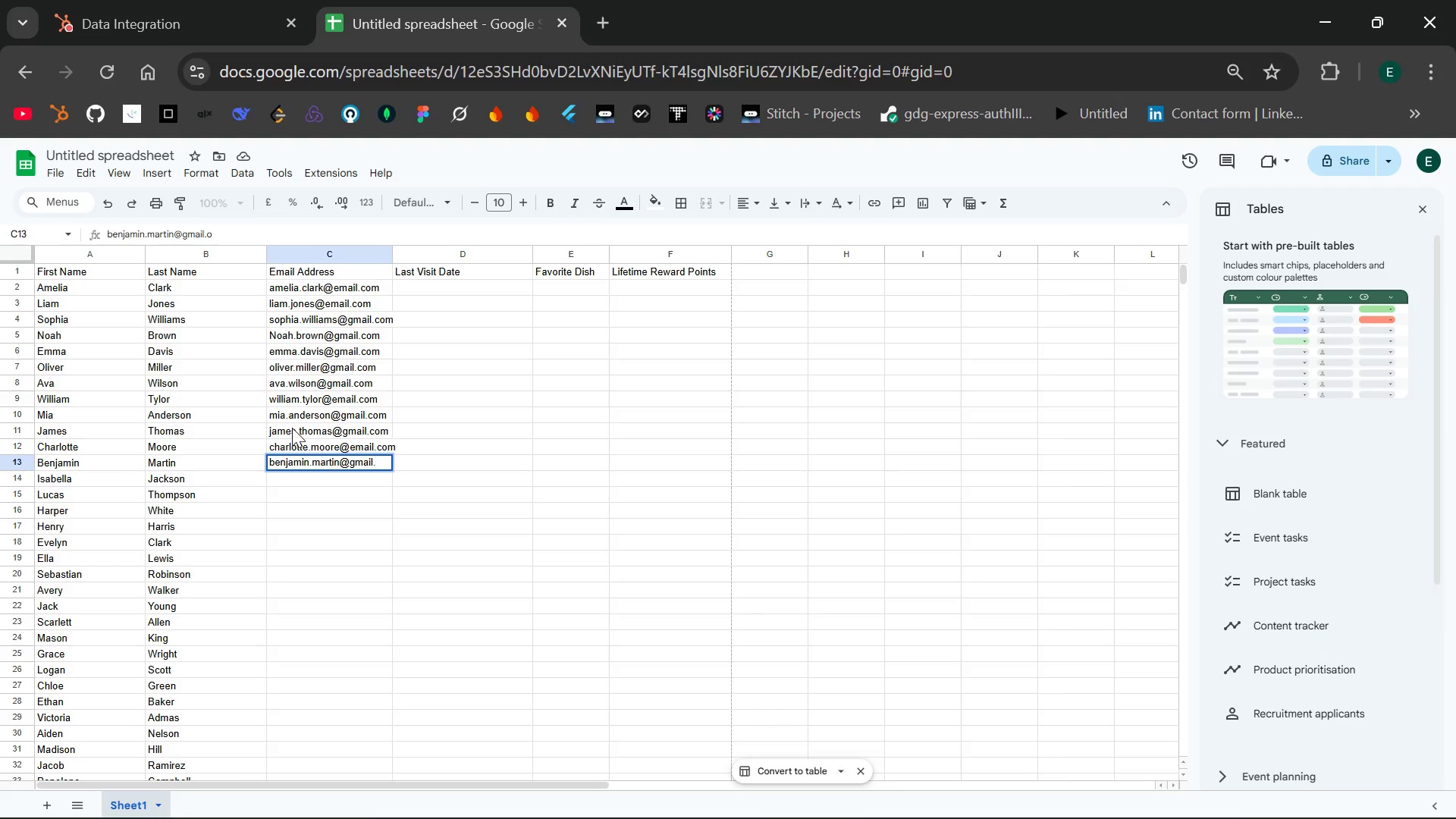 
key(Enter)
 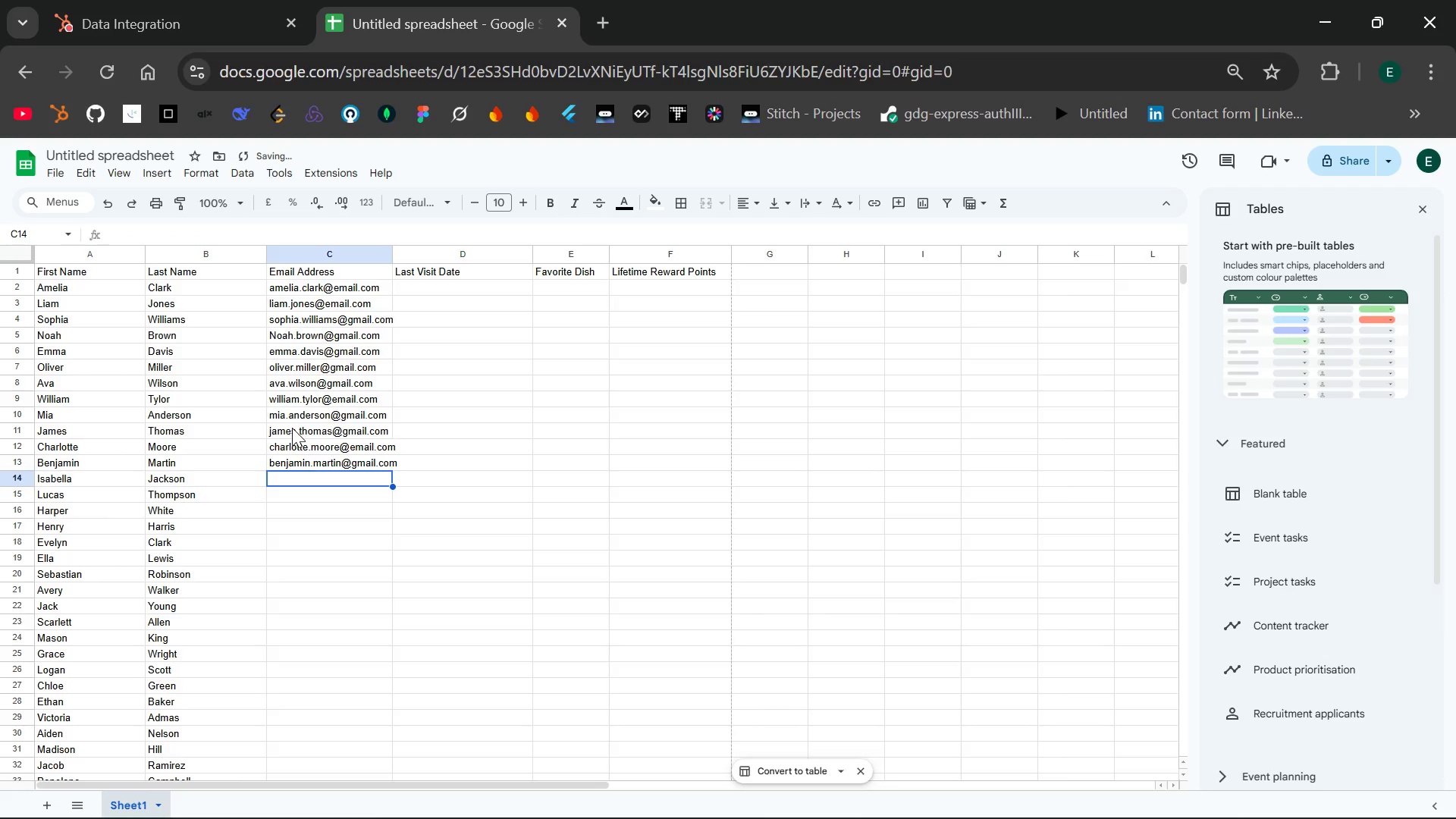 
type(isabella.jackson@email.com)
 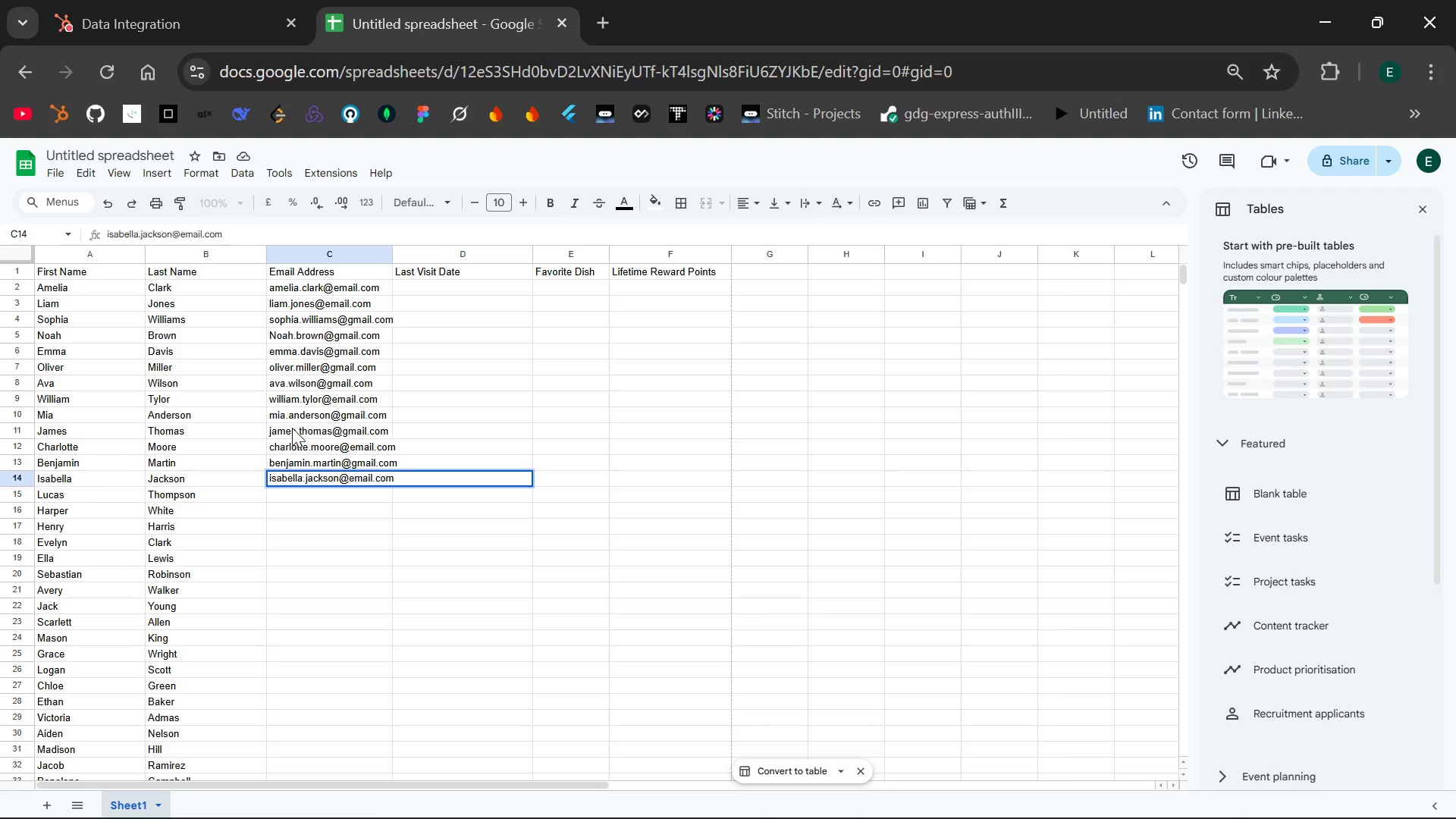 
key(Enter)
 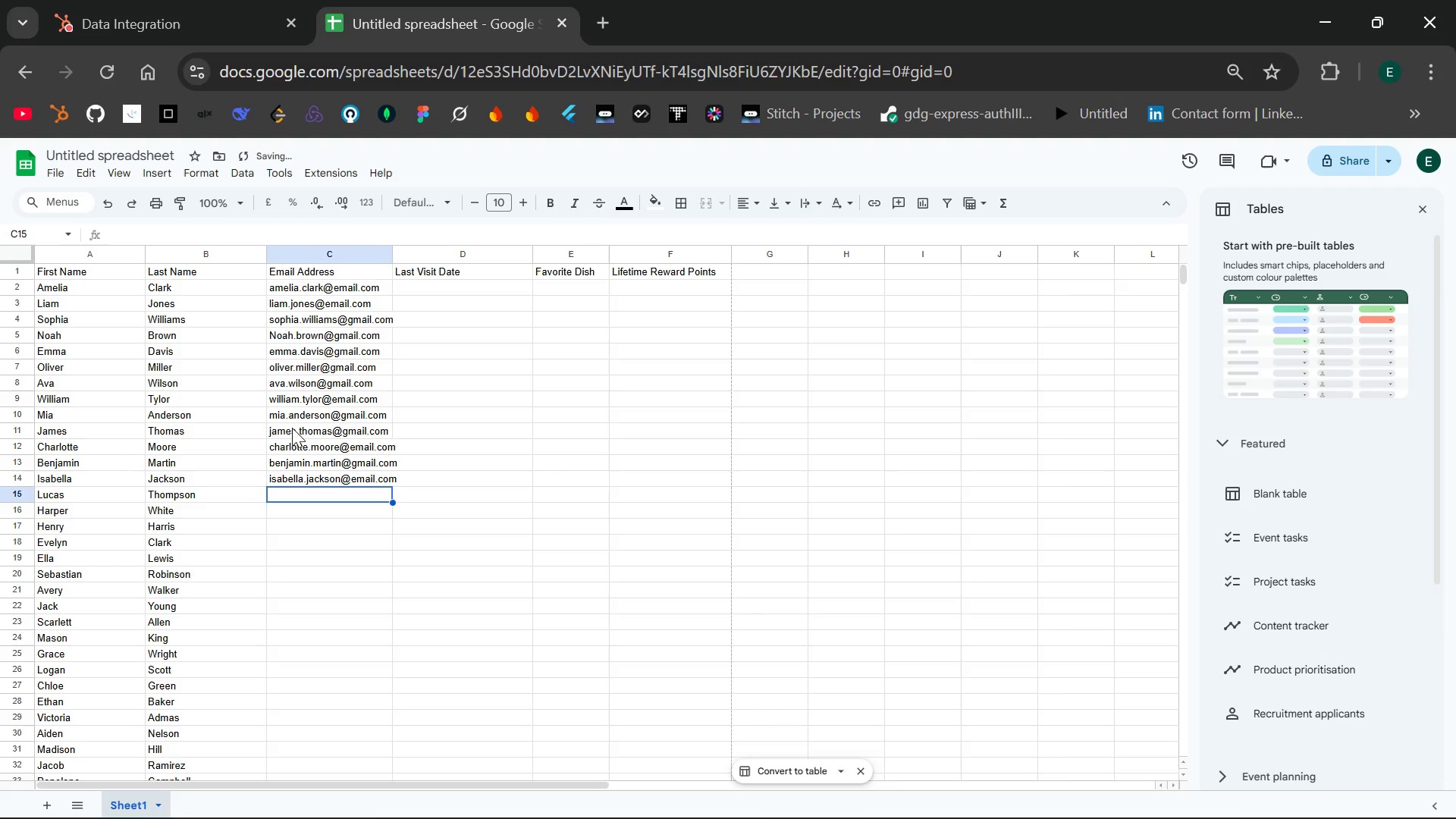 
type(tho)
key(Backspace)
key(Backspace)
key(Backspace)
type(lo)
key(Backspace)
type(ucas)
 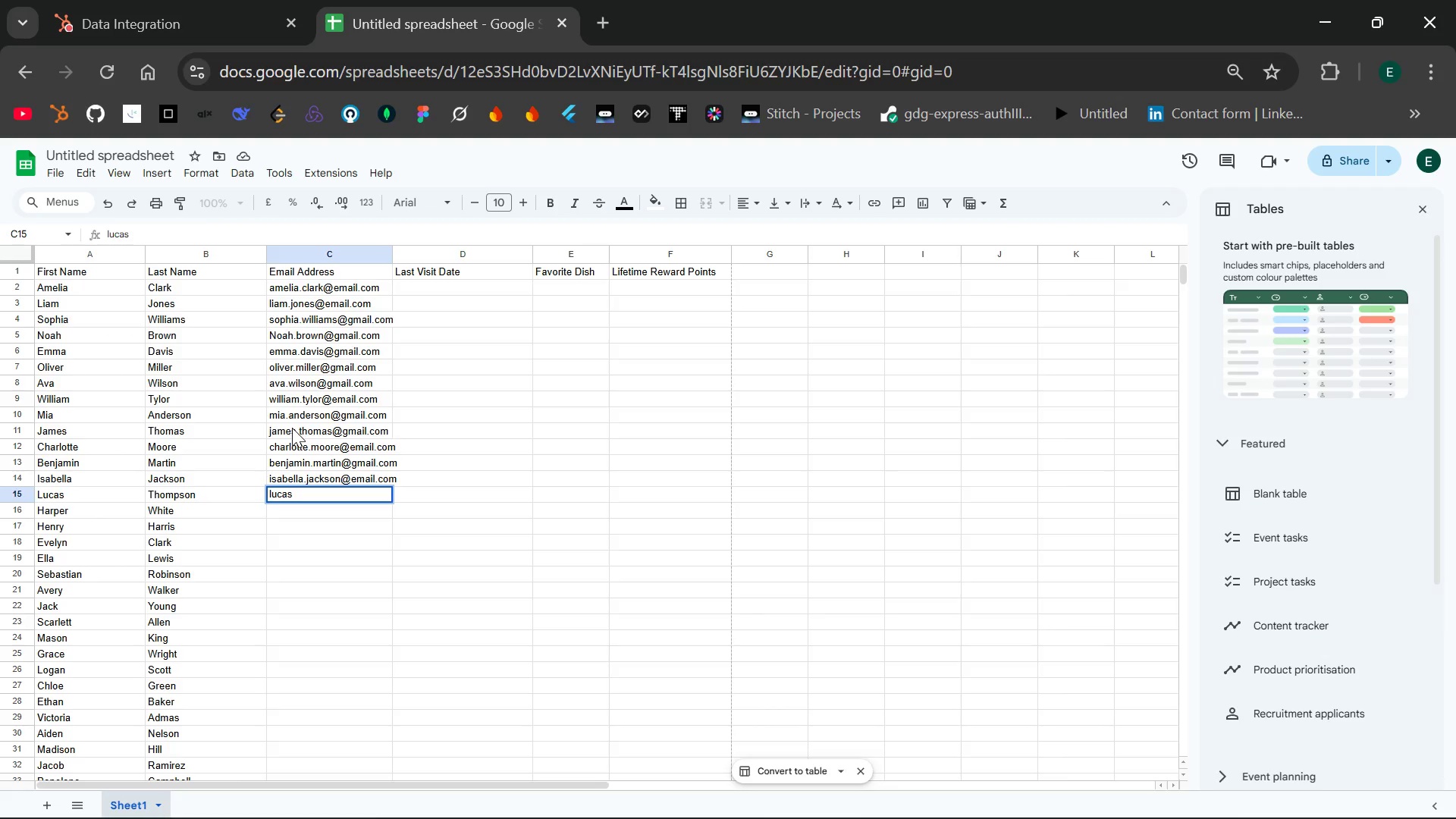 
wait(6.33)
 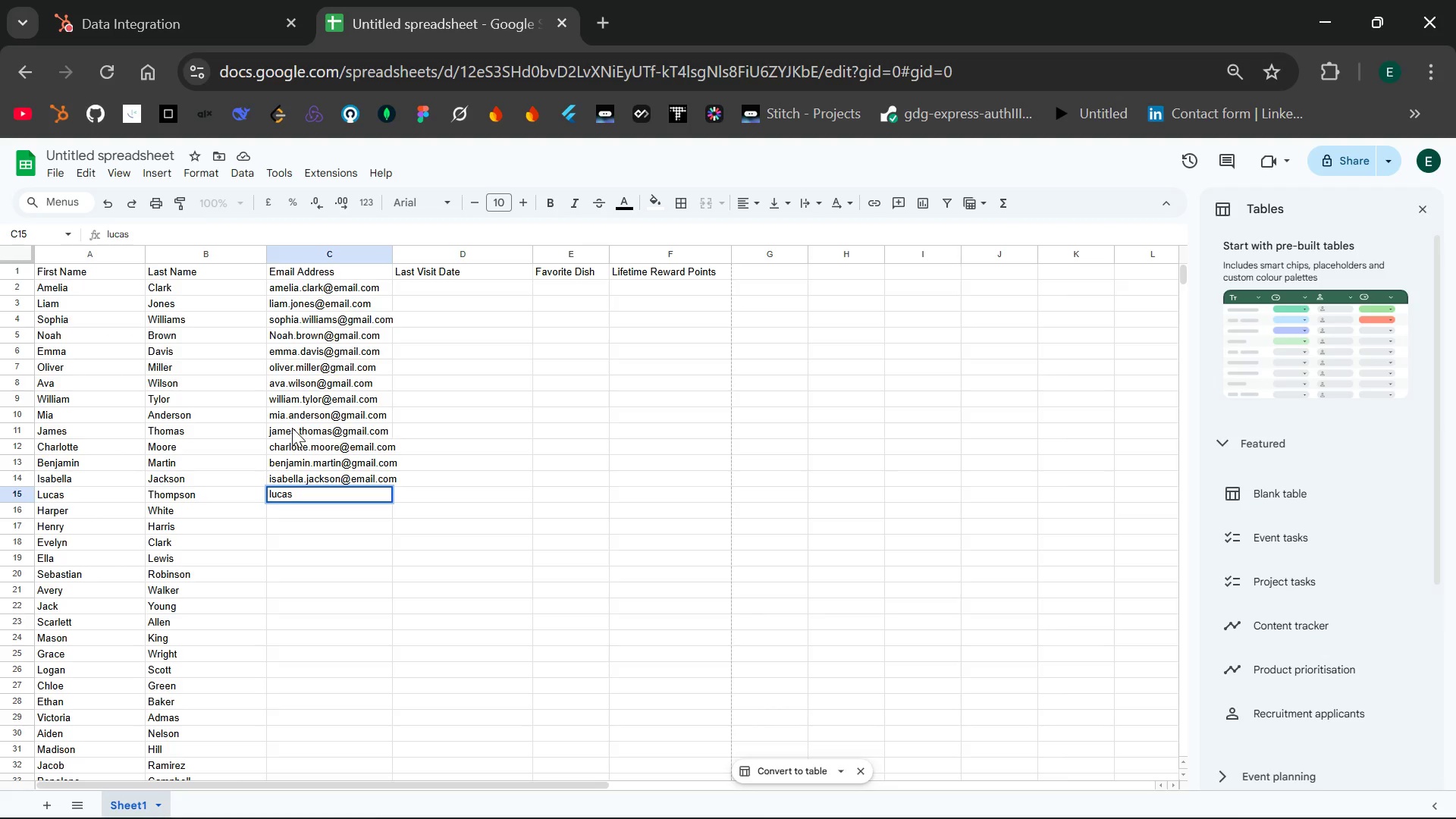 
type(.tho)
 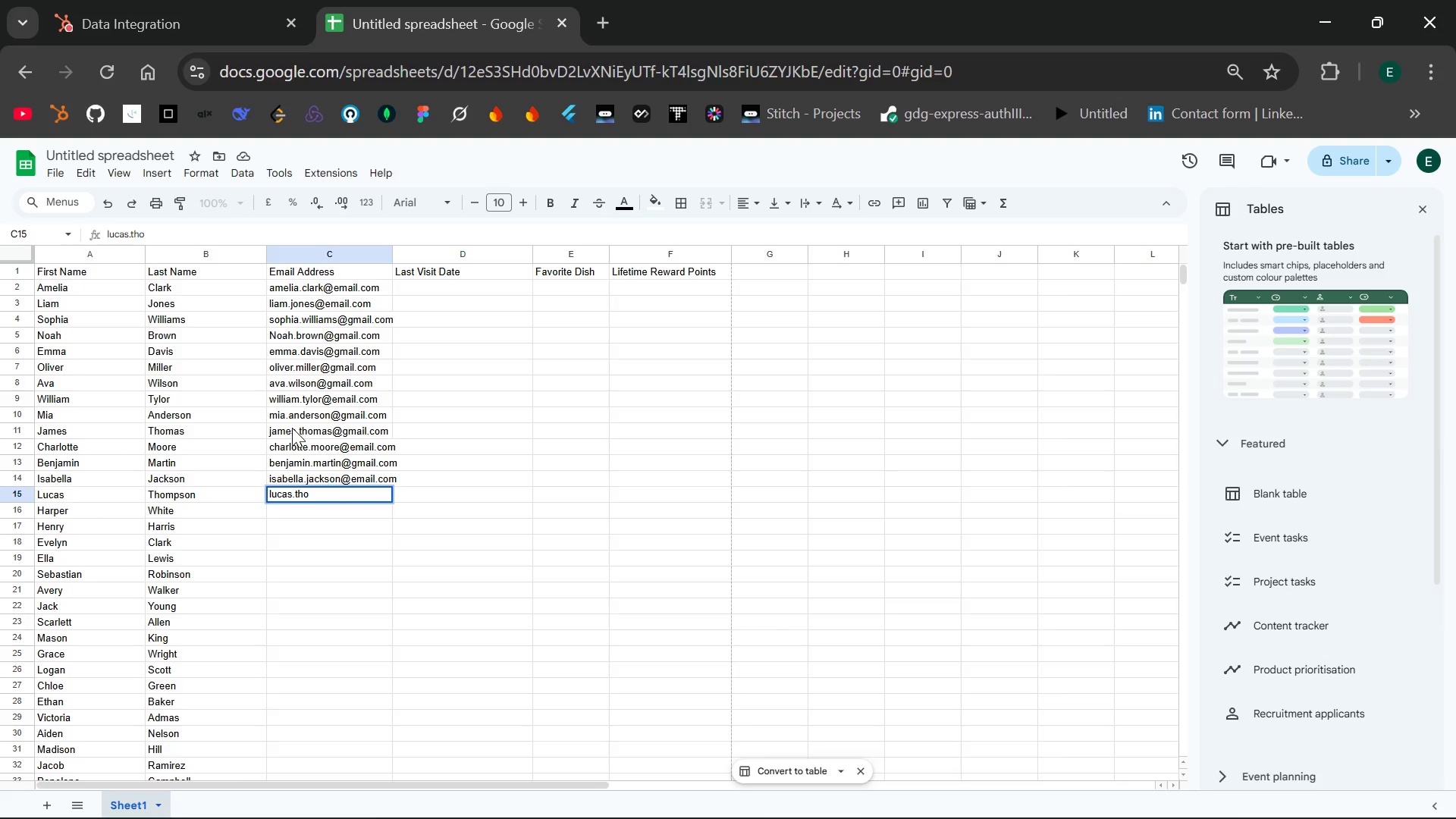 
wait(5.25)
 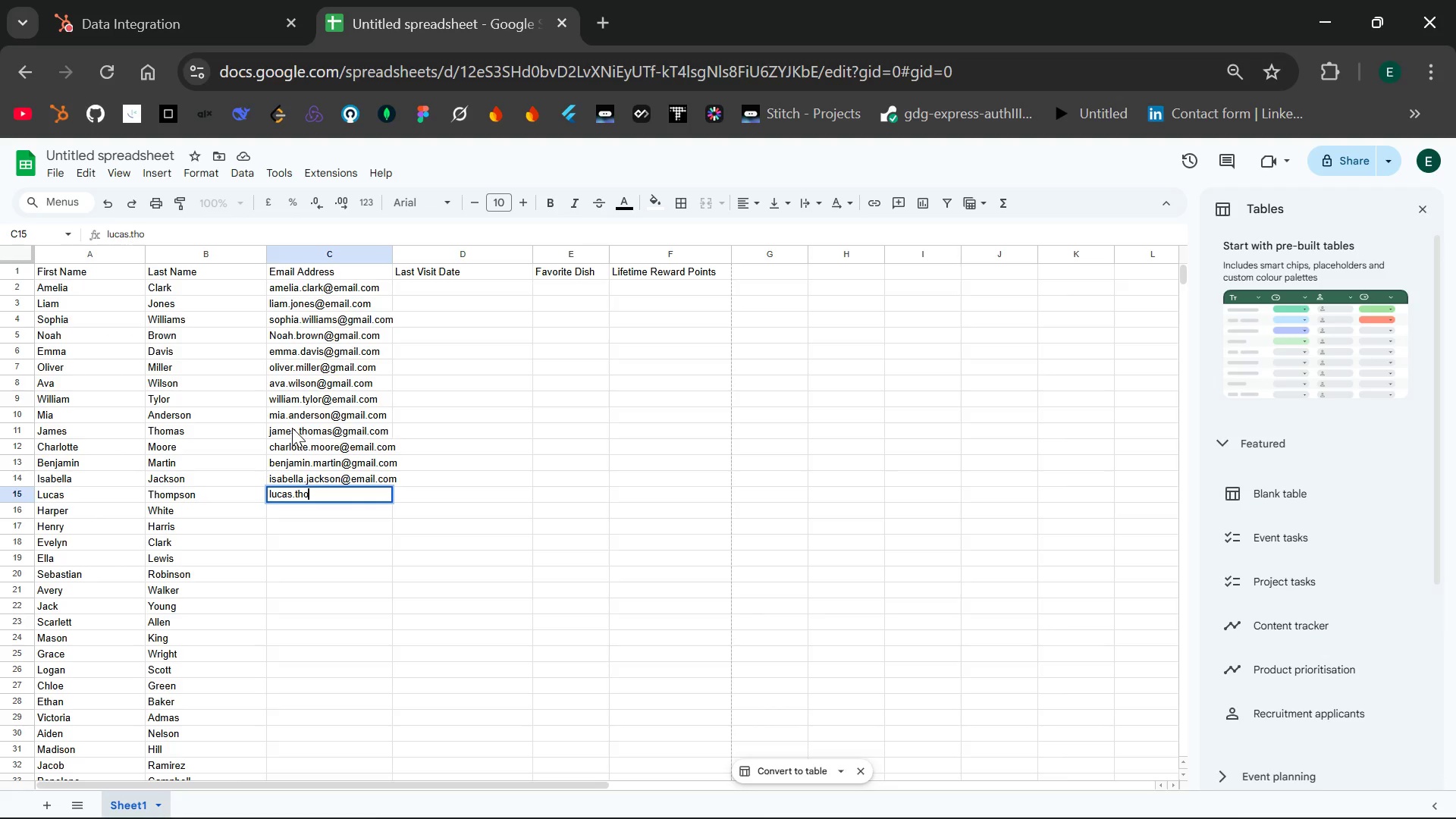 
type(mpson)
 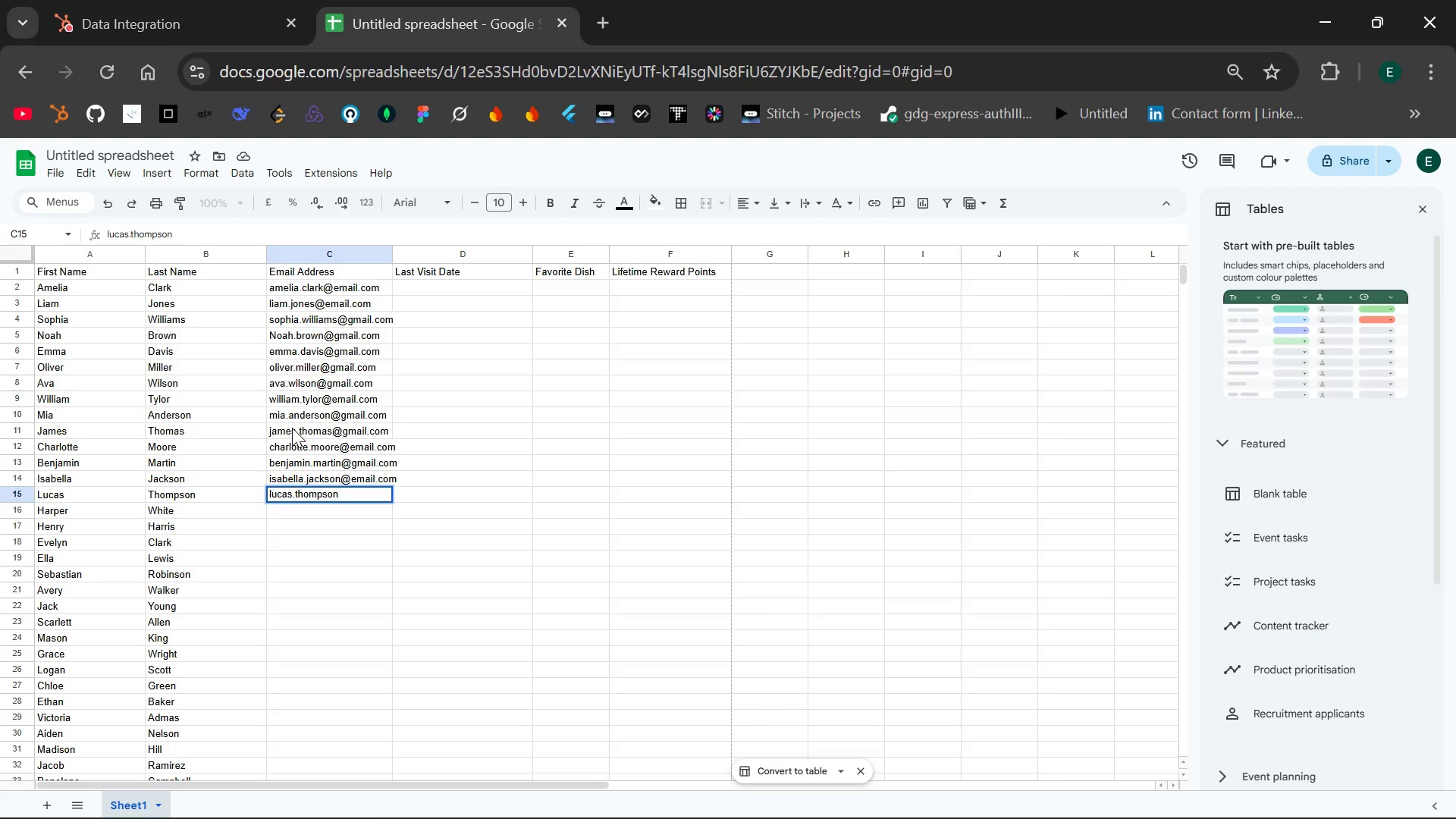 
wait(5.12)
 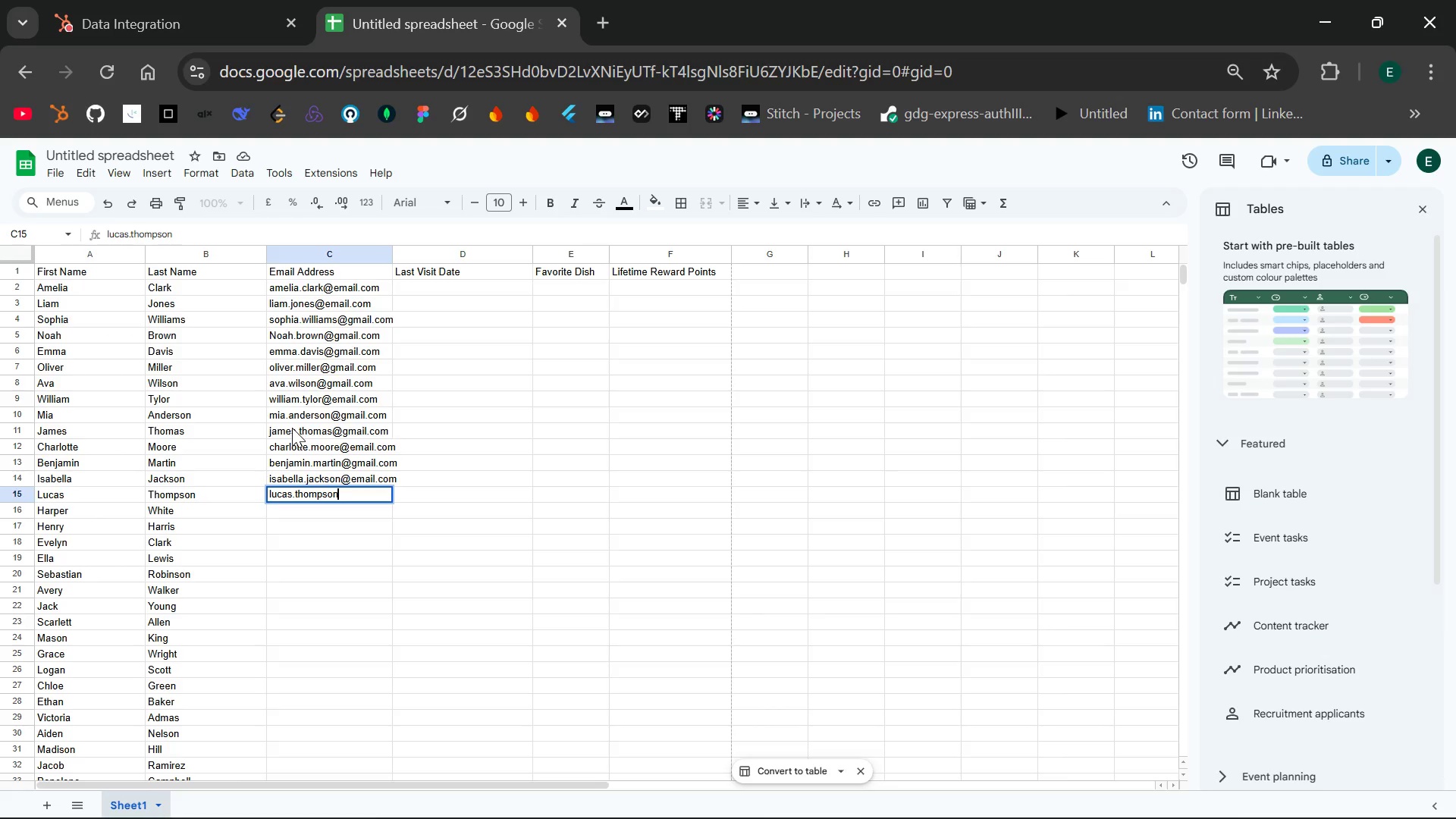 
type(@email.com)
 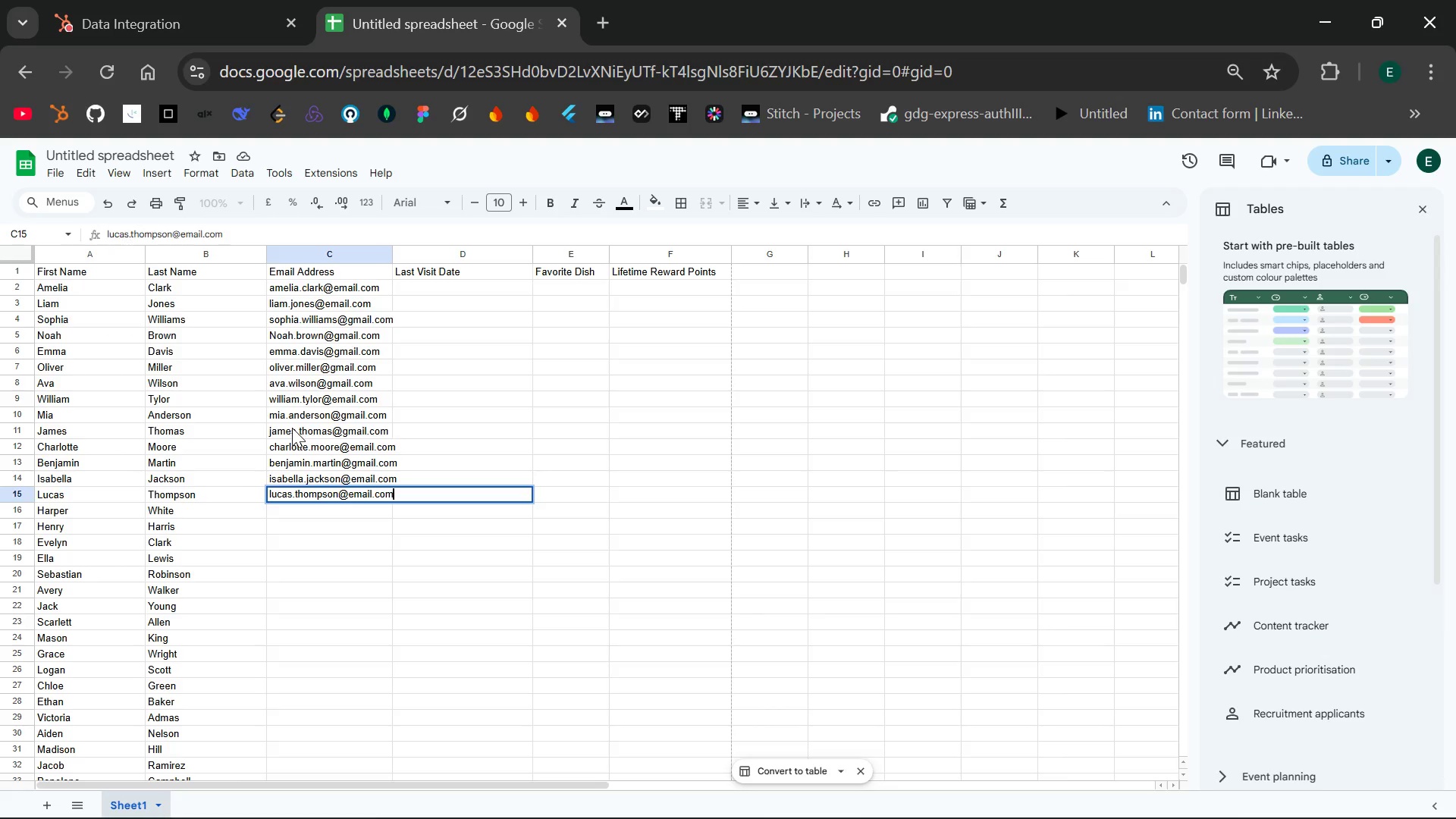 
key(Enter)
 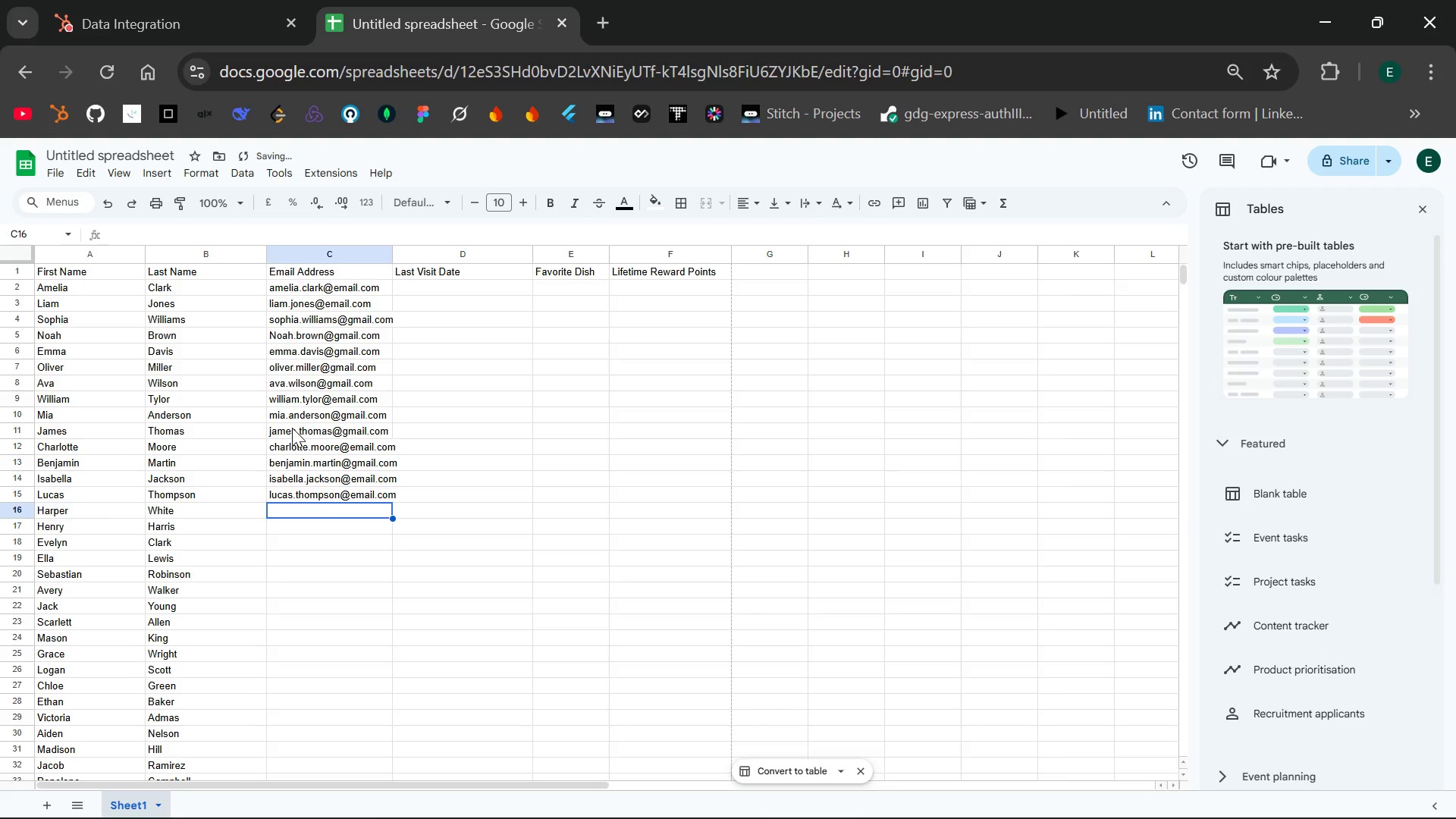 
type(harper)
 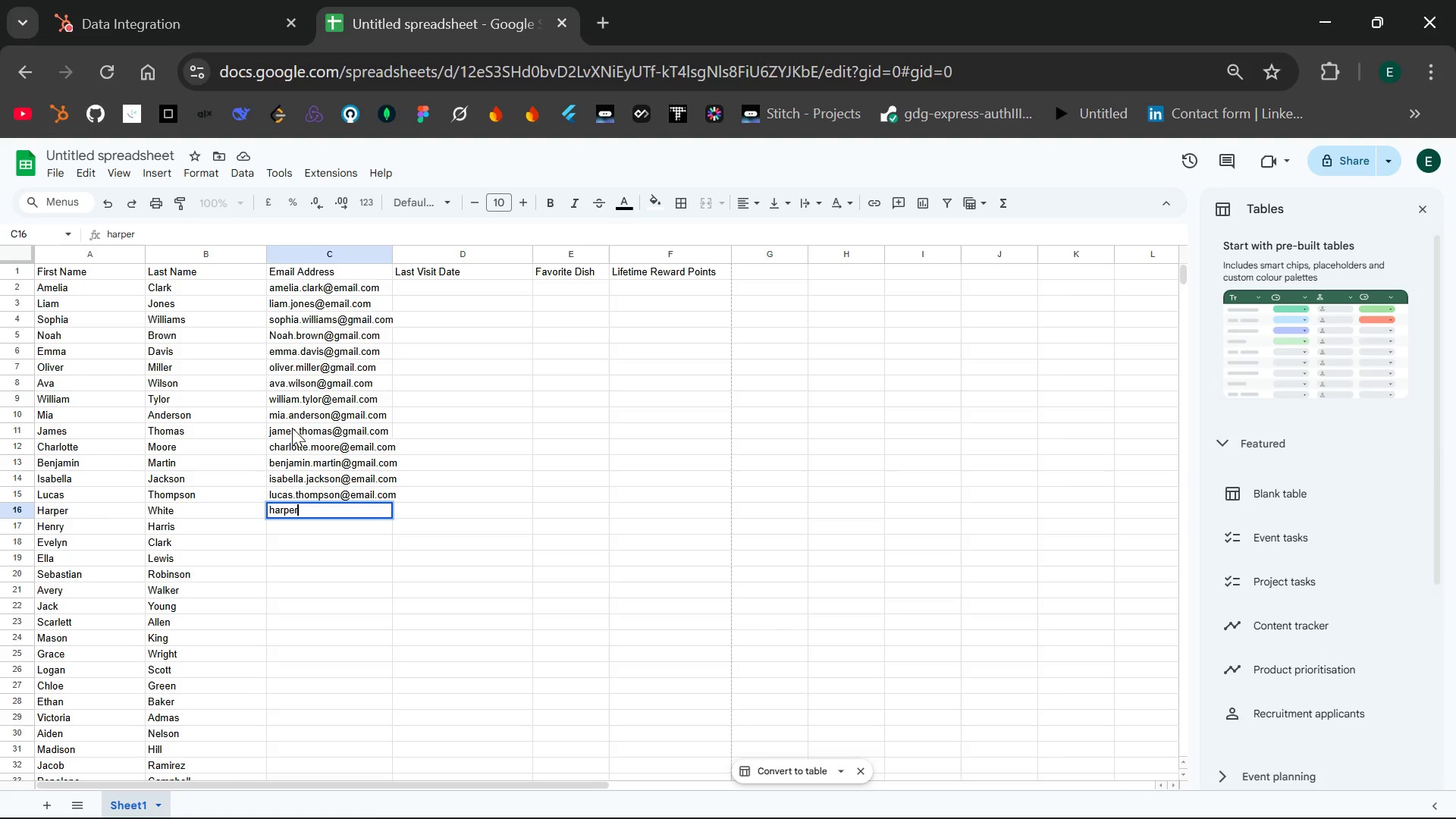 
wait(7.38)
 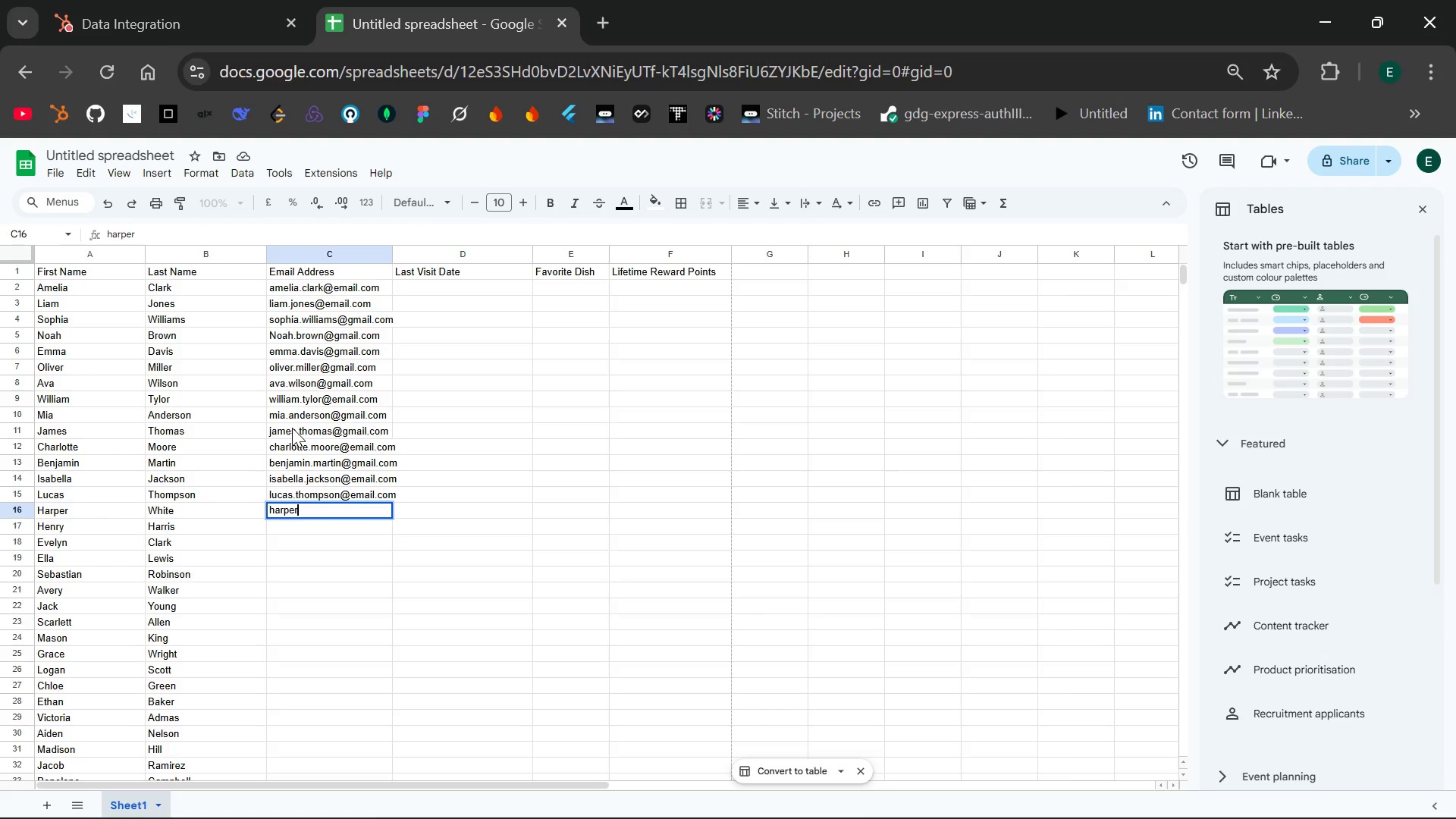 
type(.white)
 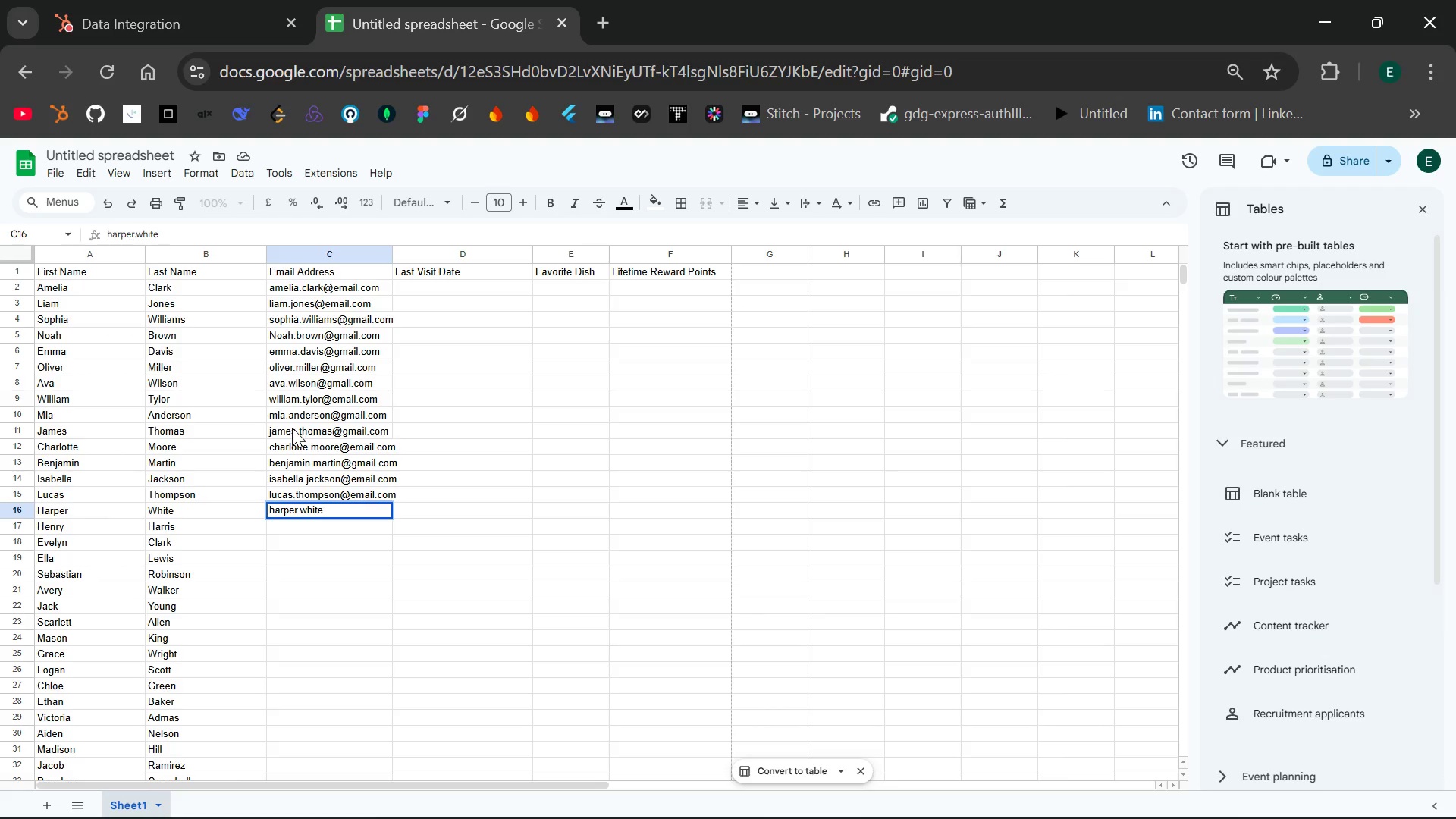 
wait(5.06)
 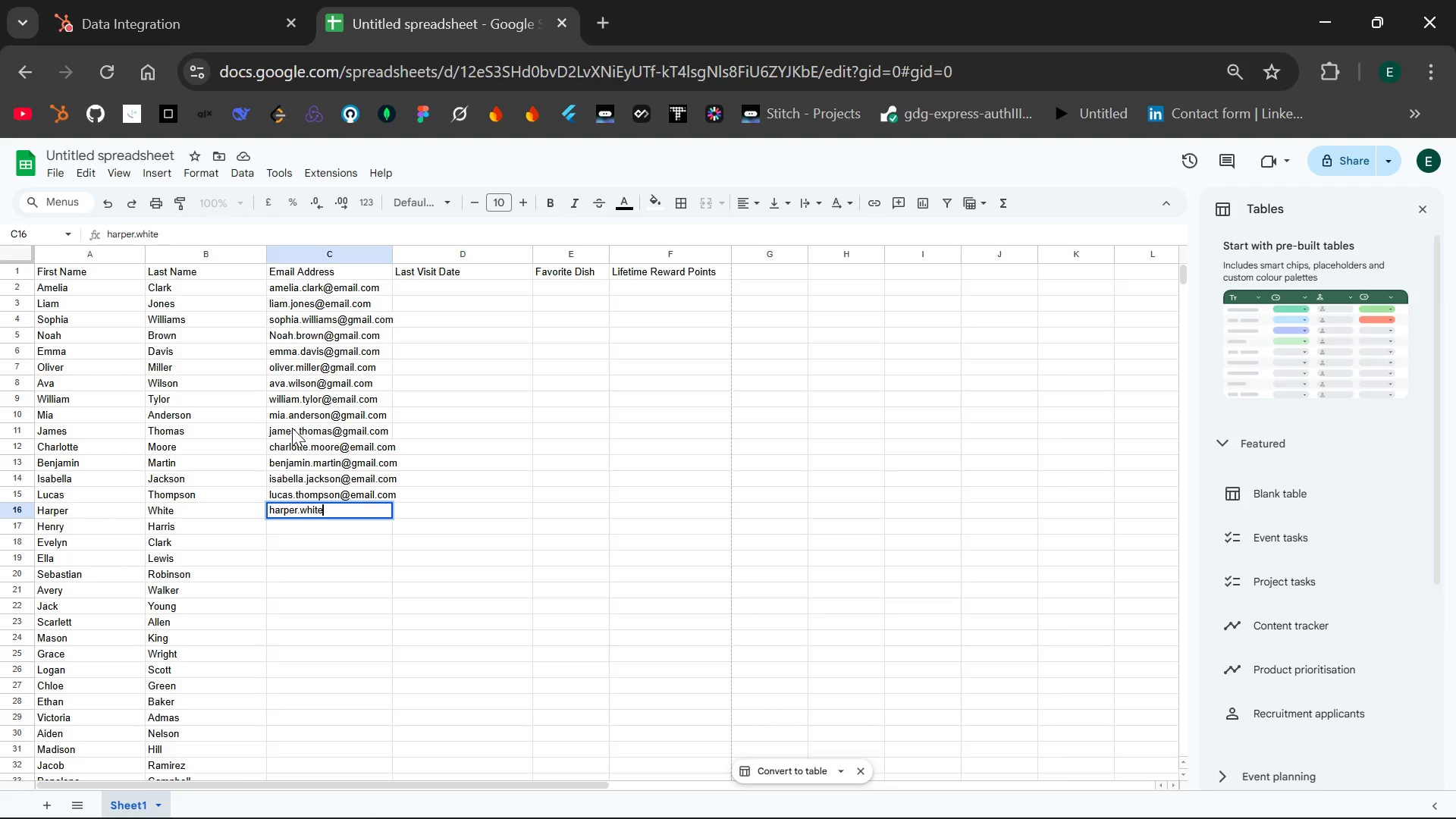 
type(@email.com)
 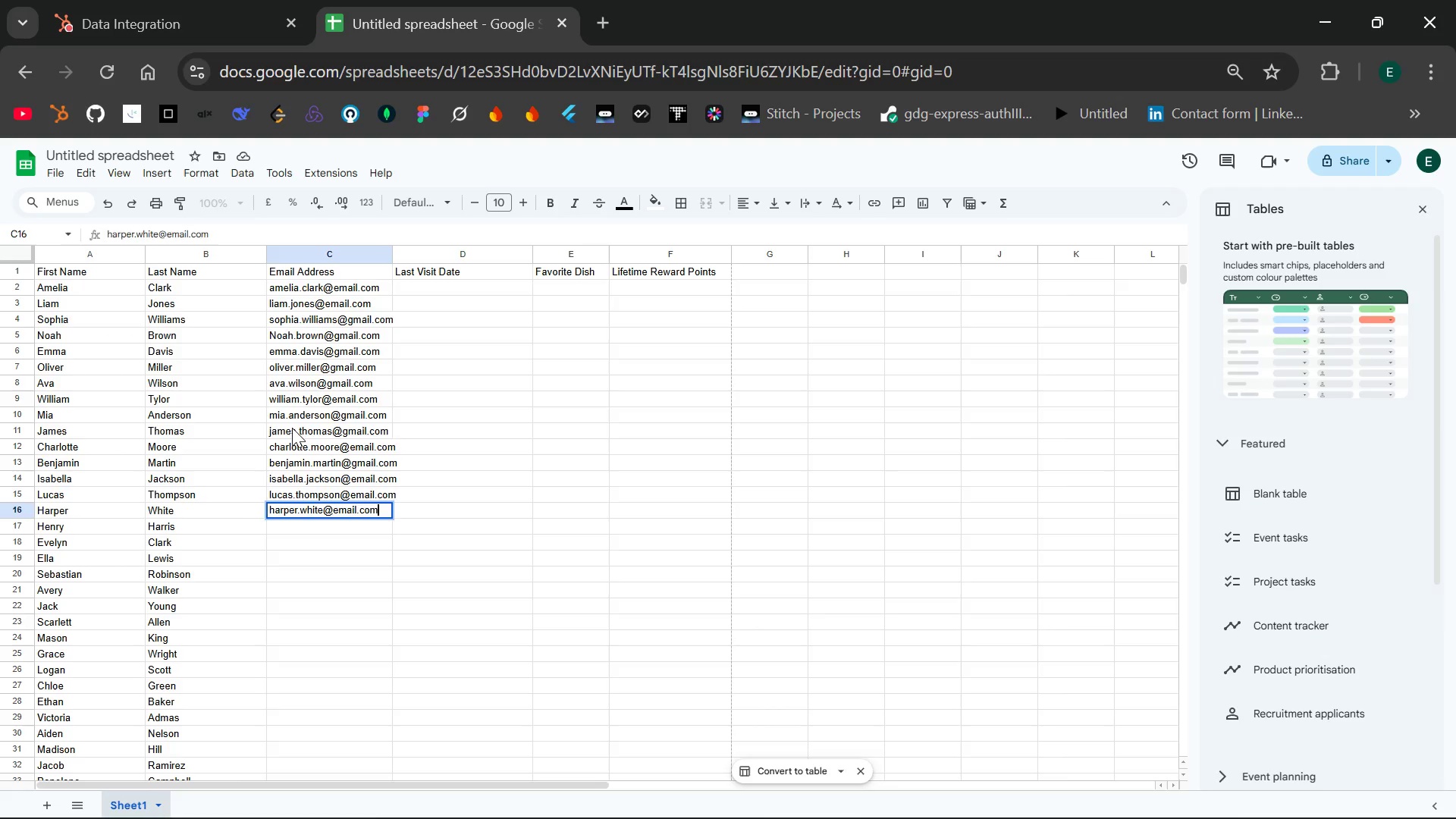 
key(Enter)
 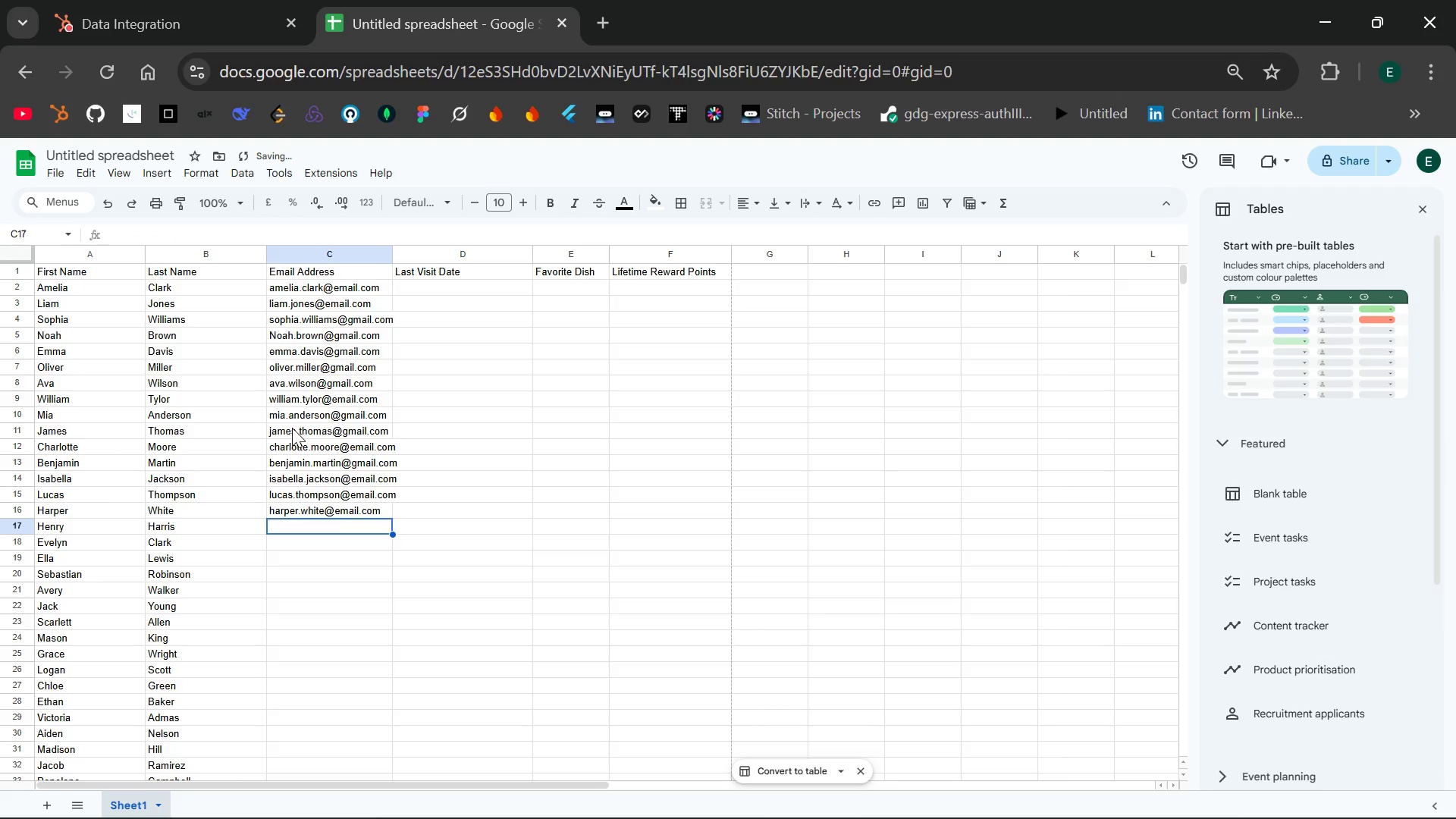 
type(henry.harris@email.com)
 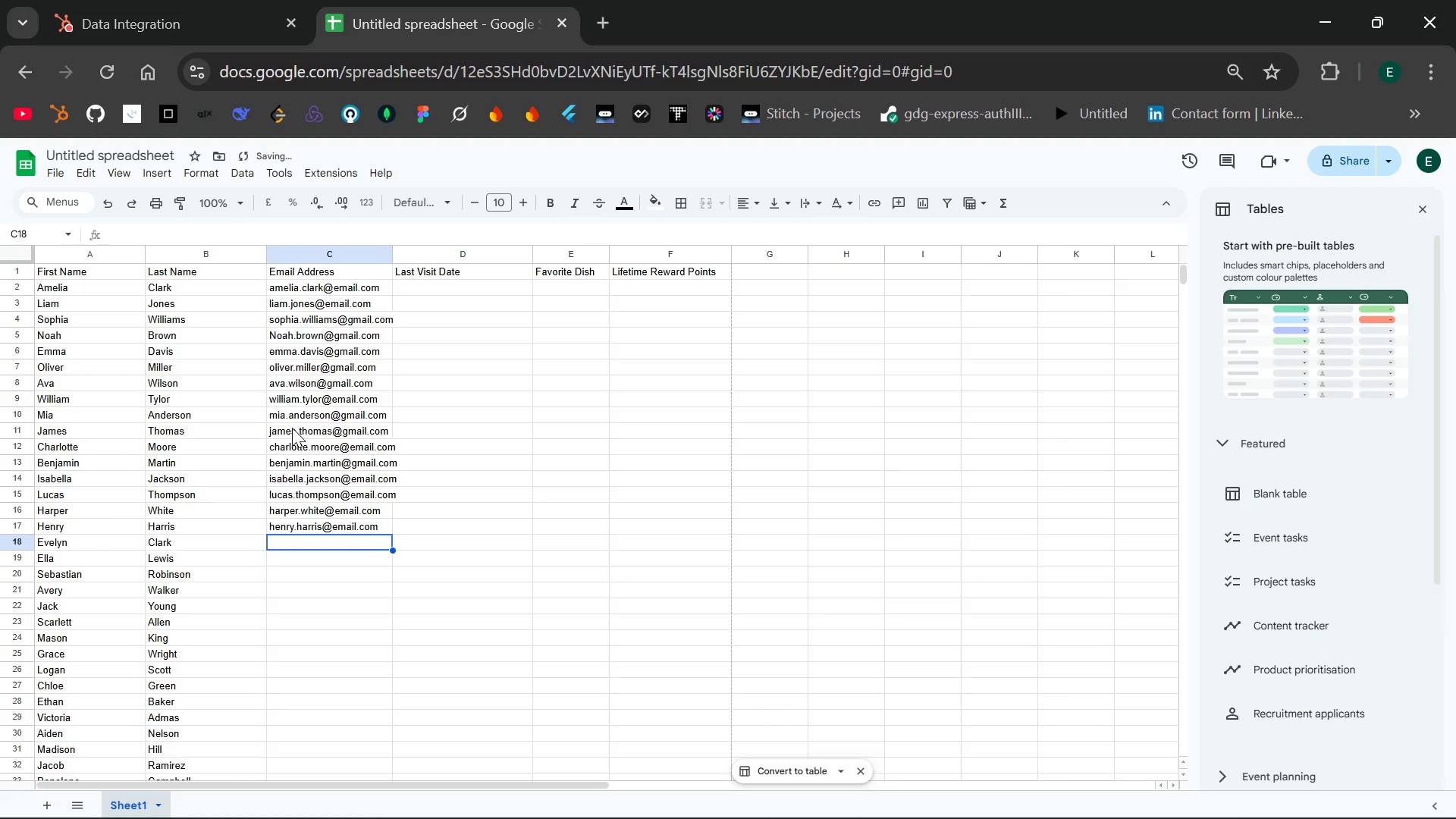 
 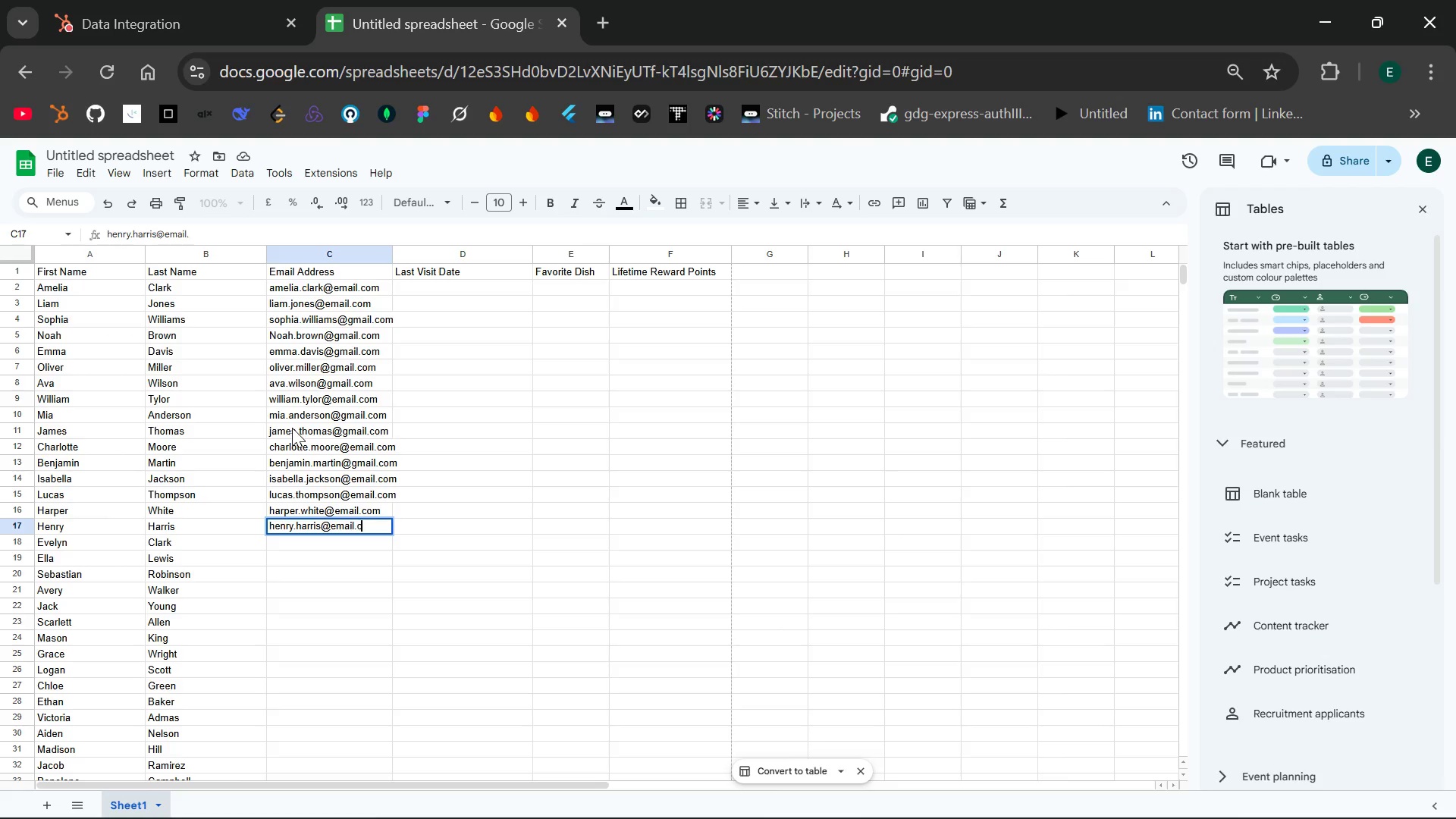 
key(Enter)
 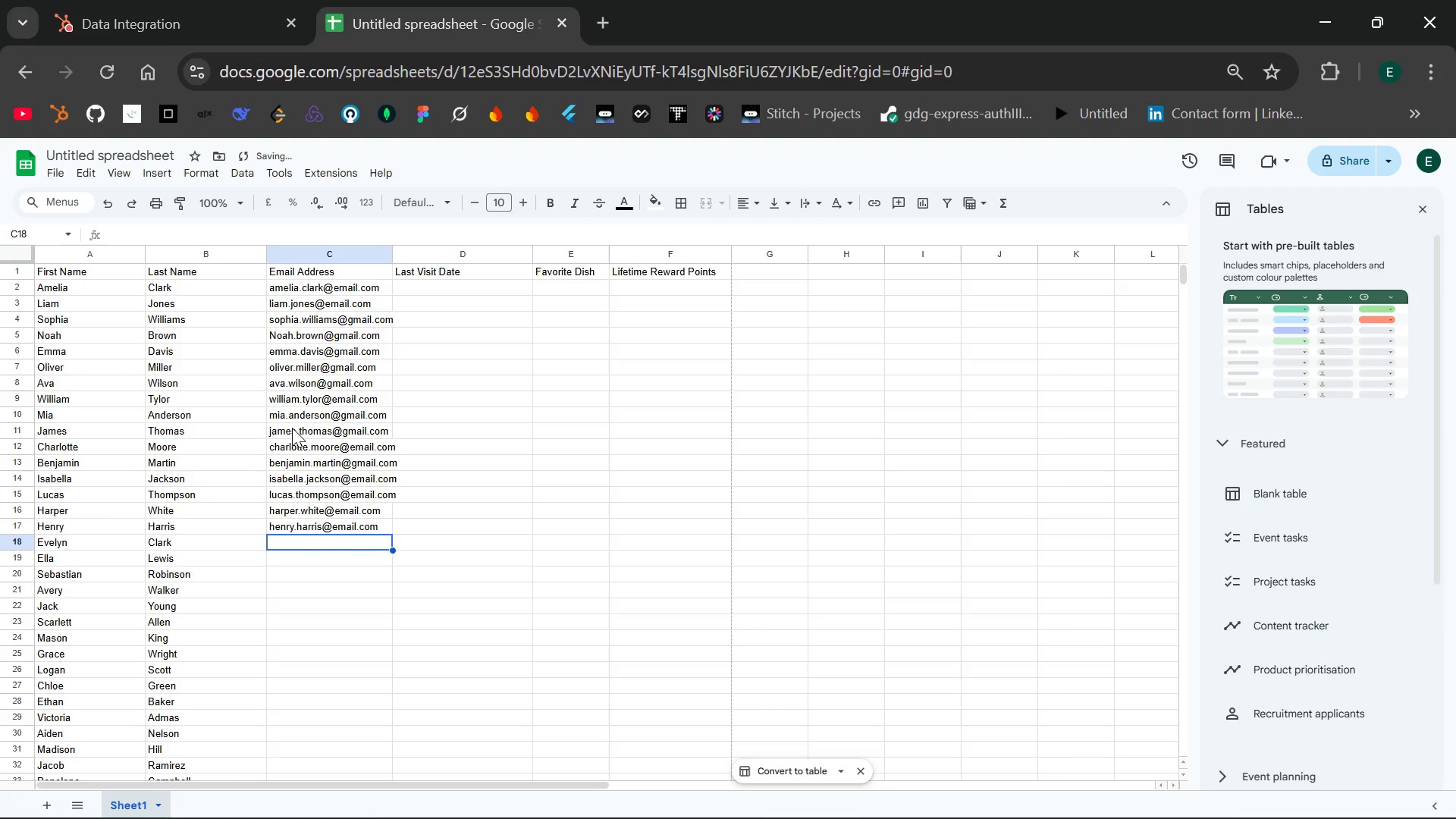 
type(eve)
 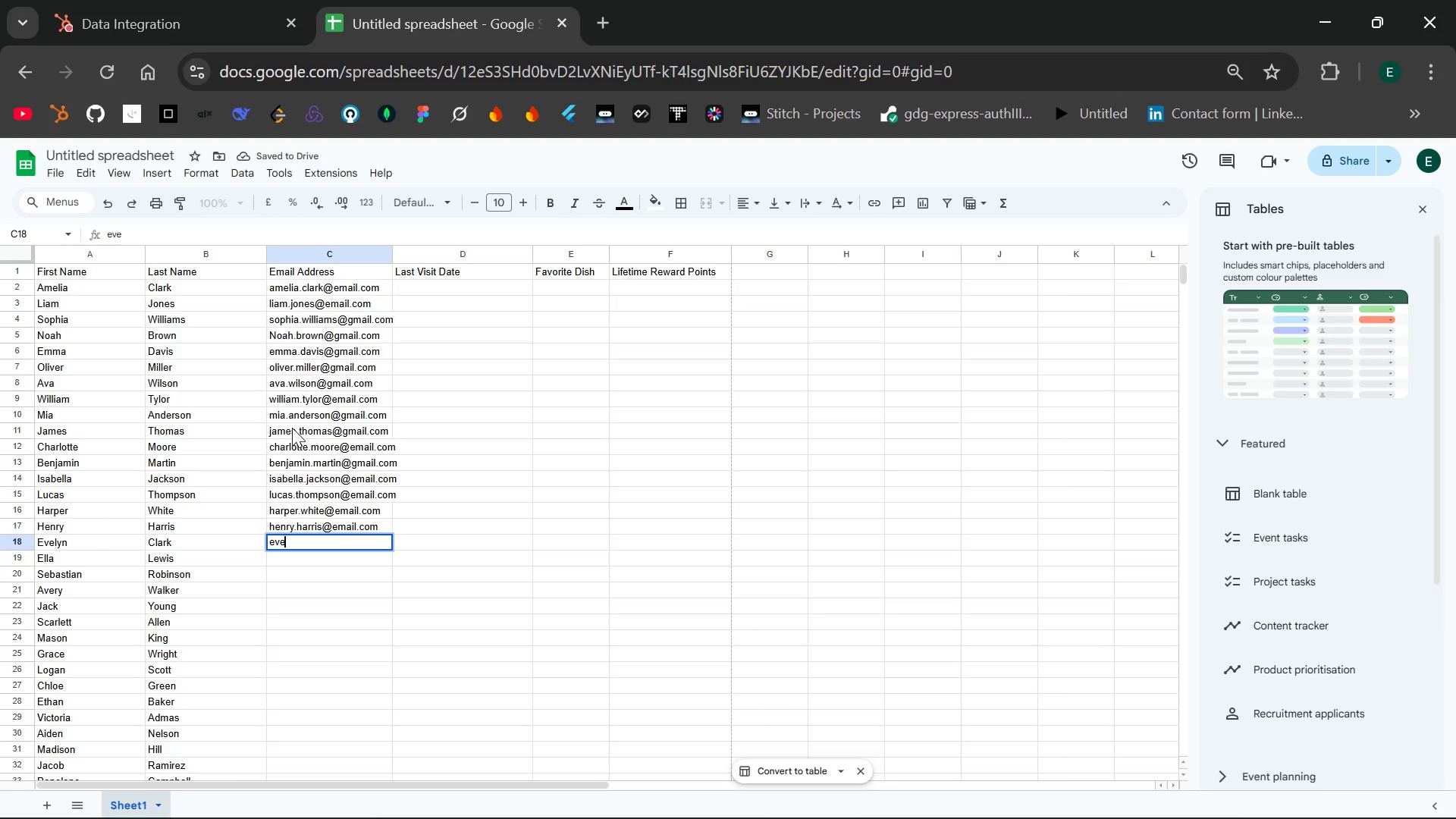 
type(lyn.clark)
 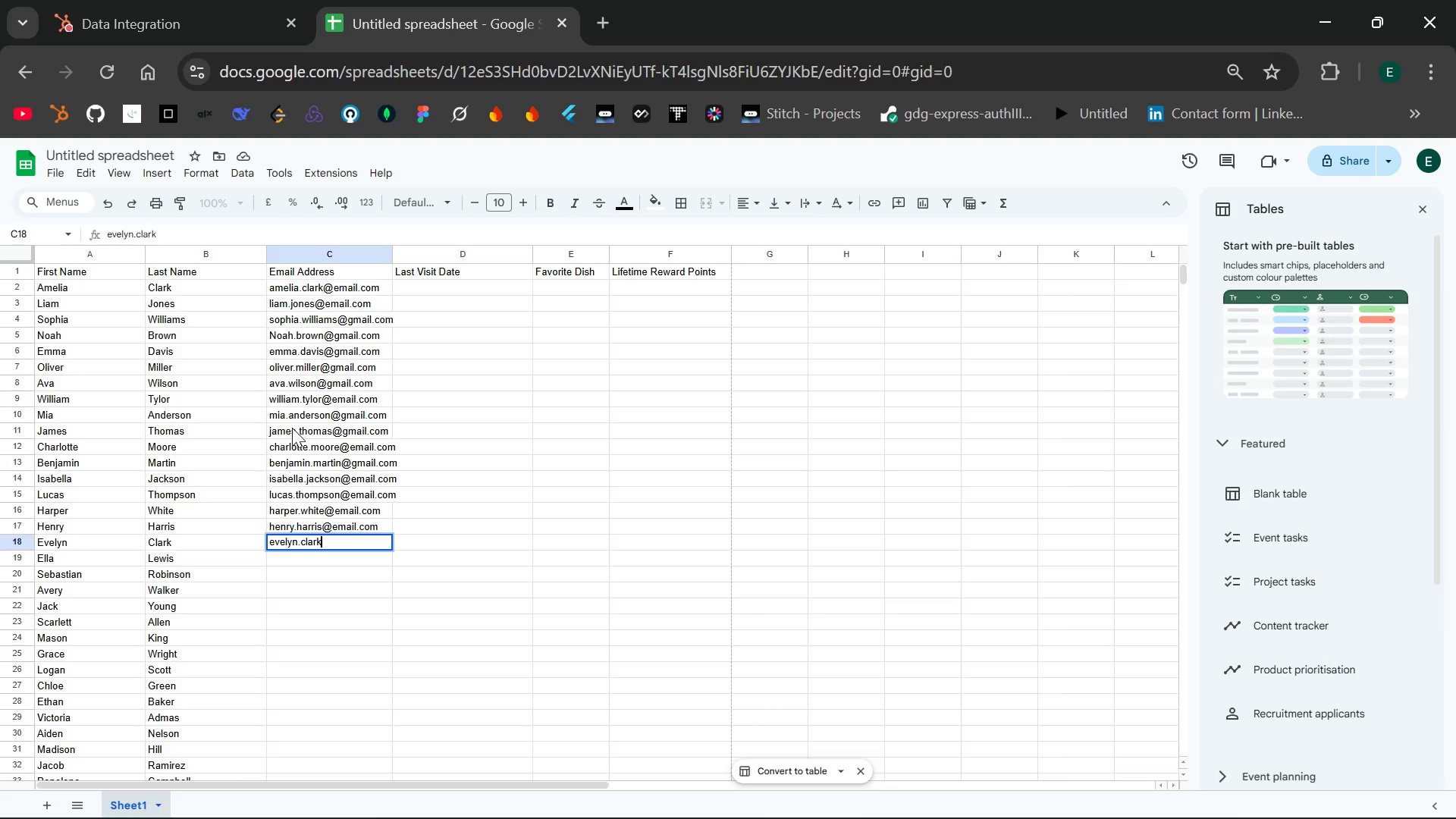 
key(Enter)
 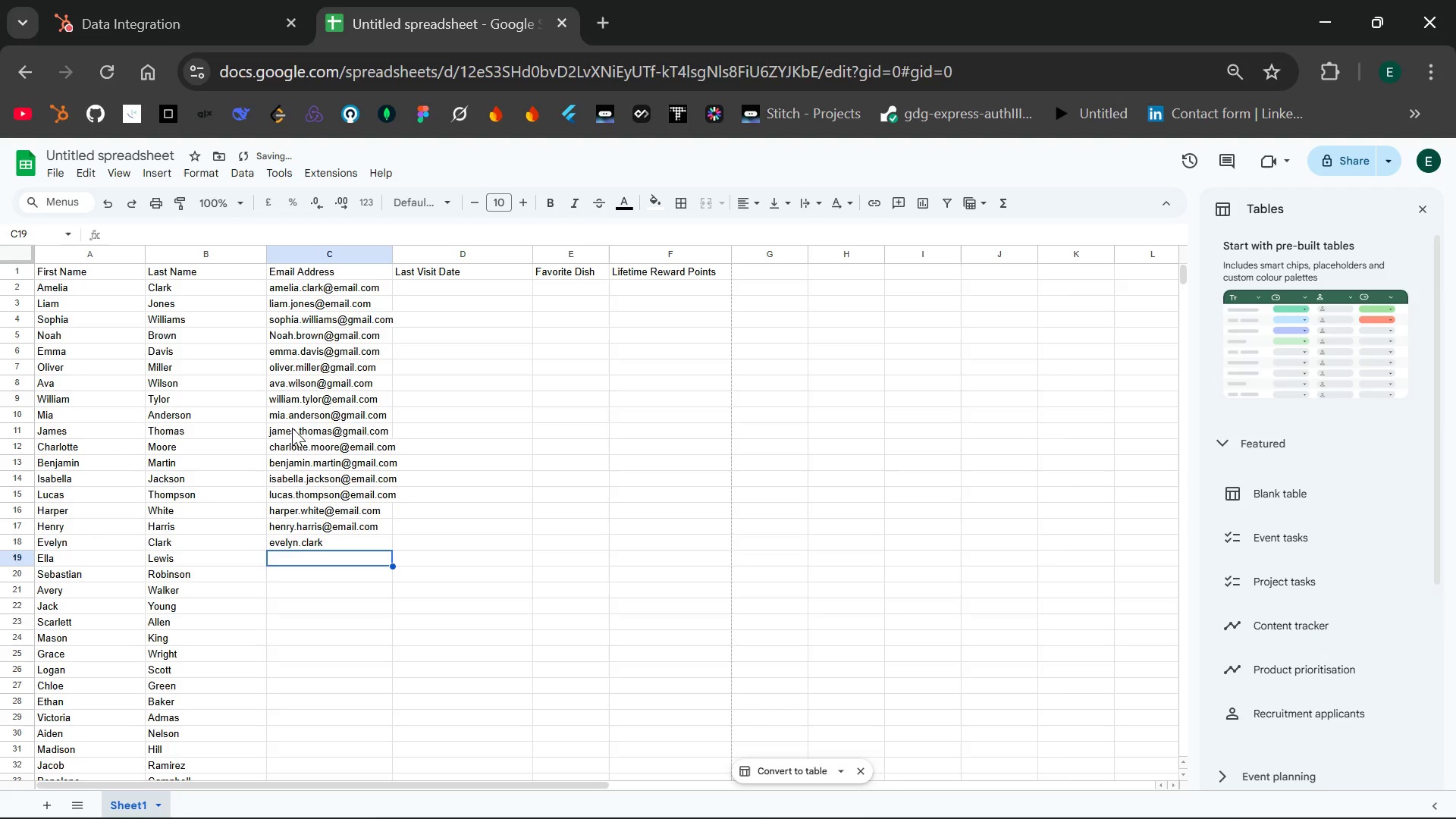 
type(ella.lw)
key(Backspace)
type(ewis)
 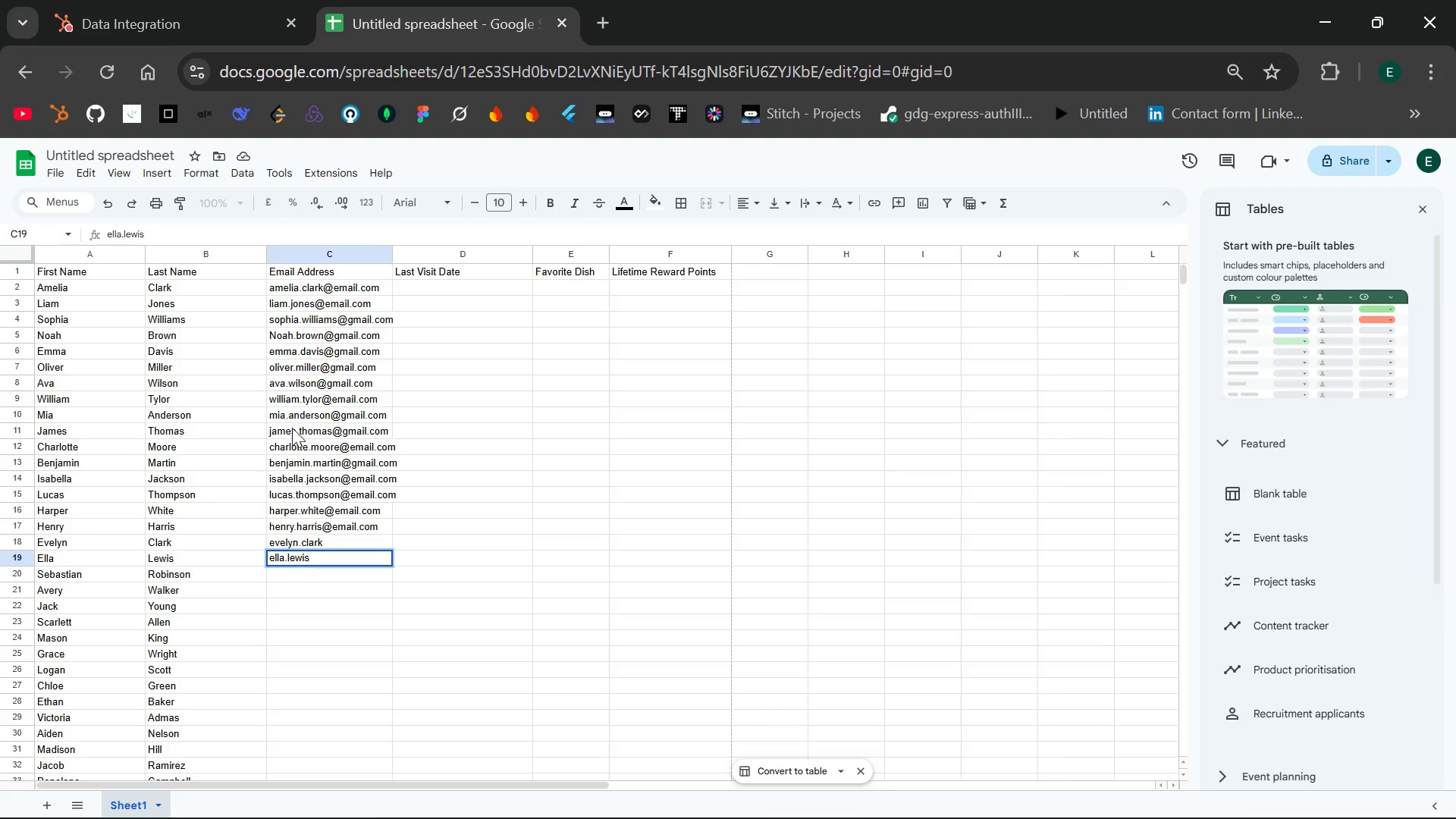 
key(ArrowUp)
 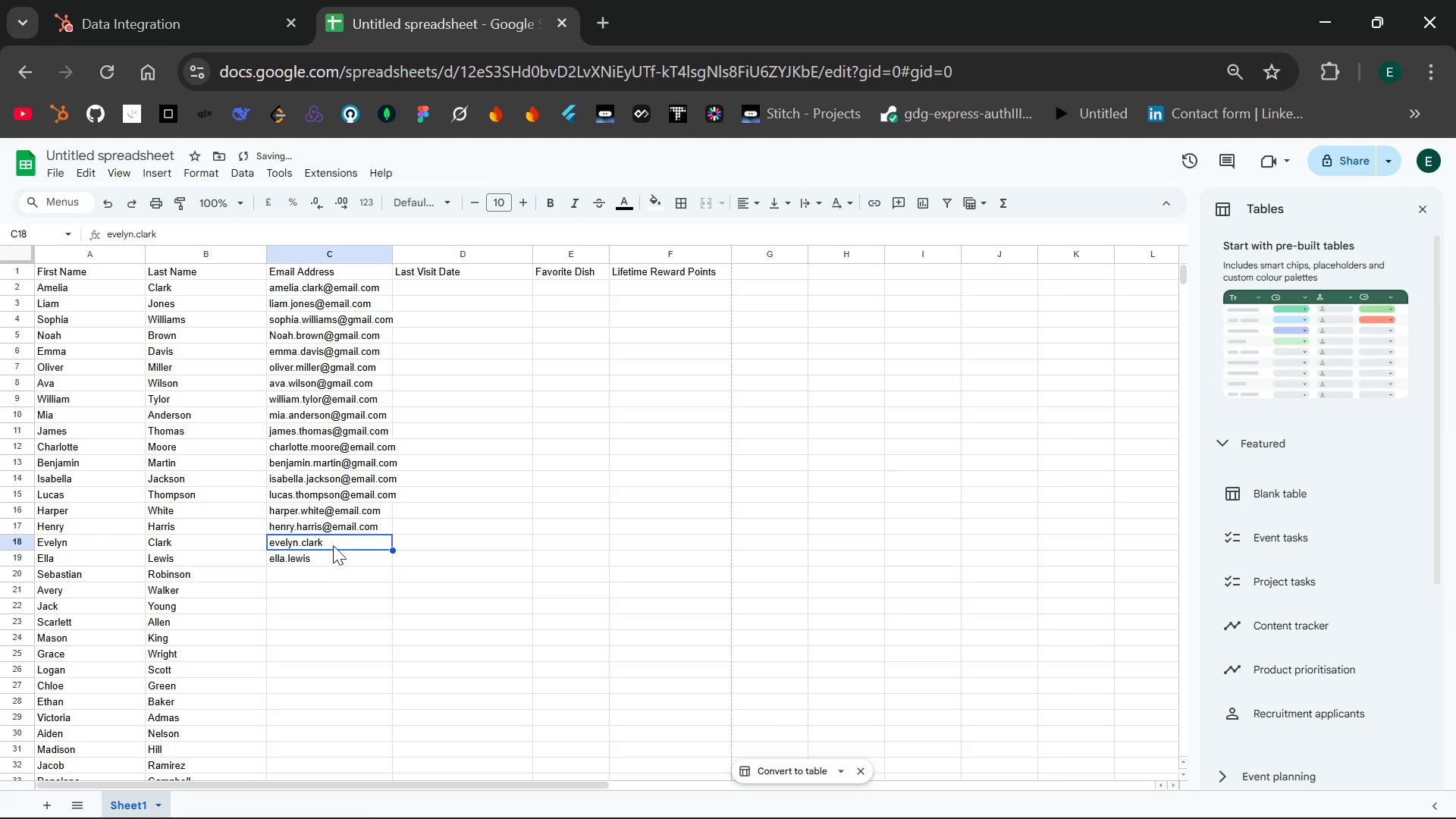 
double_click([326, 542])
 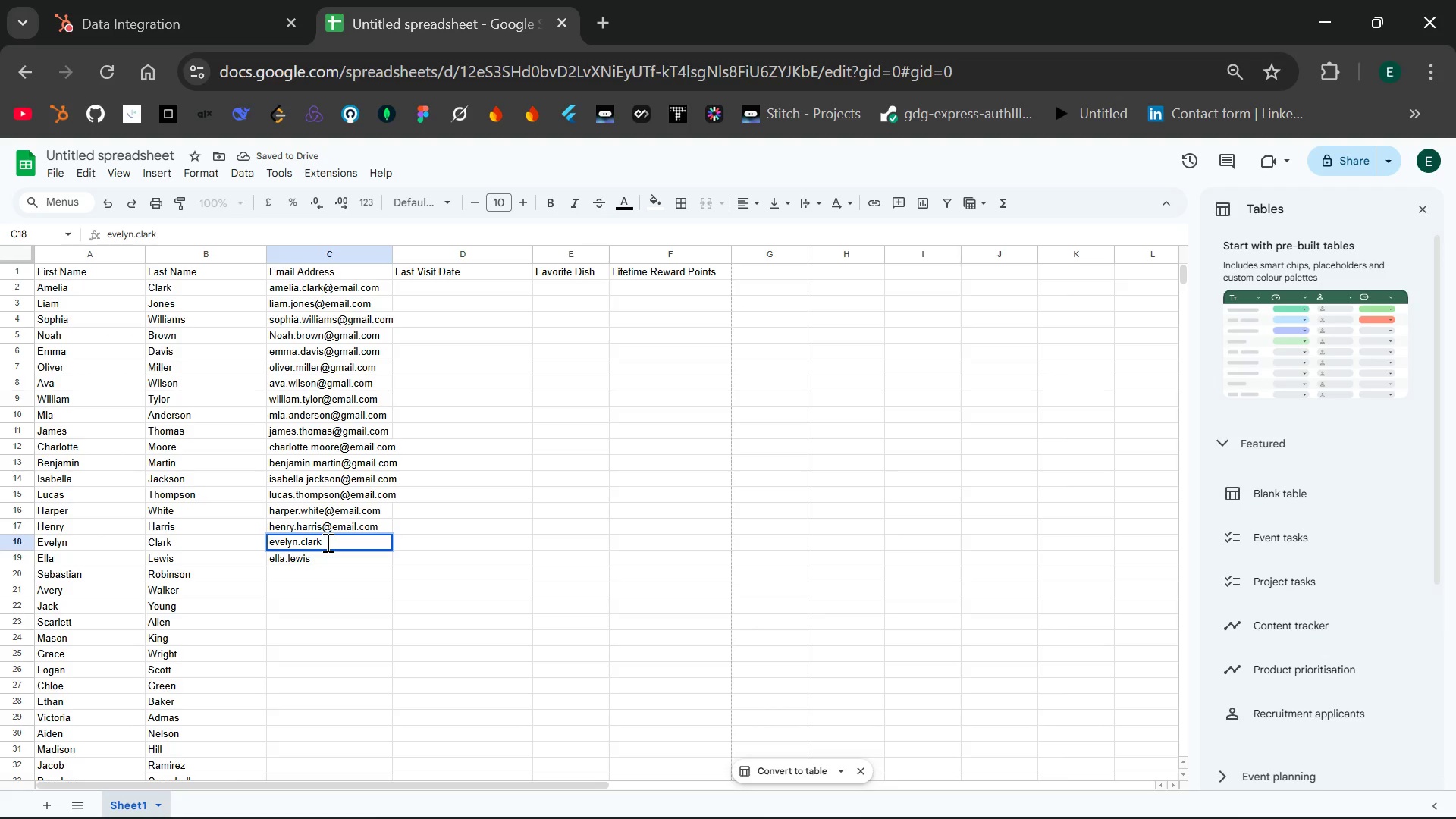 
type(@emia)
key(Backspace)
key(Backspace)
type(ail.com)
 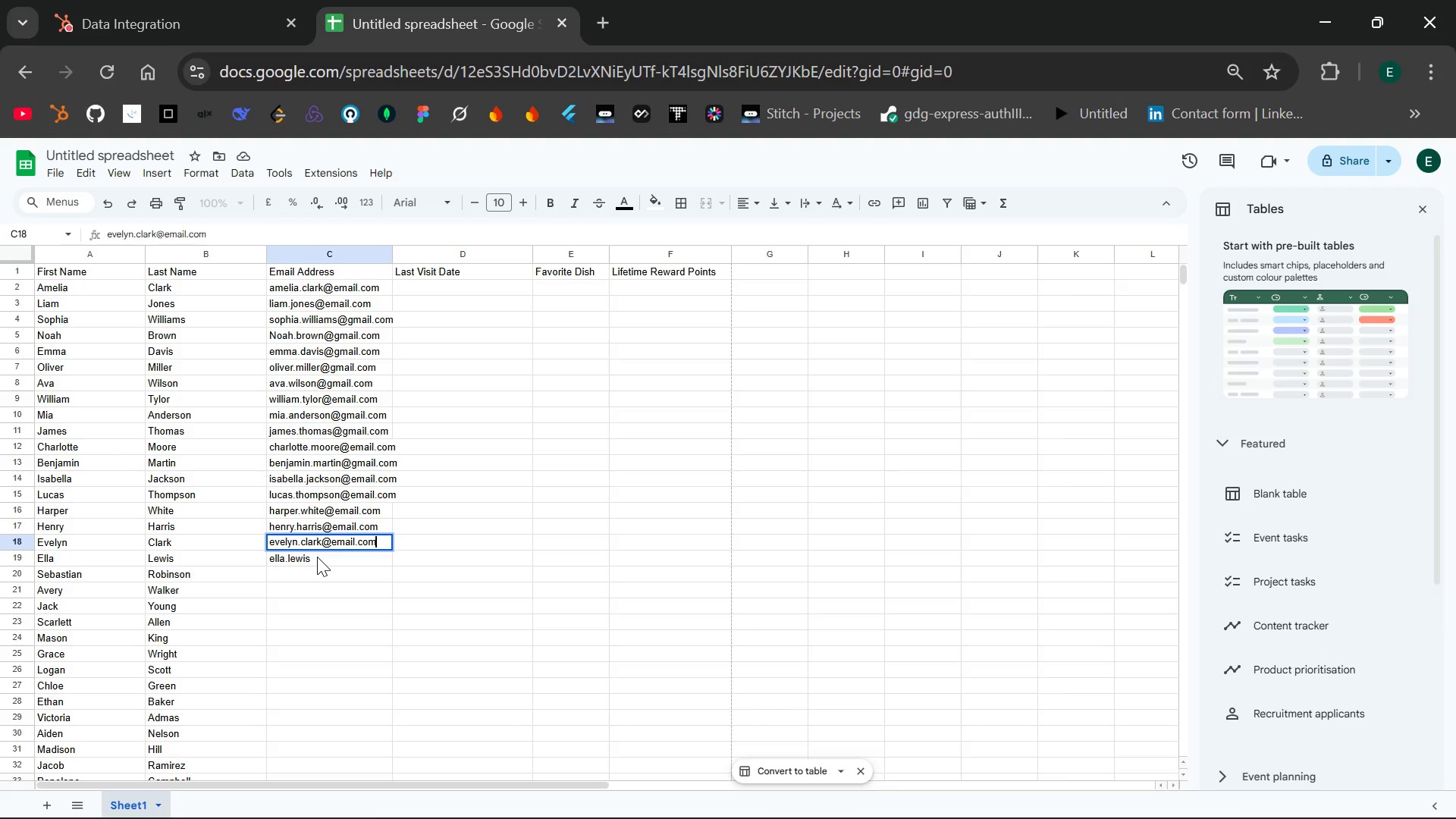 
double_click([317, 557])
 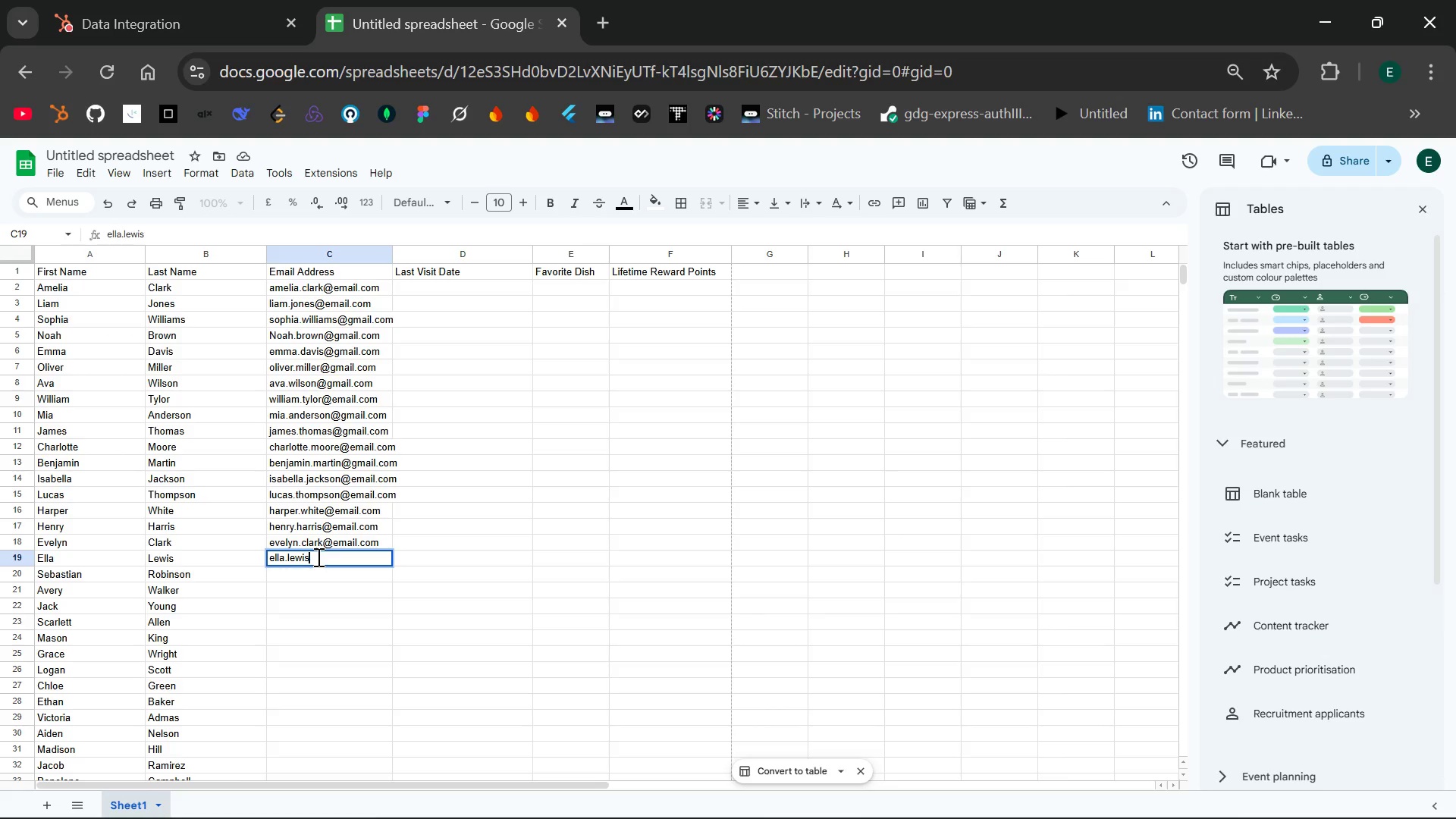 
wait(21.0)
 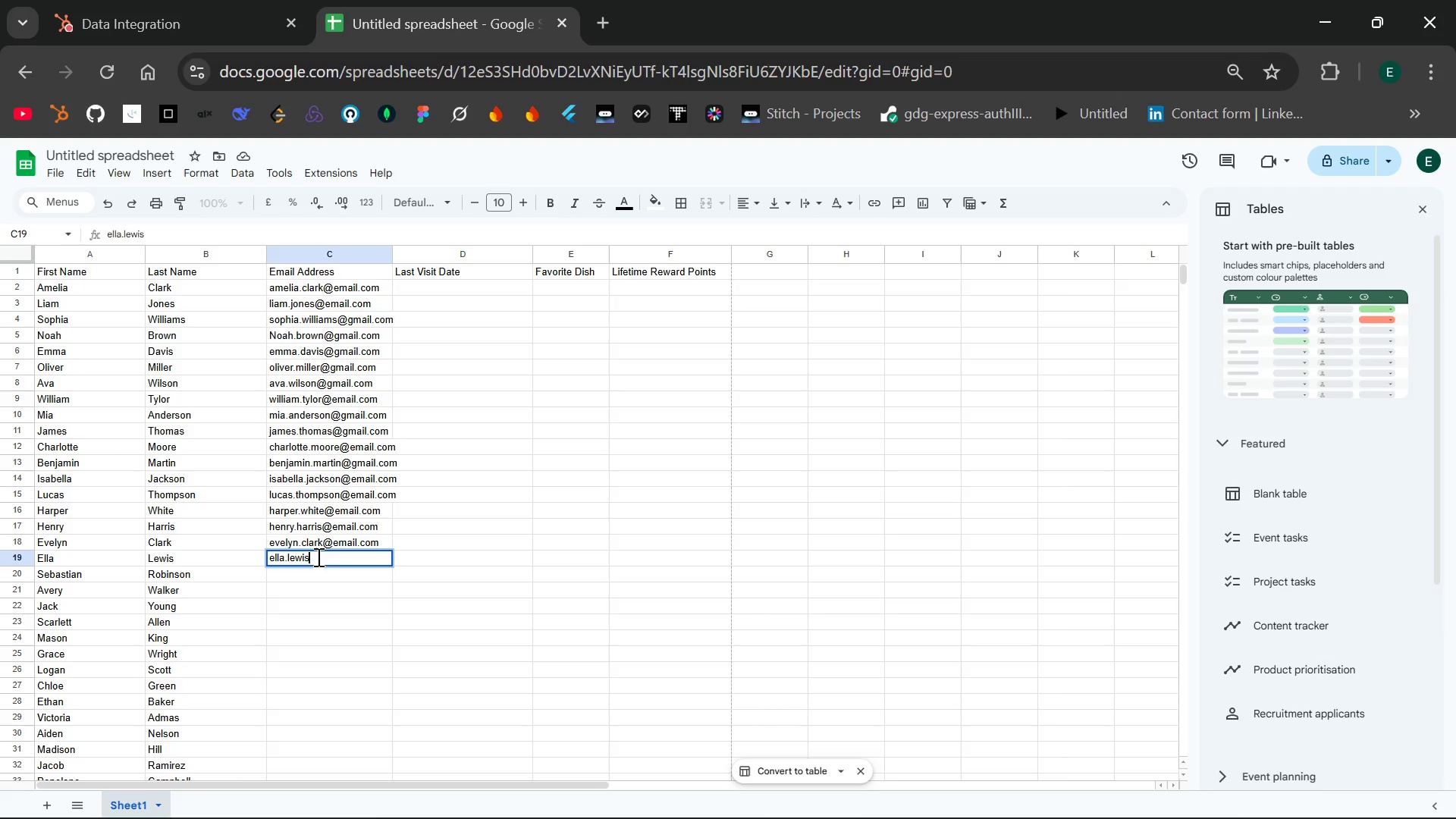 
type(@email.com)
 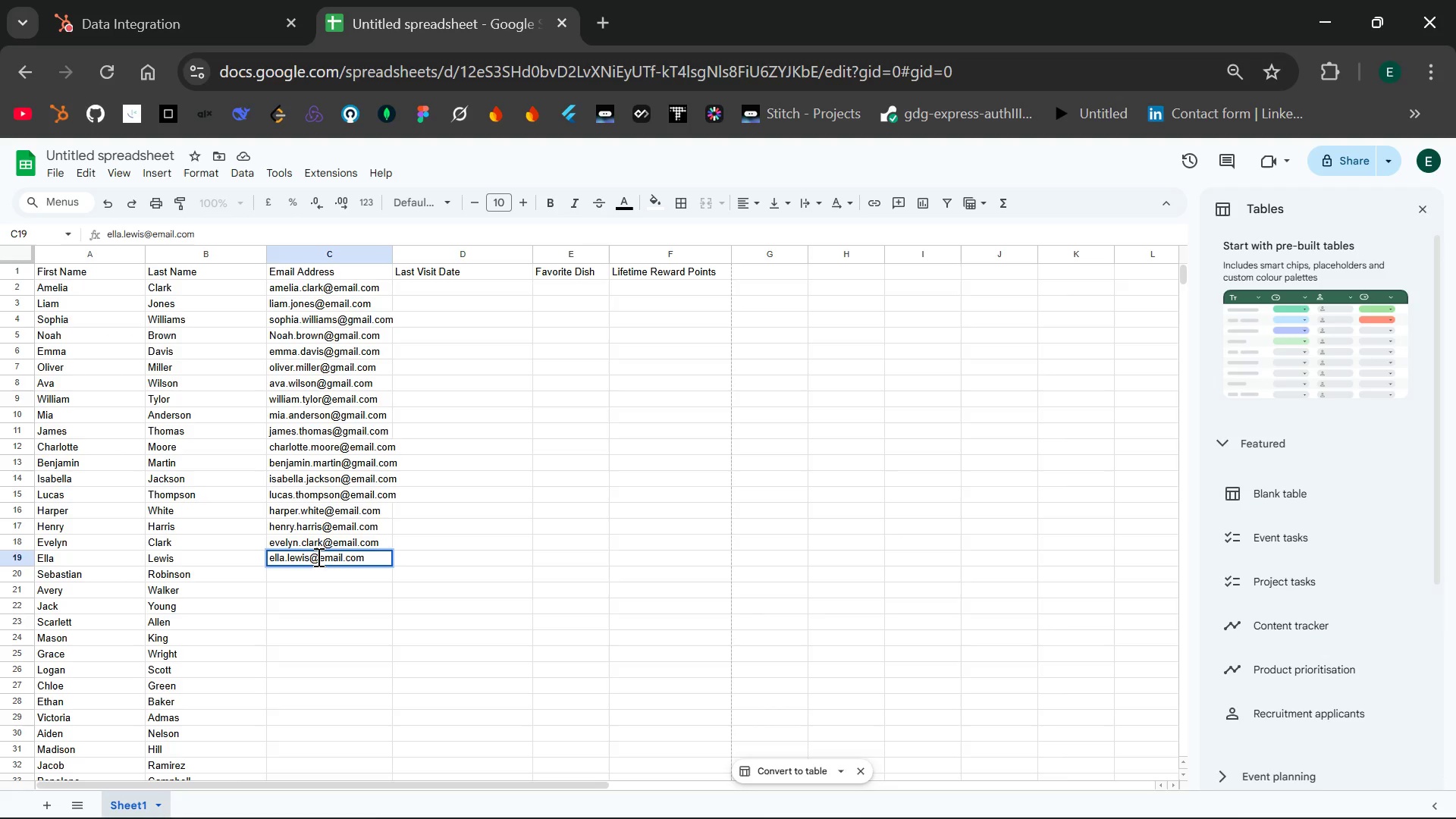 
key(Enter)
 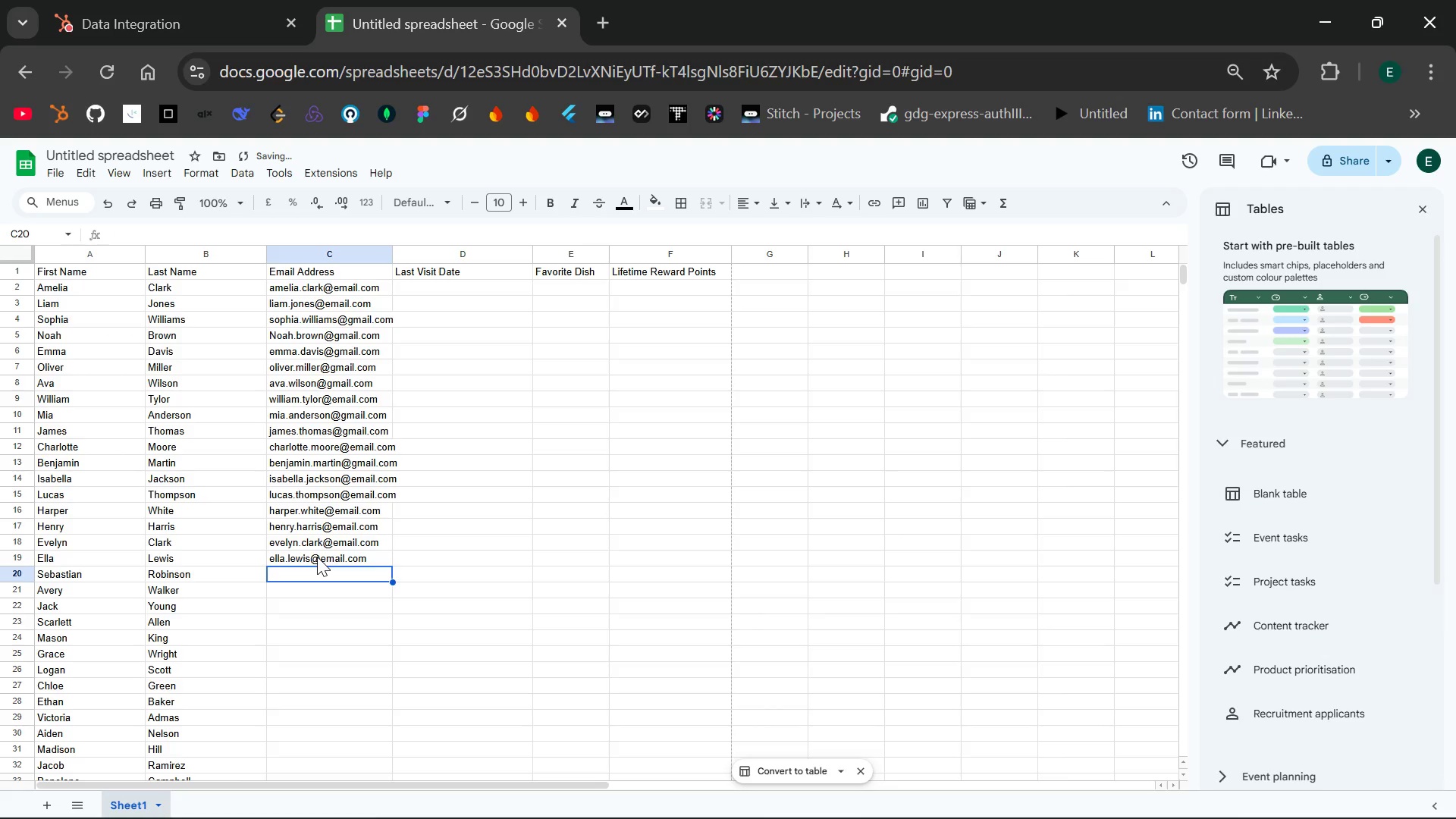 
type(sebastian.robin)
 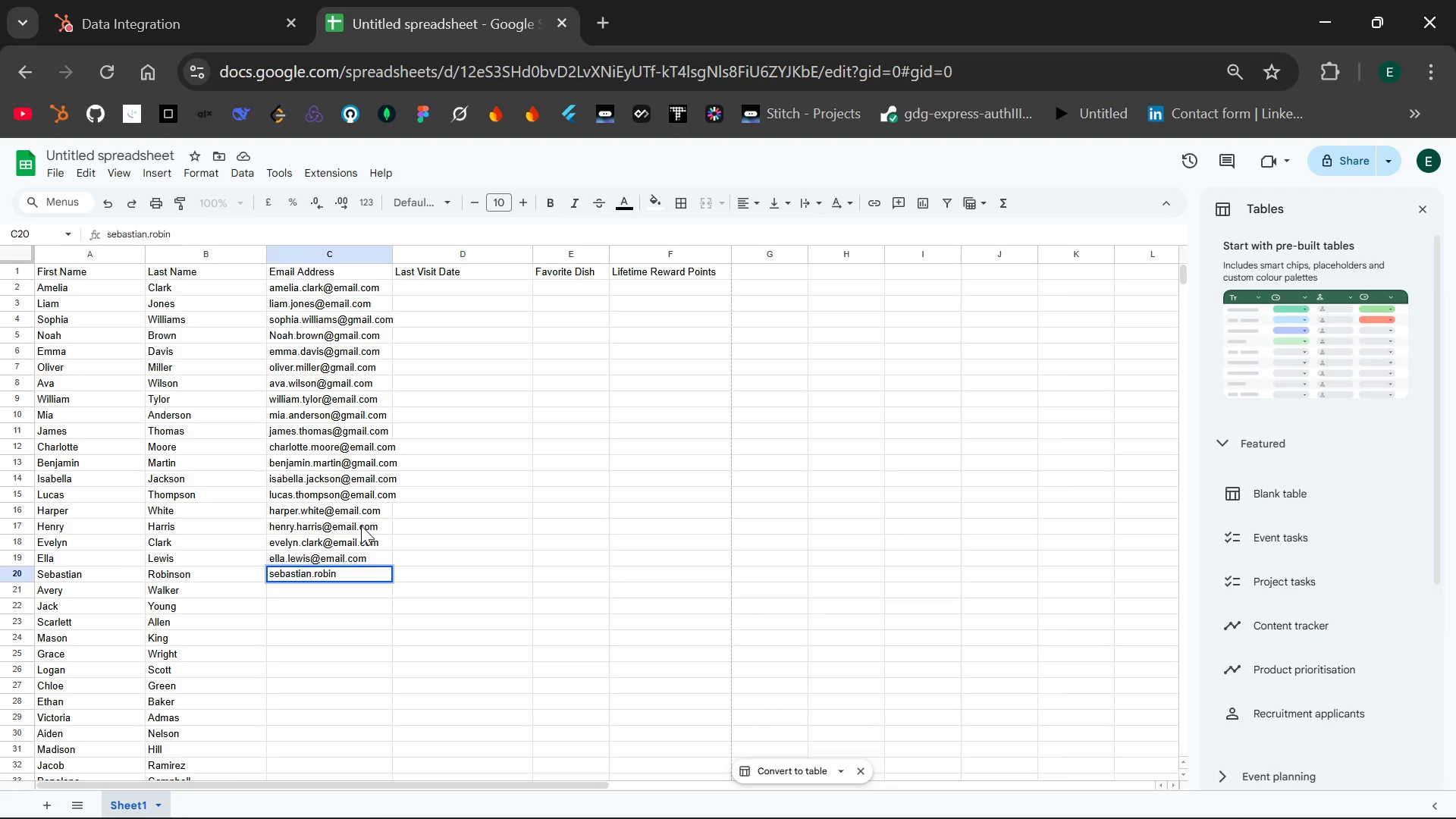 
type(son@gmail.om)
 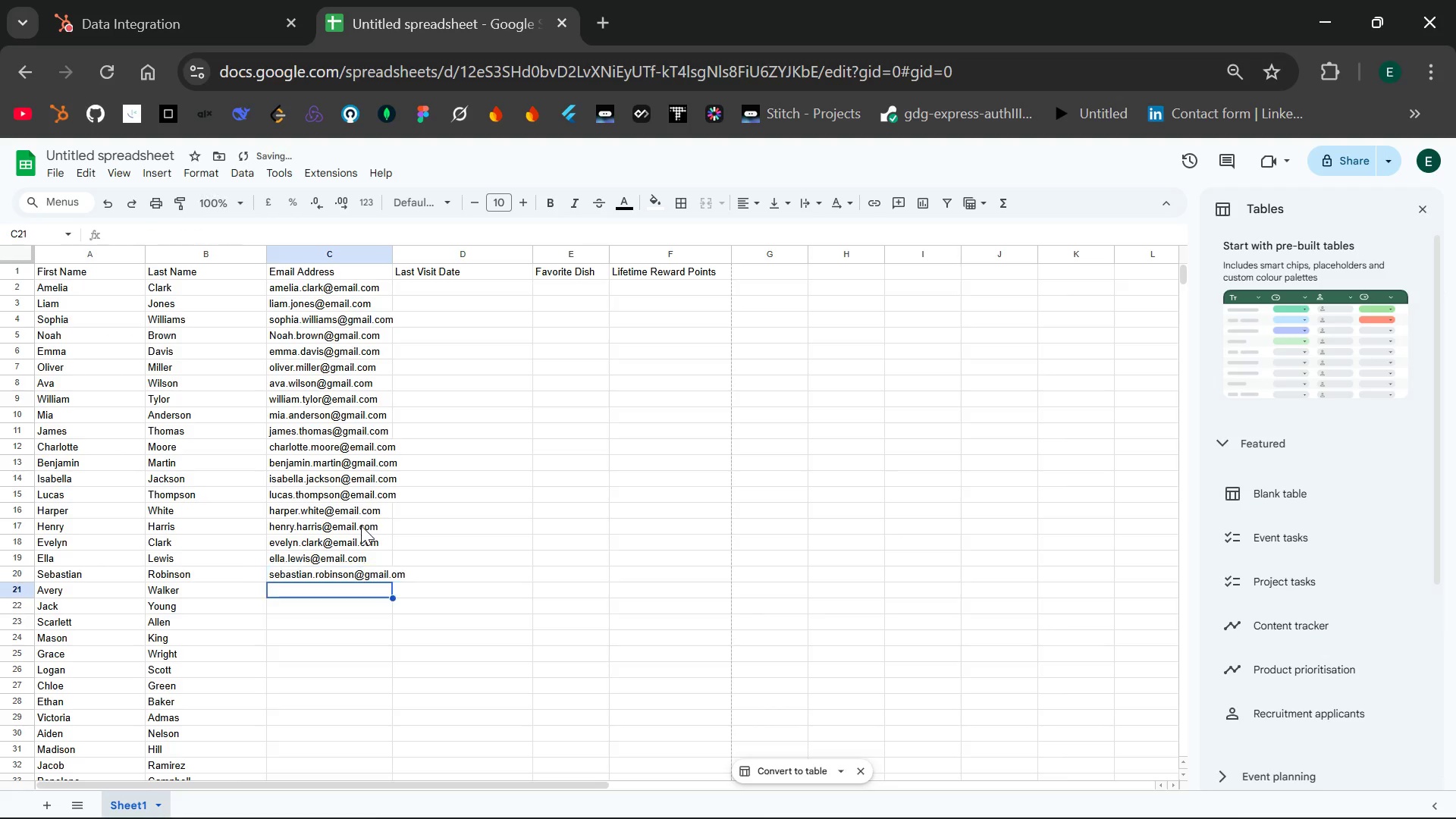 
 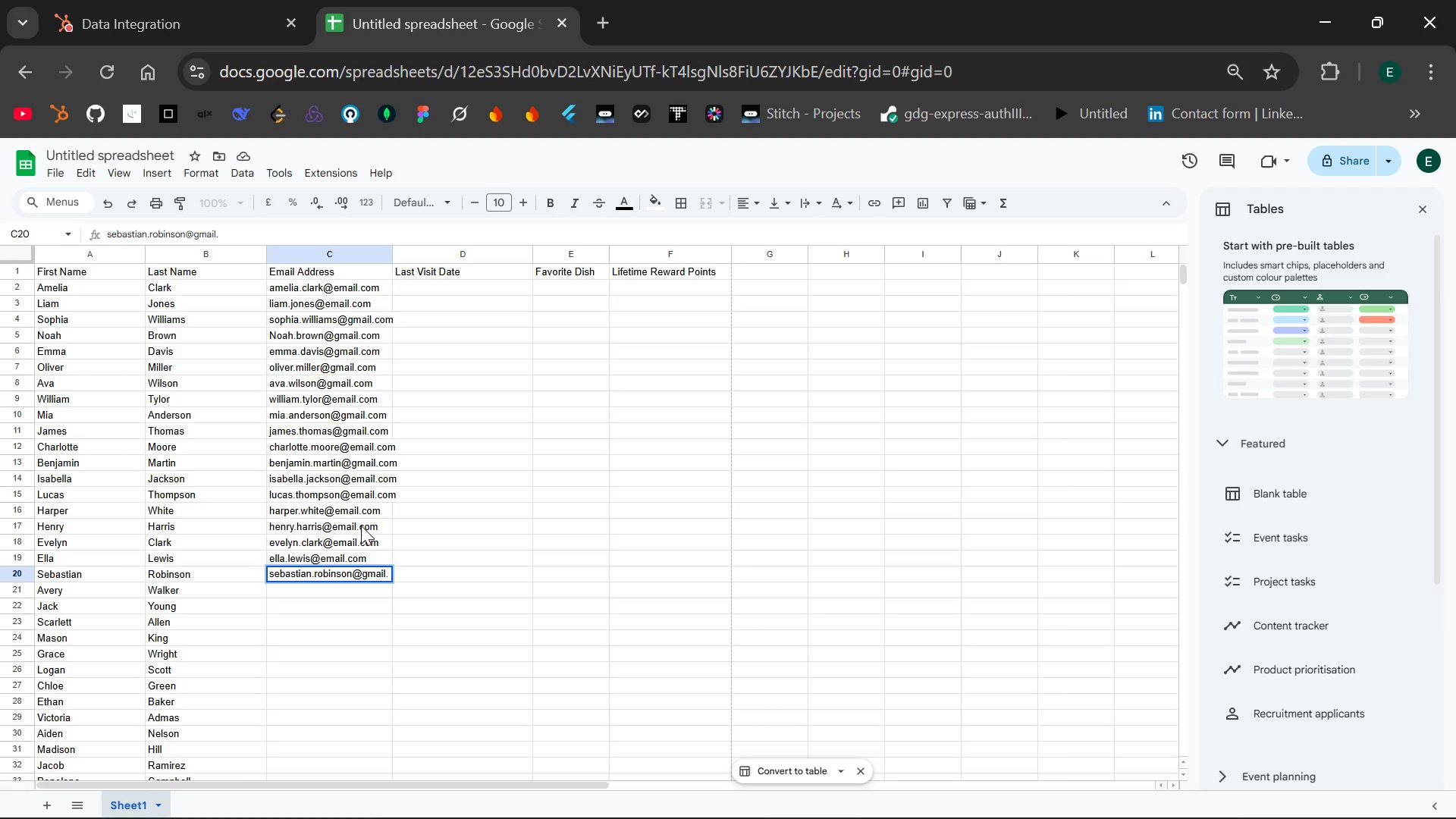 
key(Enter)
 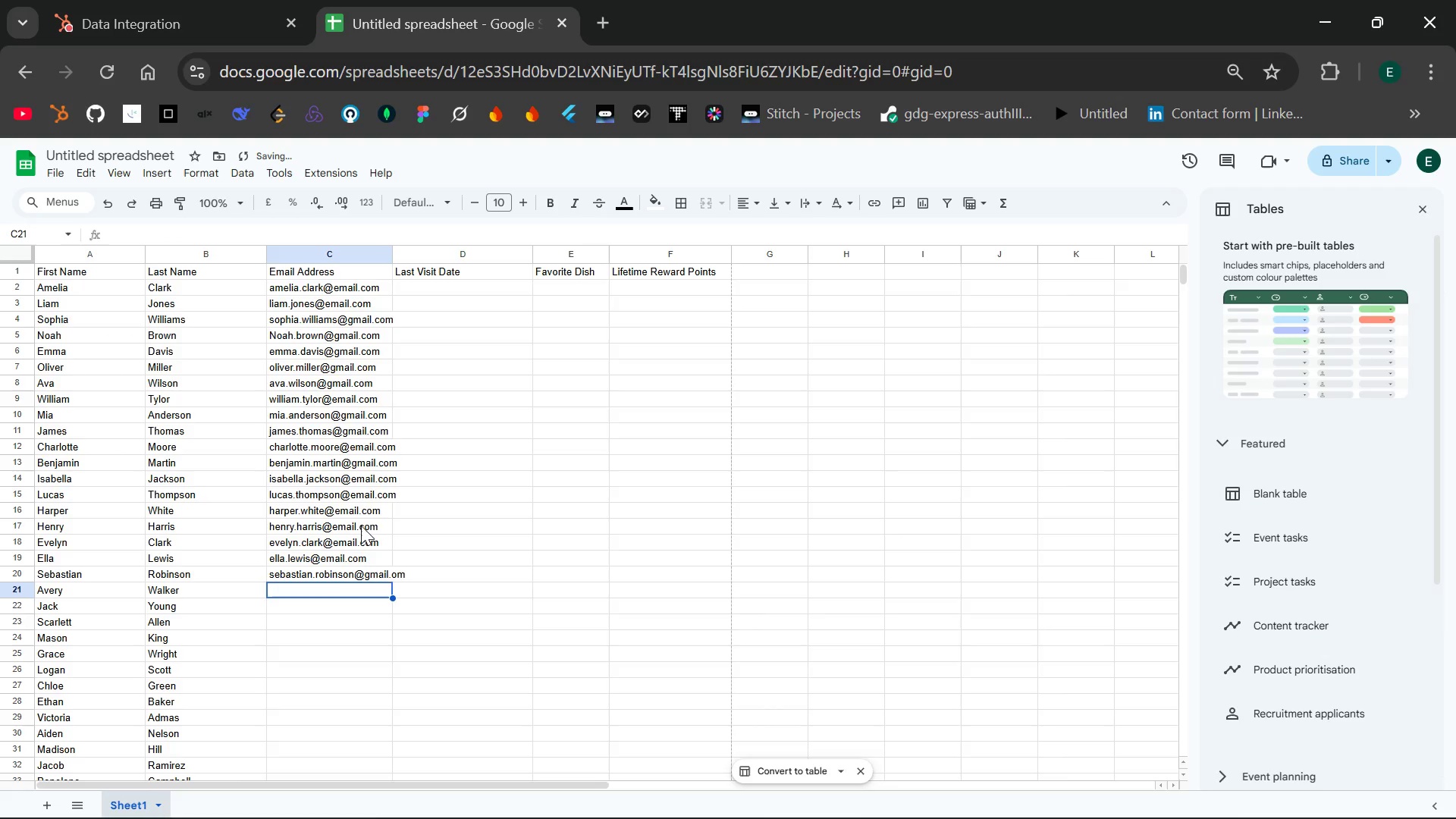 
key(Backspace)
 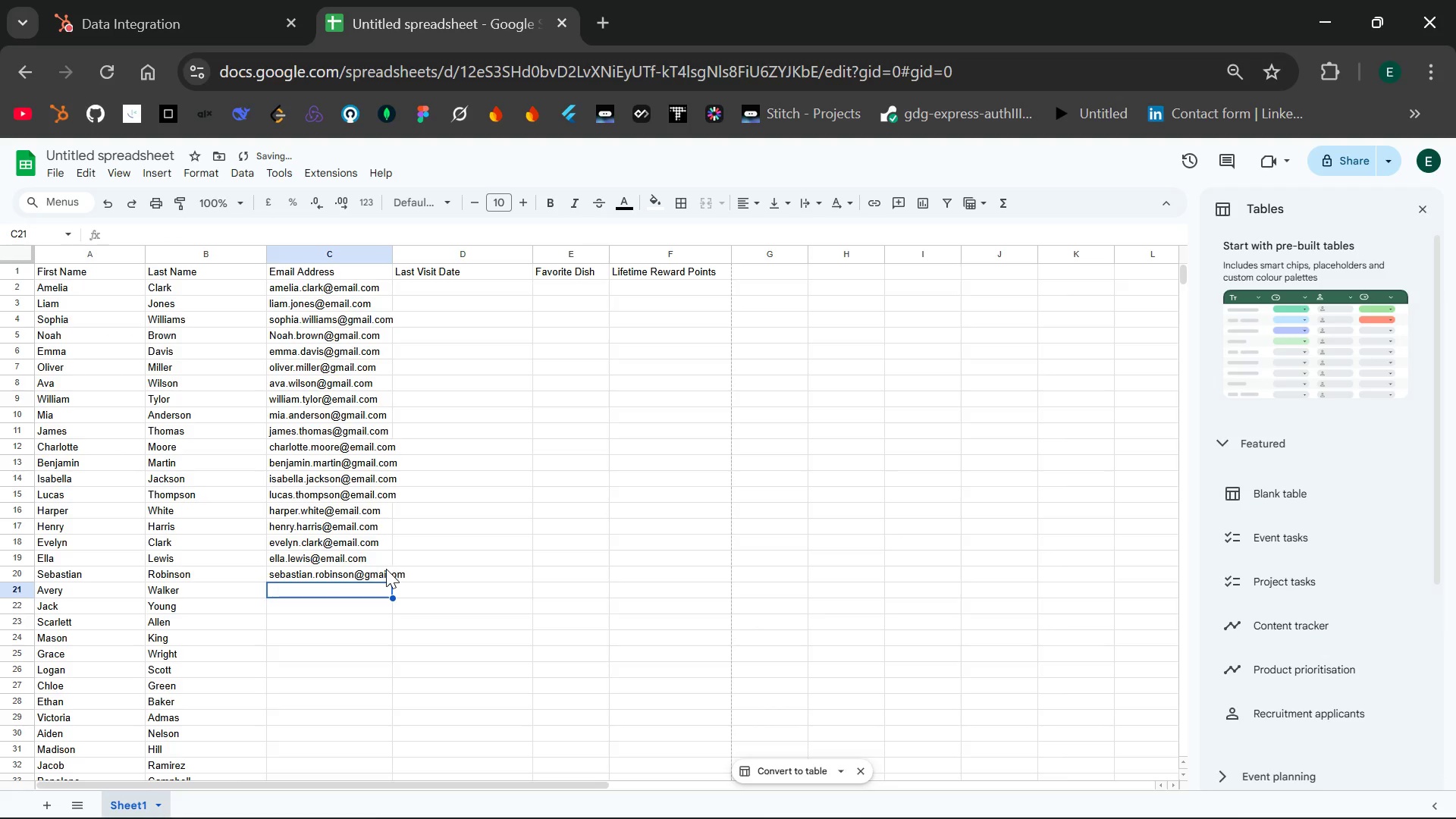 
double_click([386, 572])
 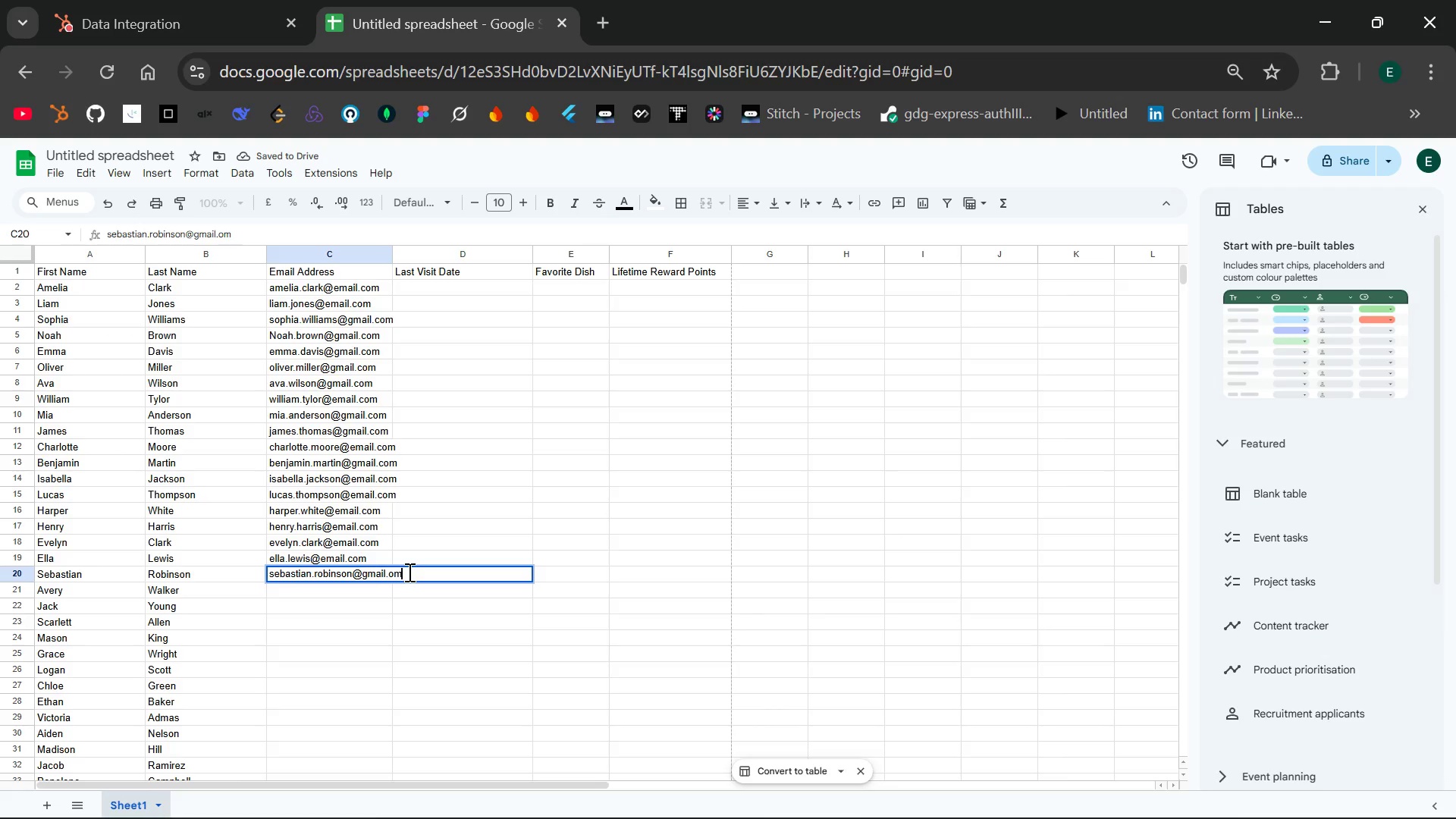 
key(Backspace)
key(Backspace)
type(com)
 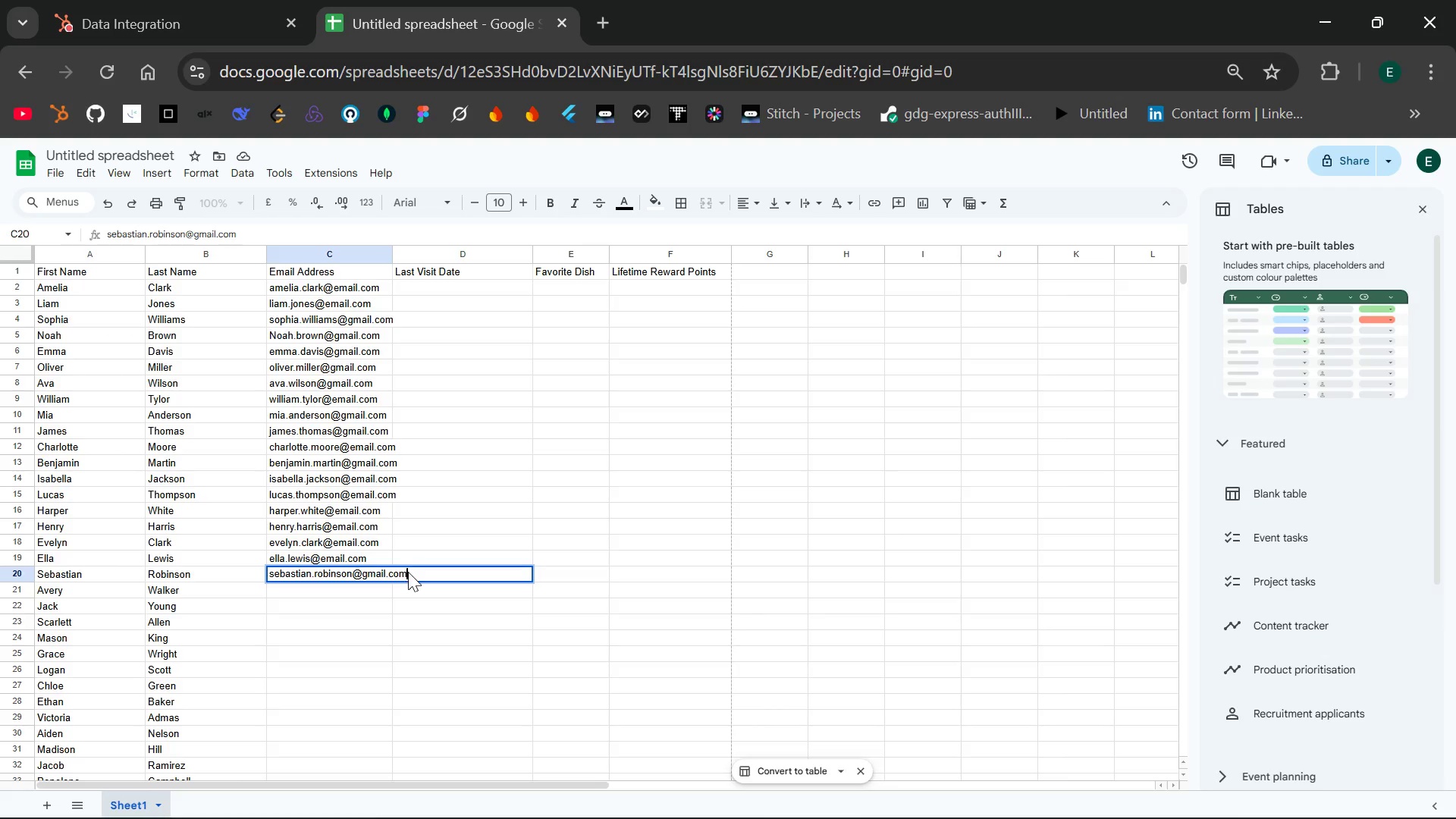 
key(Enter)
 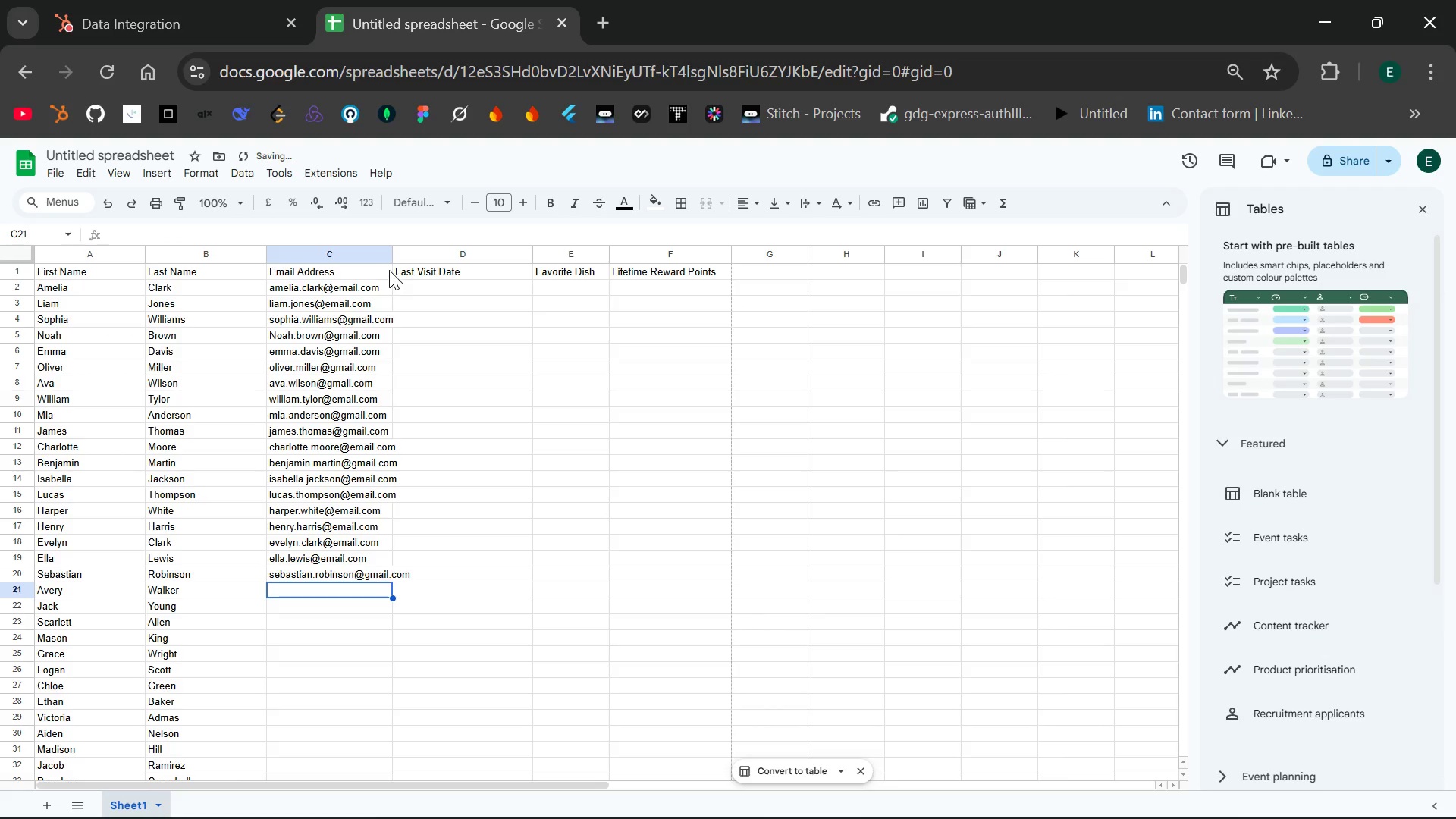 
left_click_drag(start_coordinate=[391, 255], to_coordinate=[442, 252])
 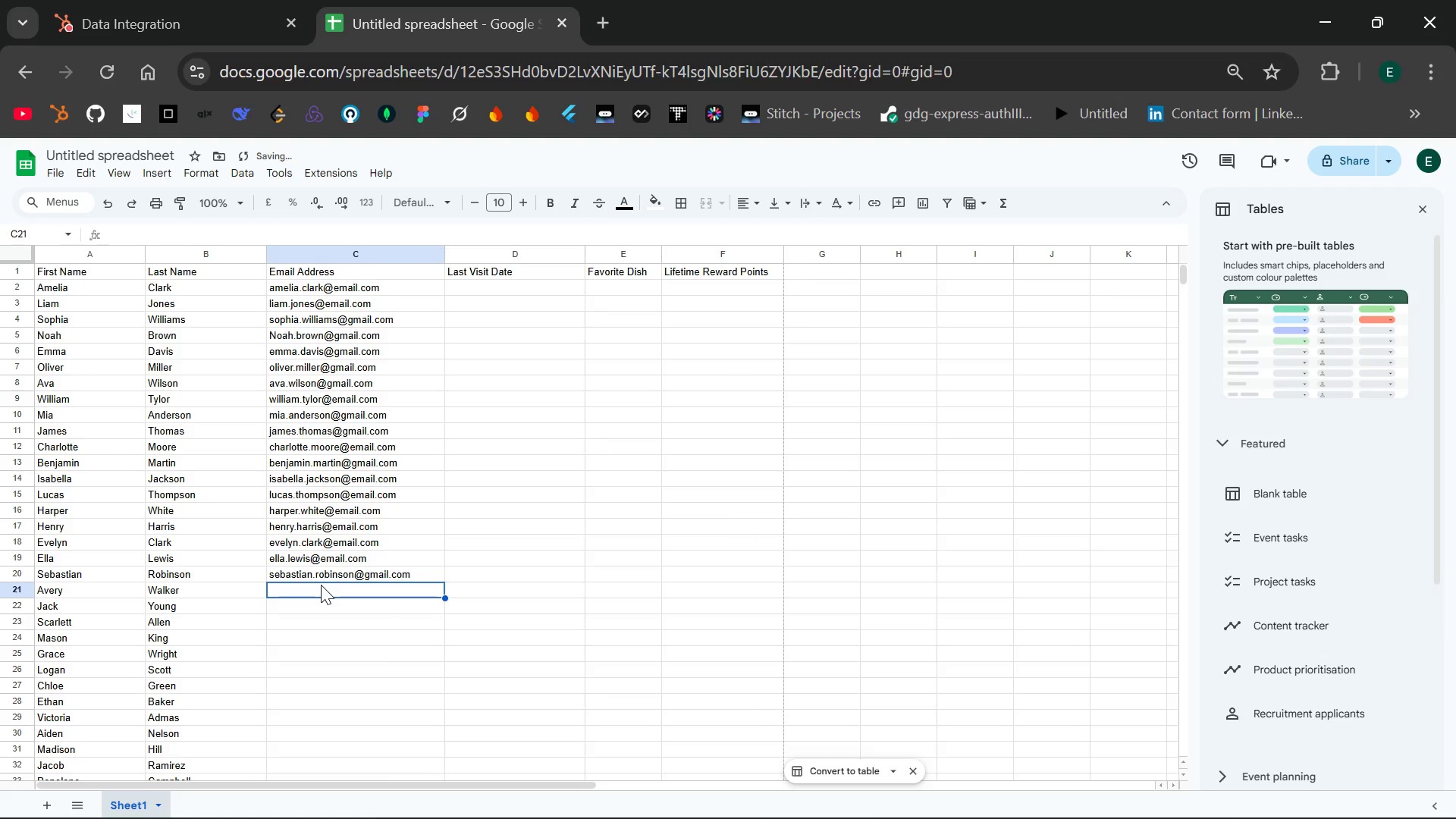 
double_click([321, 585])
 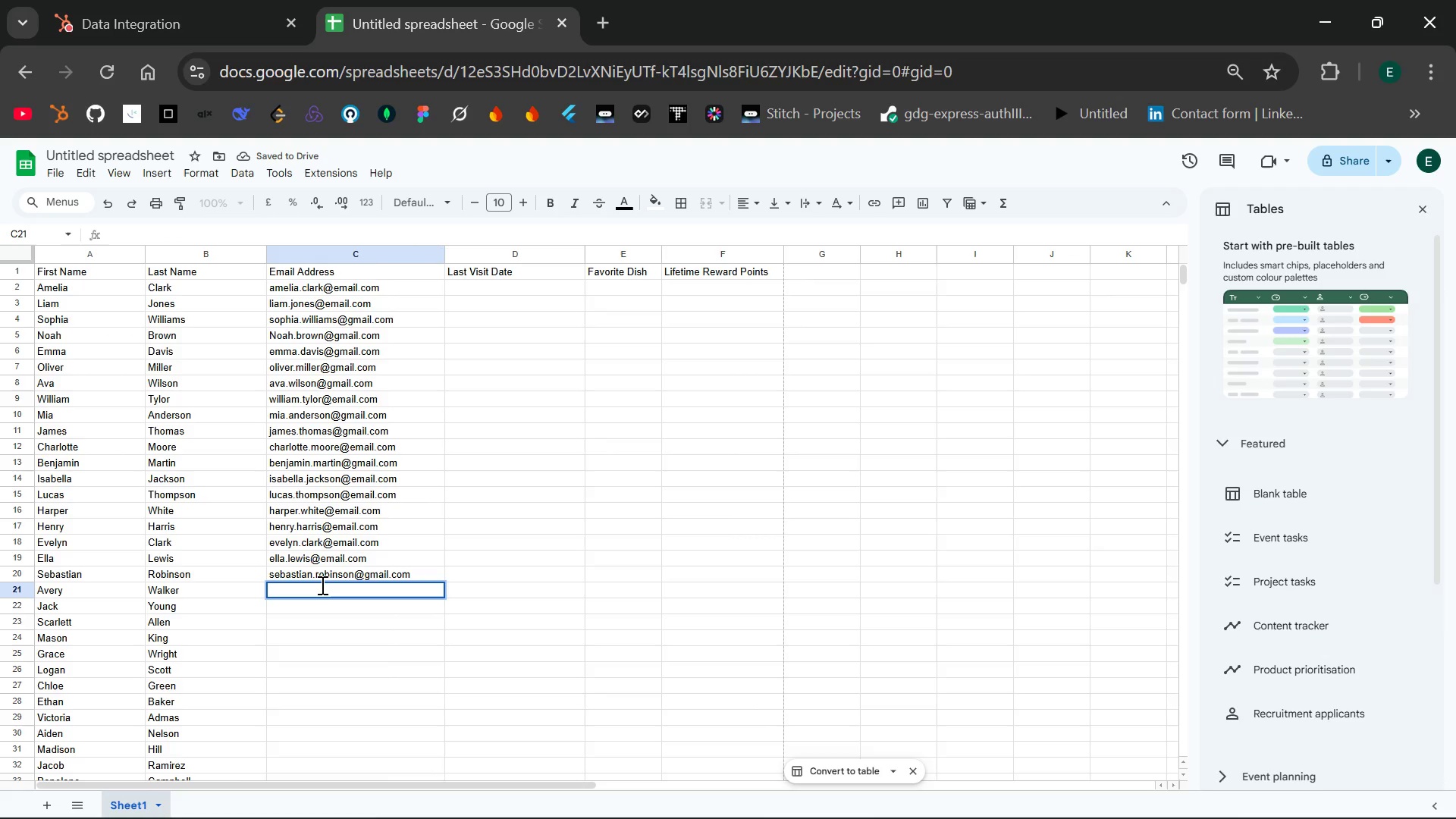 
type(avery)
 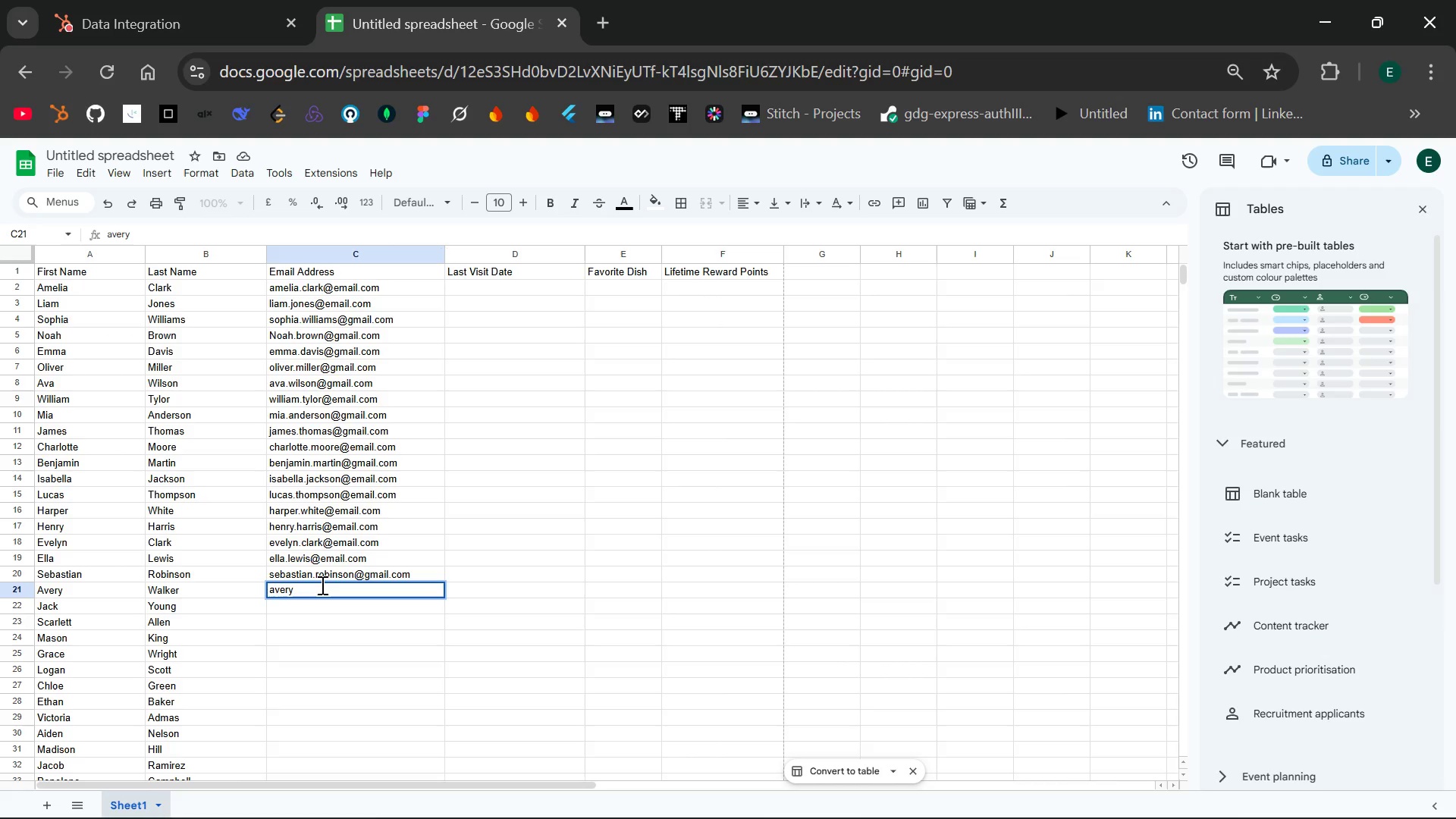 
type(.wal)
key(Backspace)
type(lker#)
key(Backspace)
type(@email.com)
 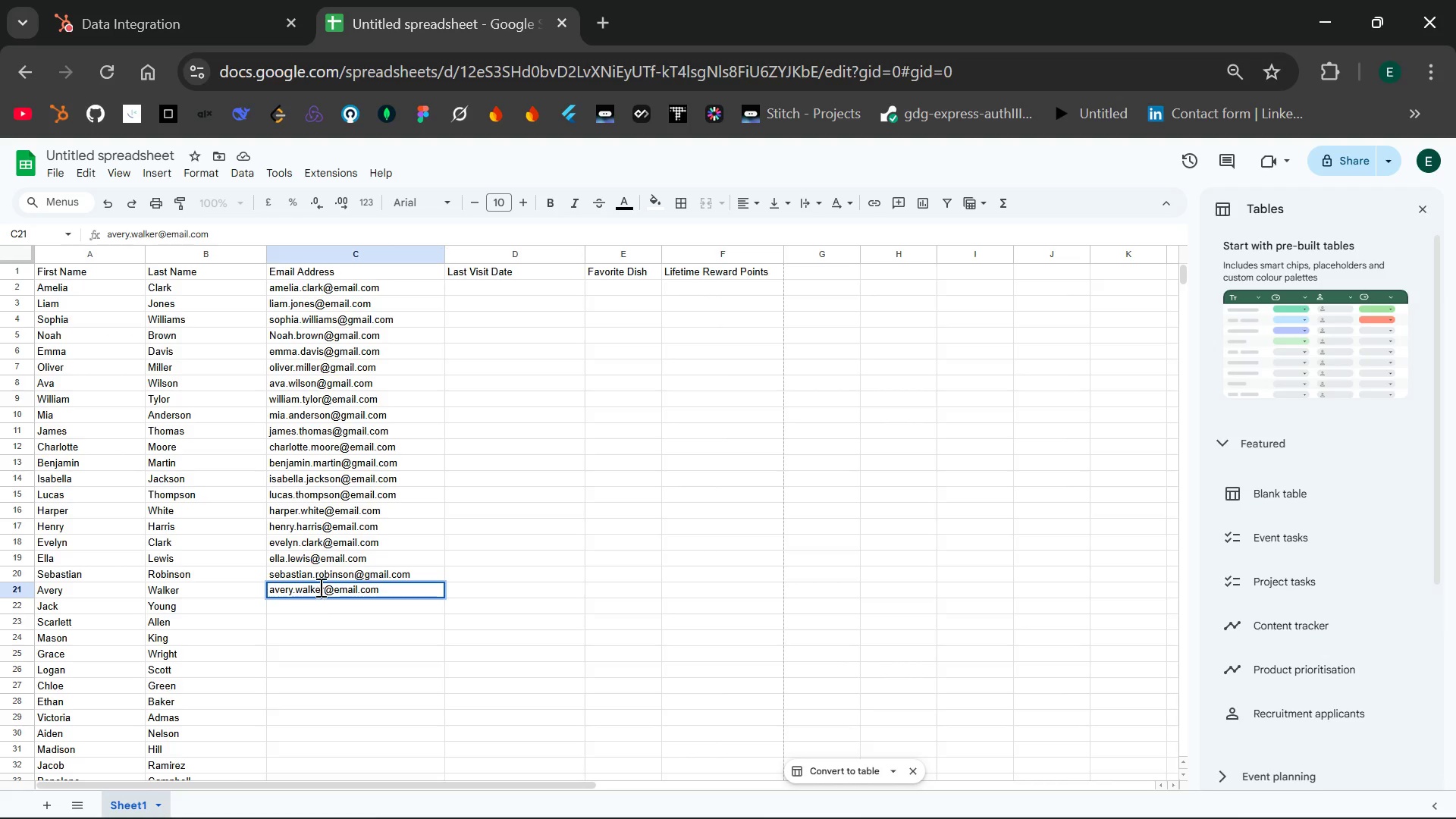 
double_click([301, 605])
 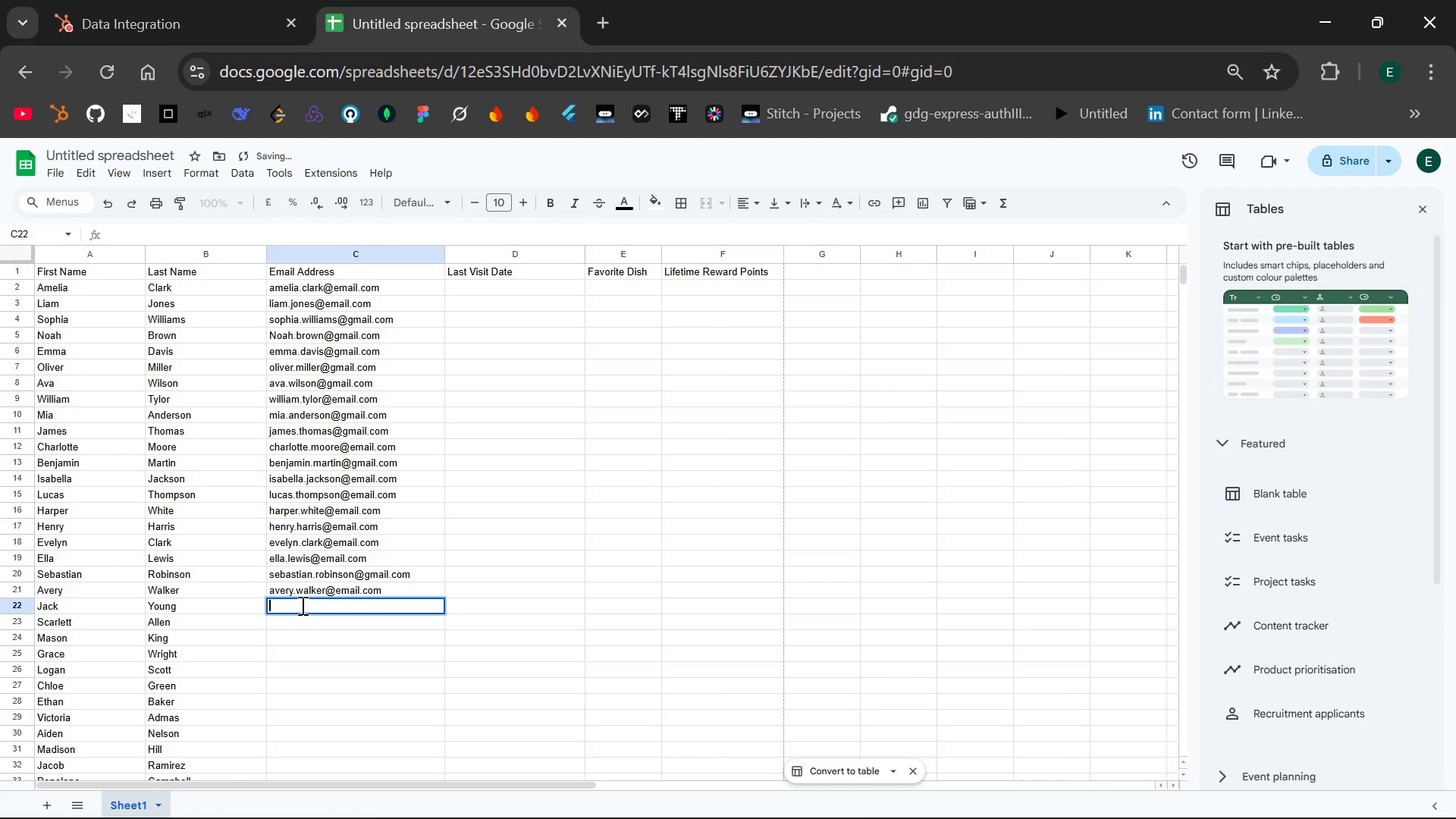 
type(jacl.young@email.com)
 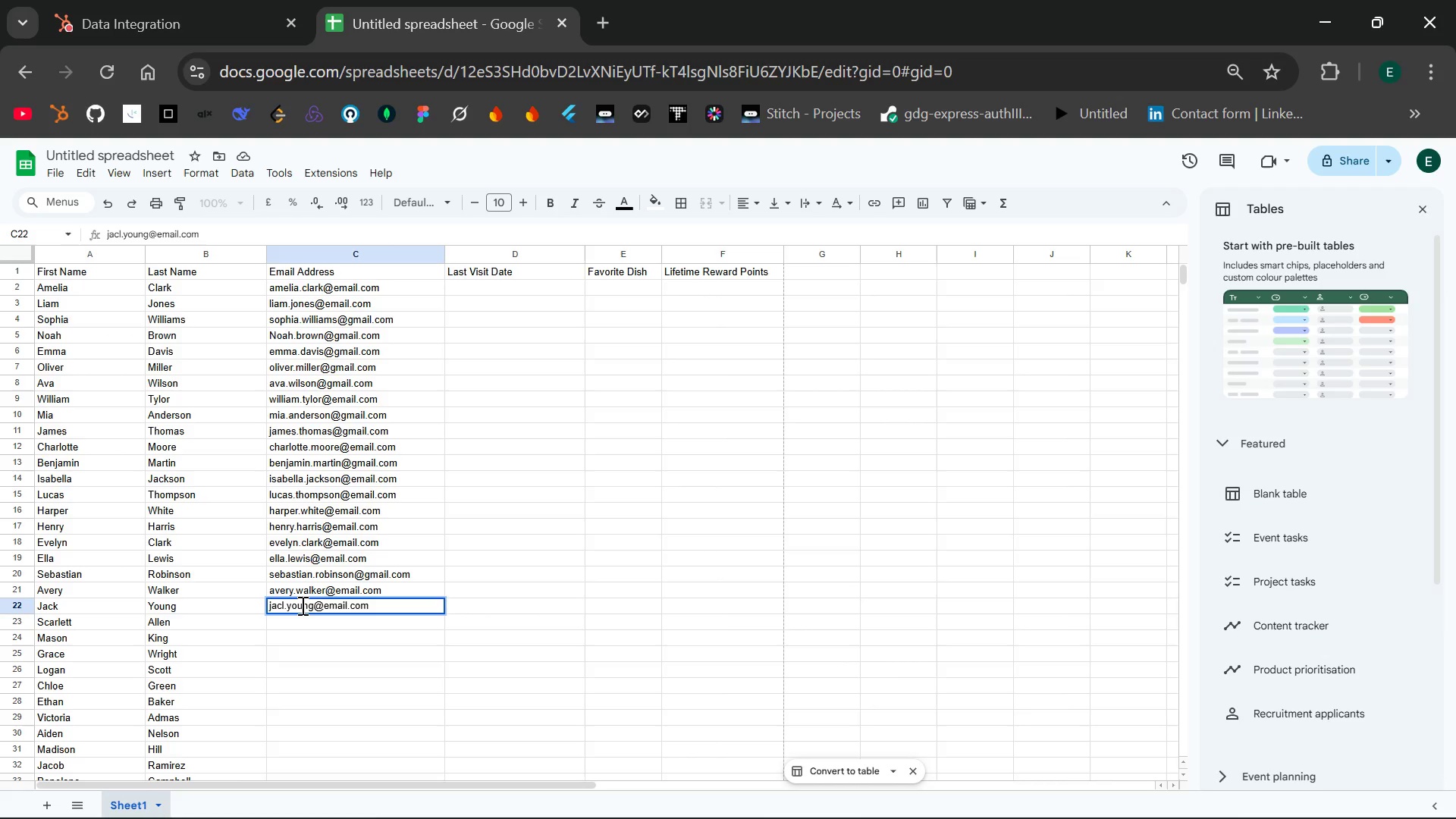 
wait(6.59)
 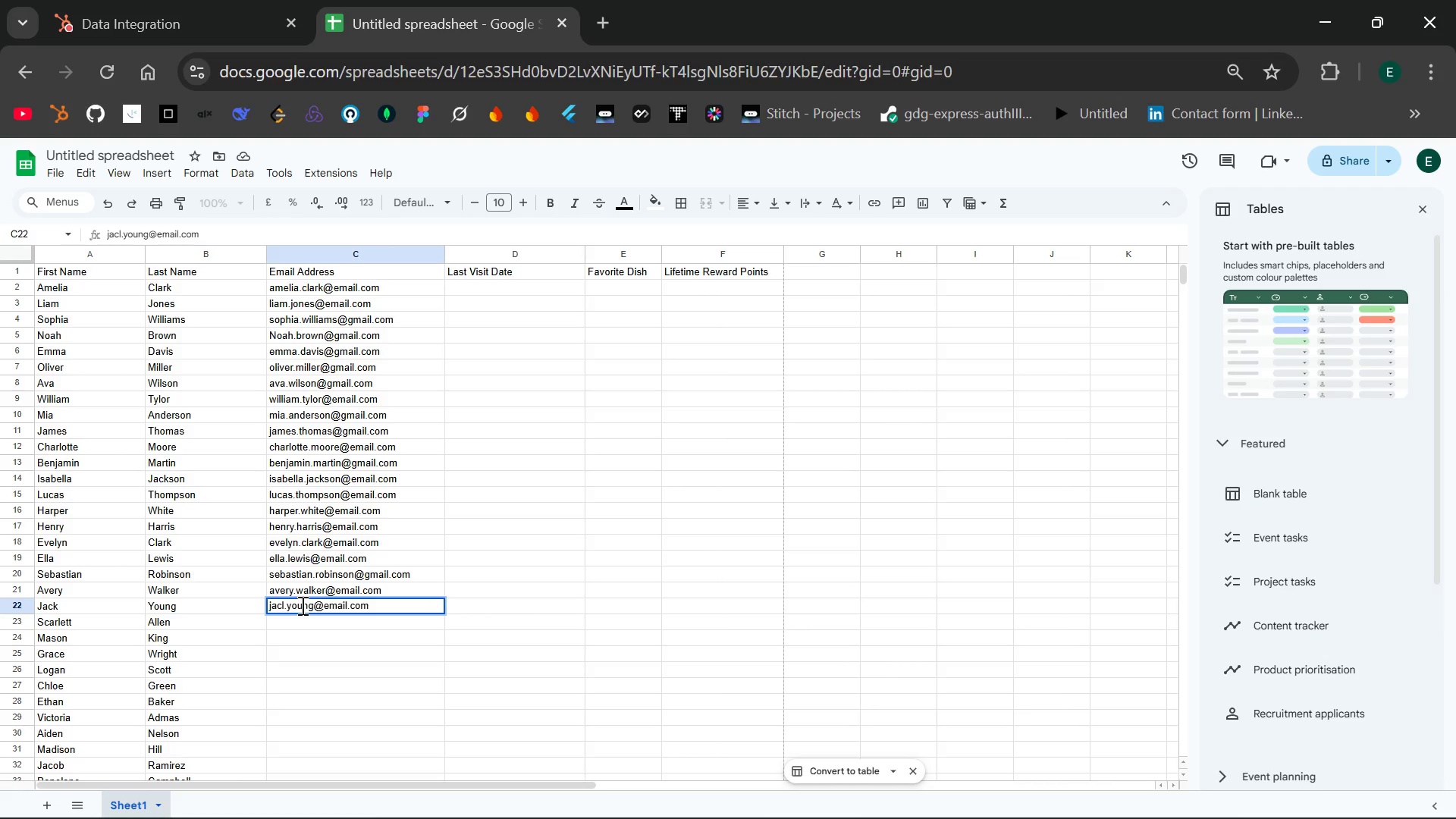 
left_click([284, 605])
 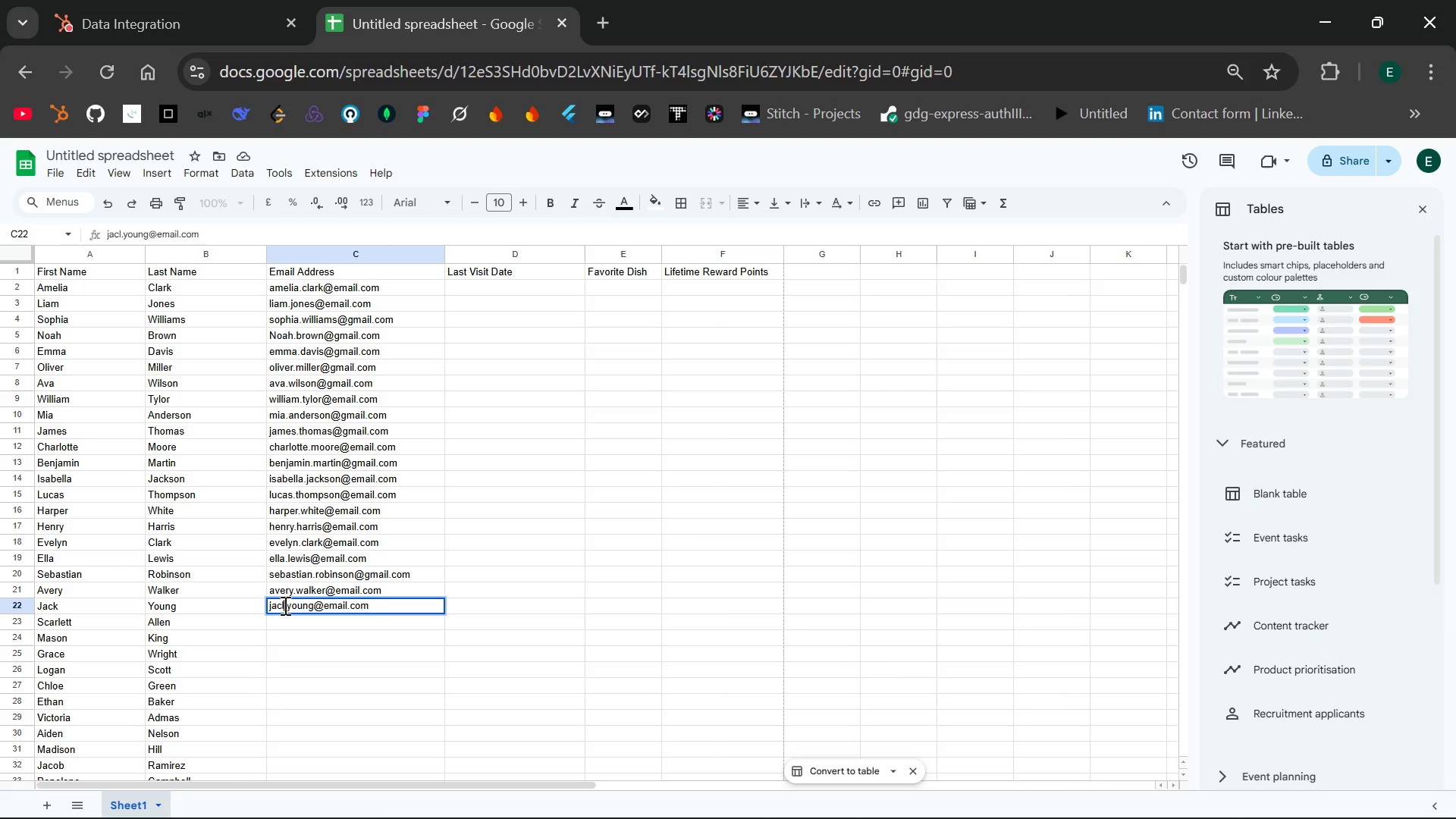 
key(Backspace)
 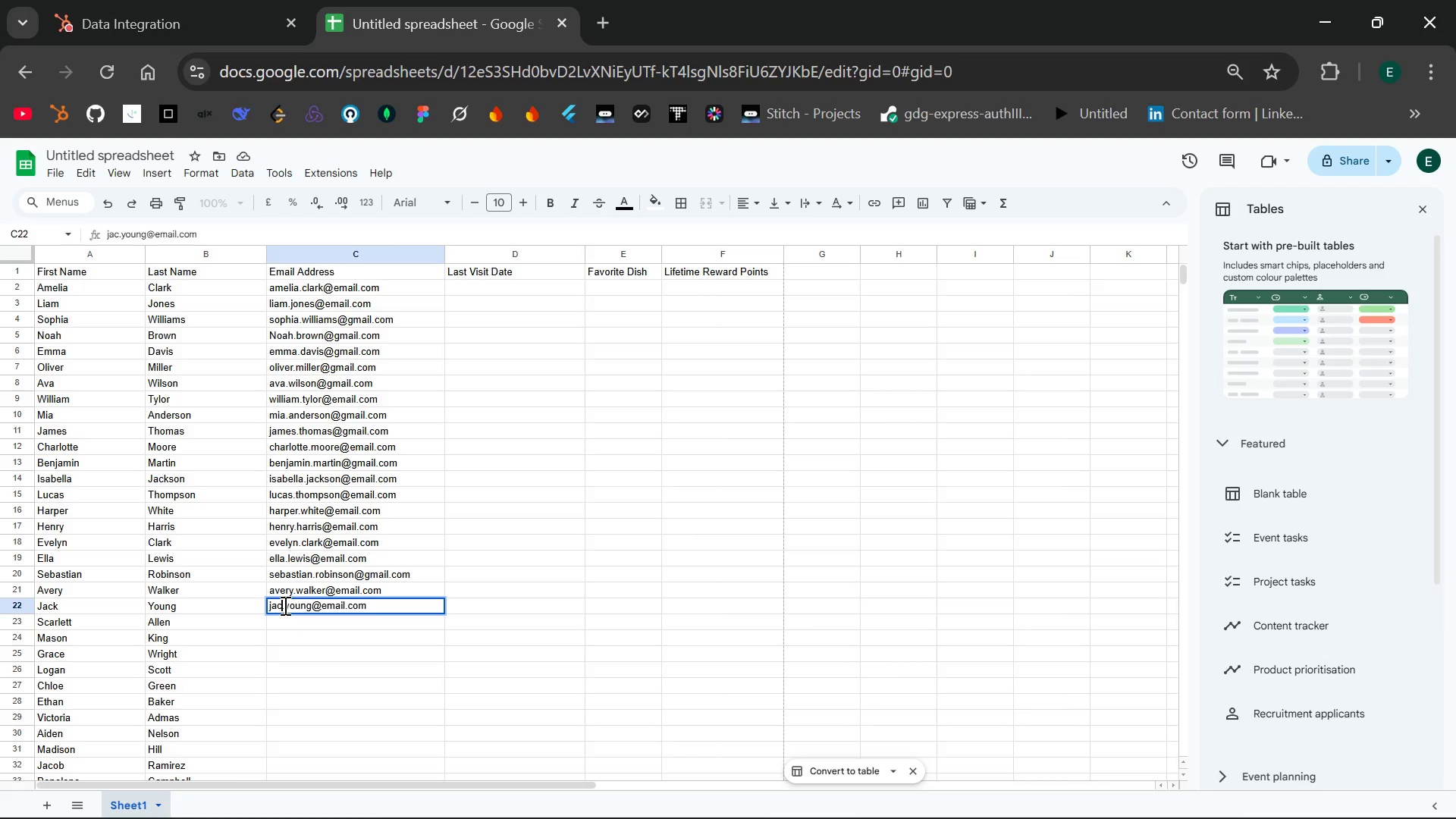 
key(K)
 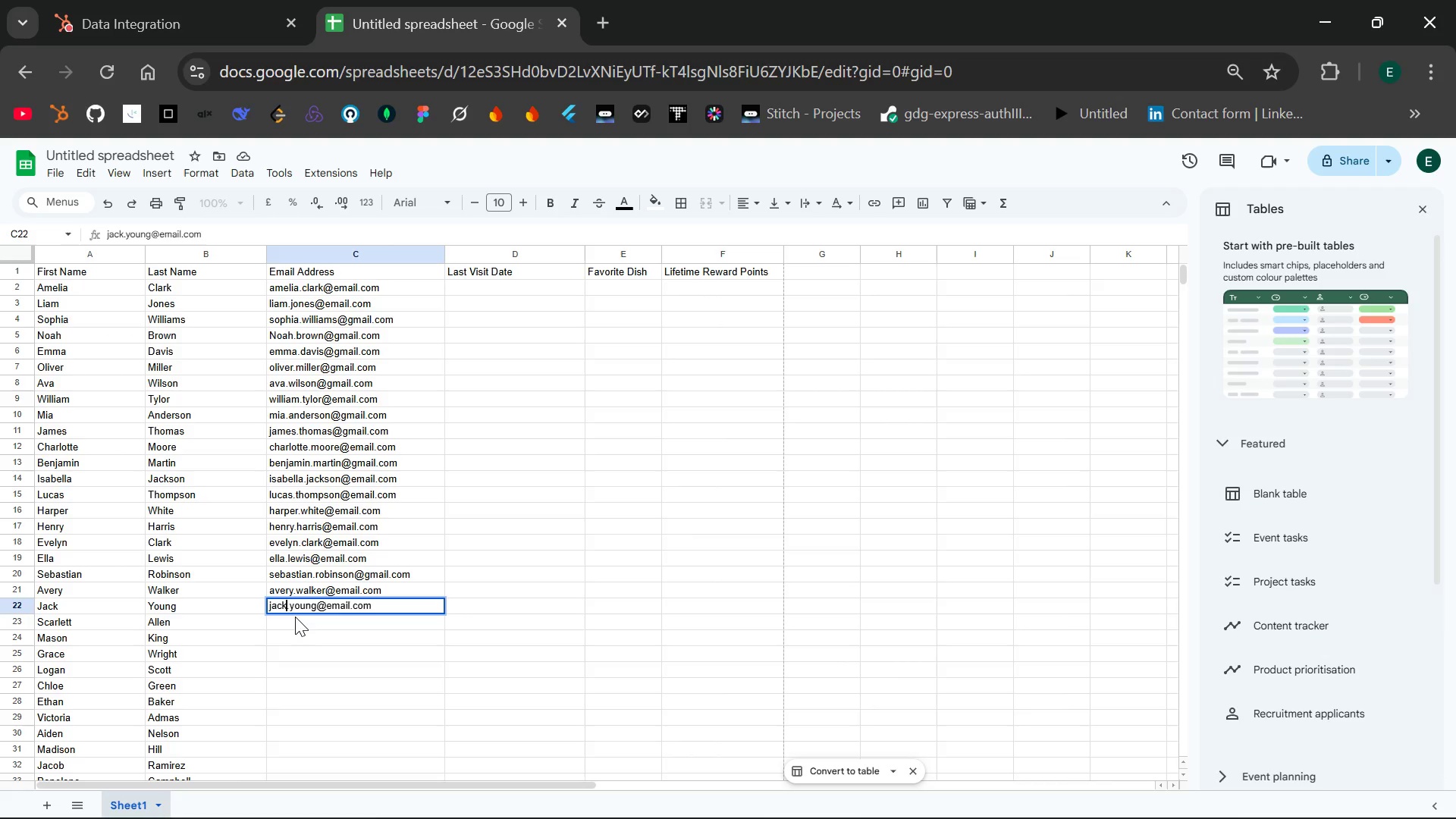 
double_click([295, 617])
 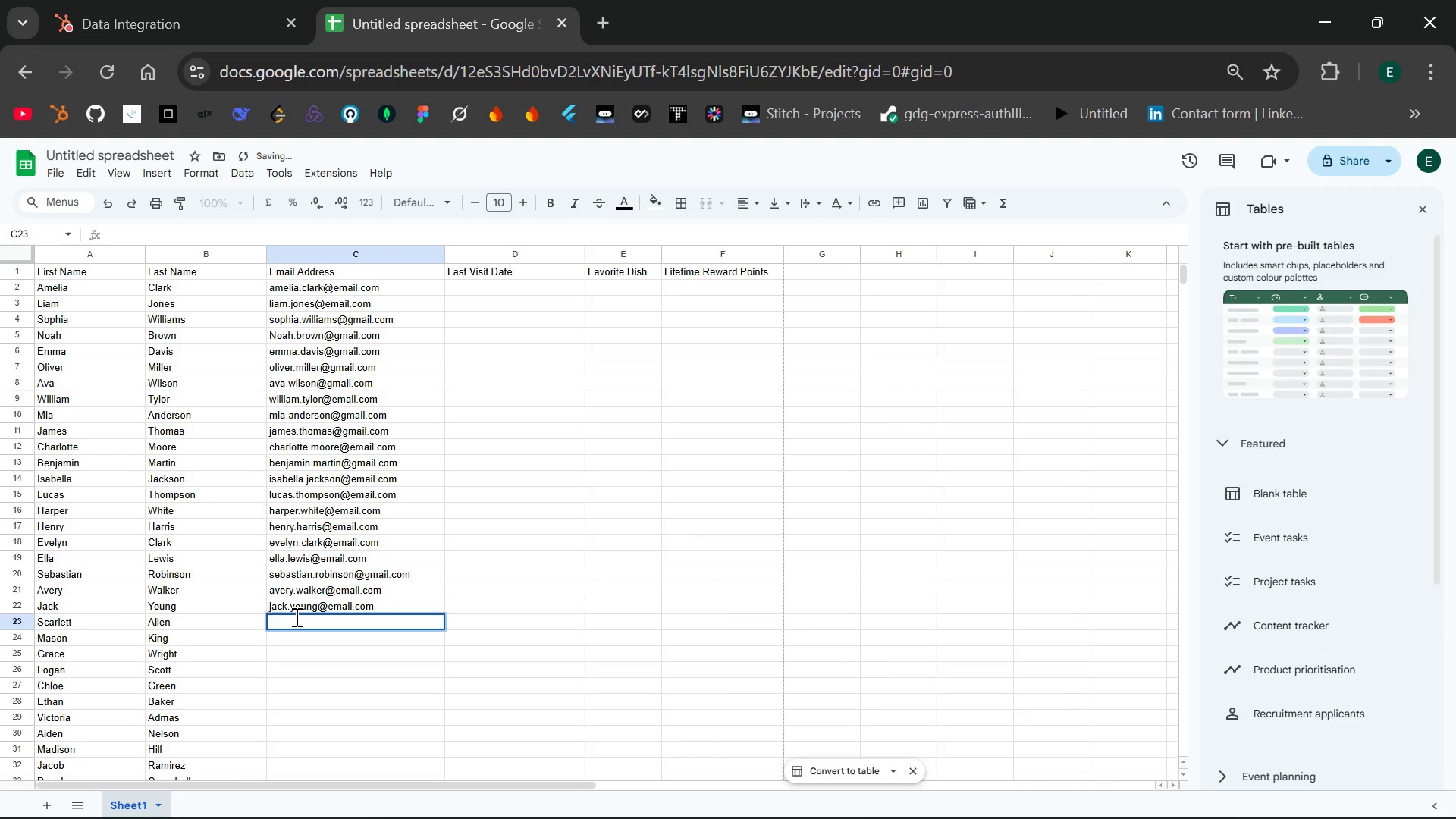 
type(scarlett)
 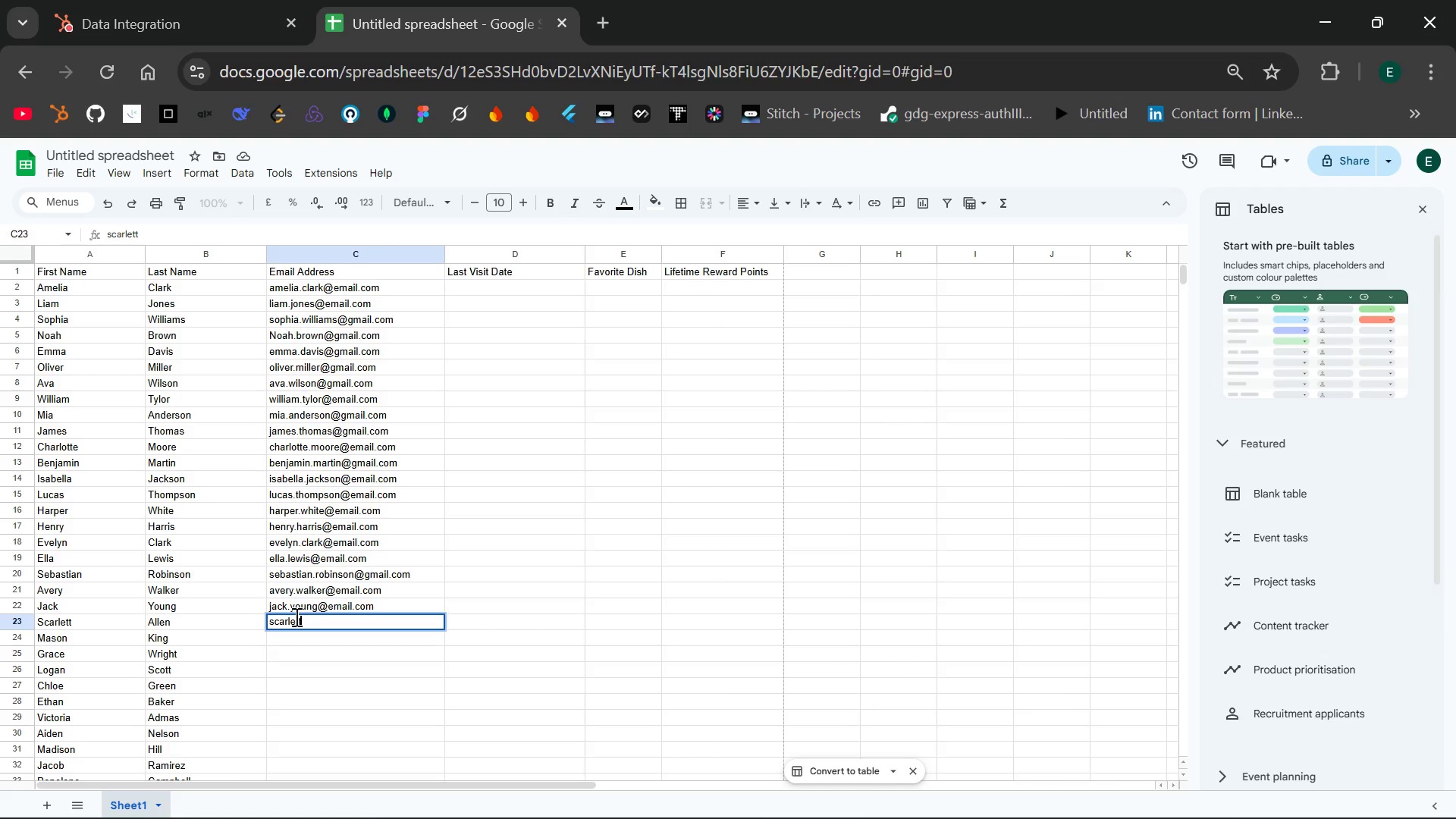 
type(.allen@email.com)
 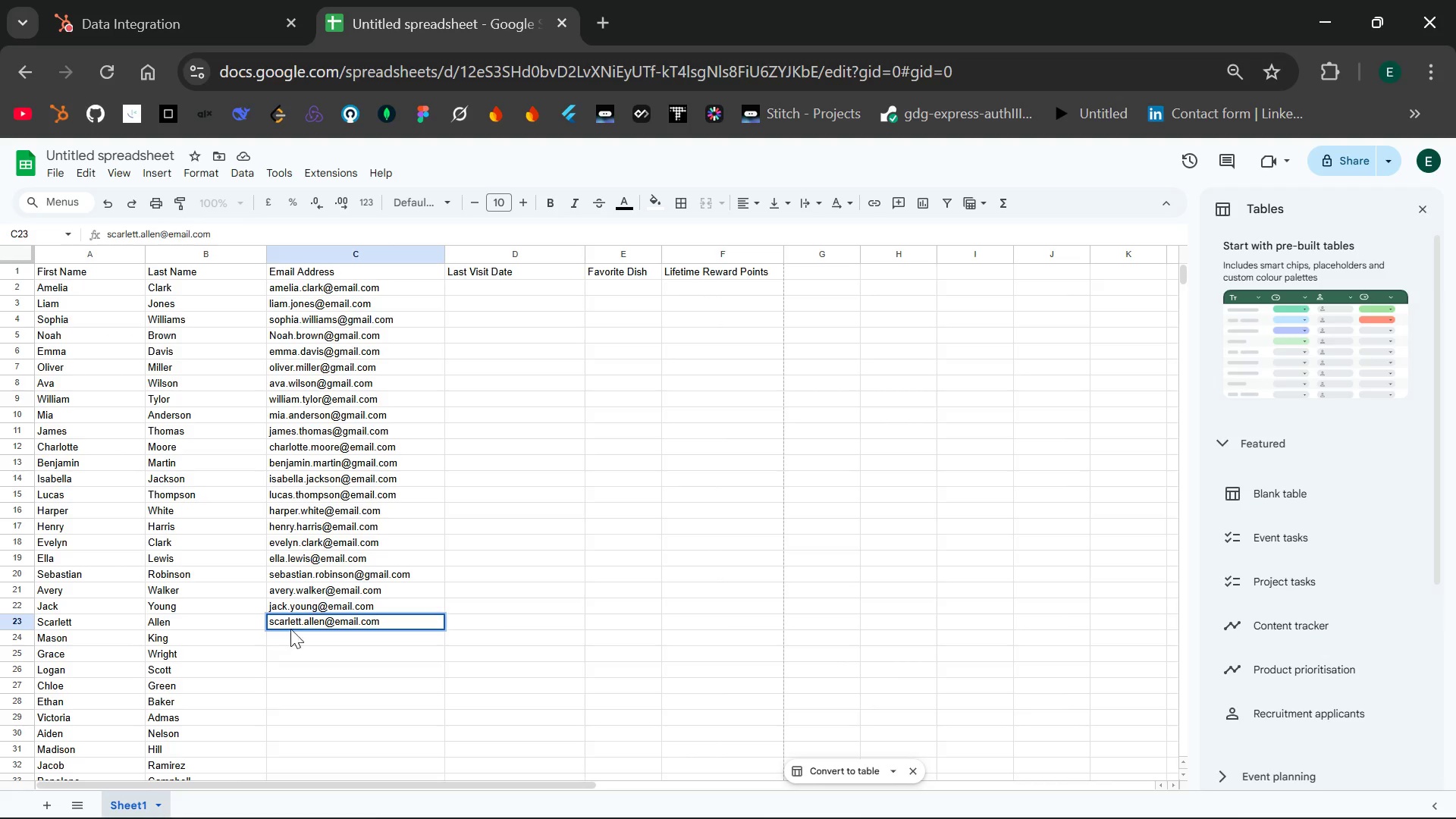 
double_click([284, 635])
 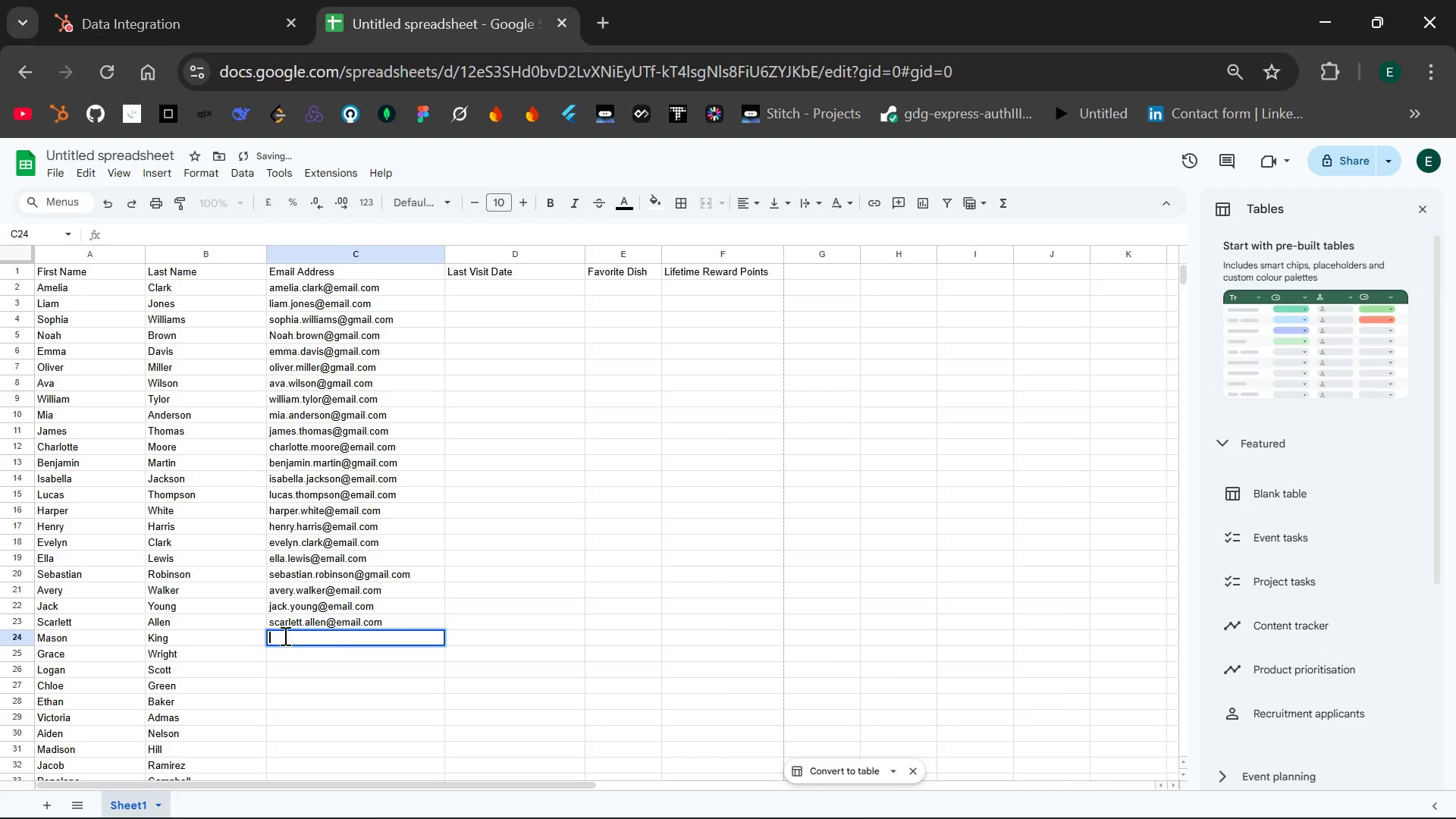 
type(mason)
 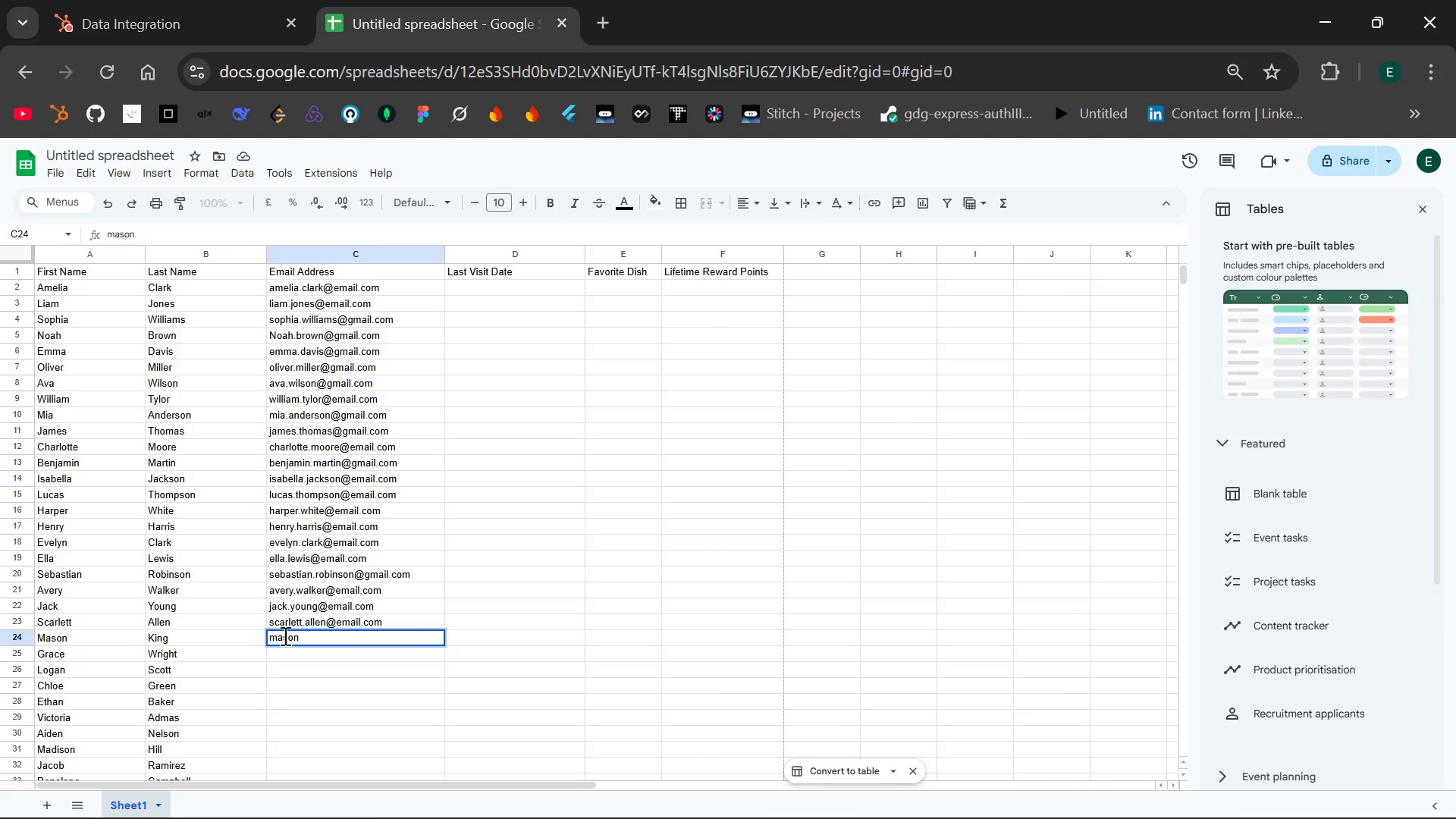 
wait(9.06)
 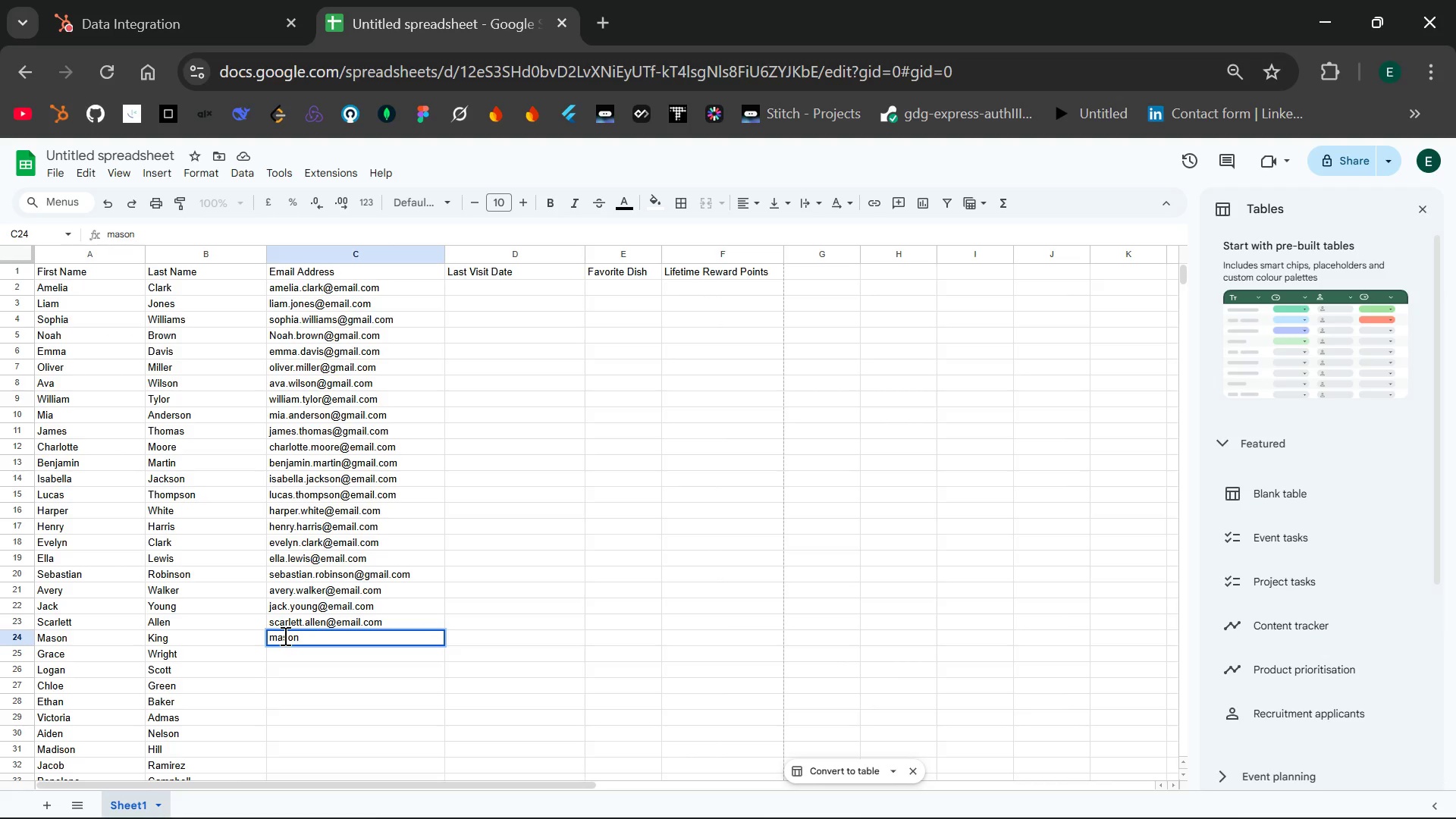 
type(.kind)
key(Backspace)
type(g)
 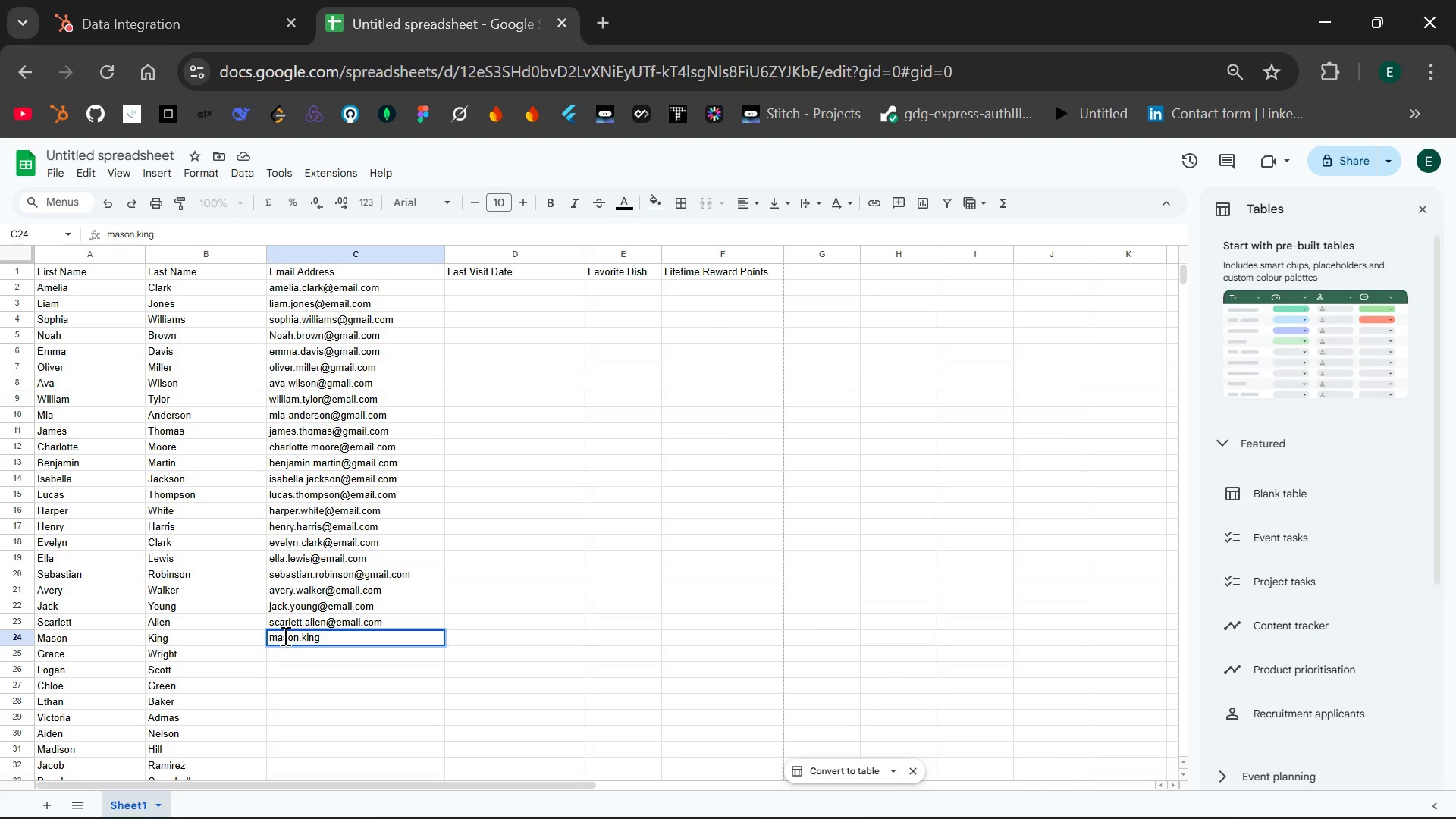 
wait(7.0)
 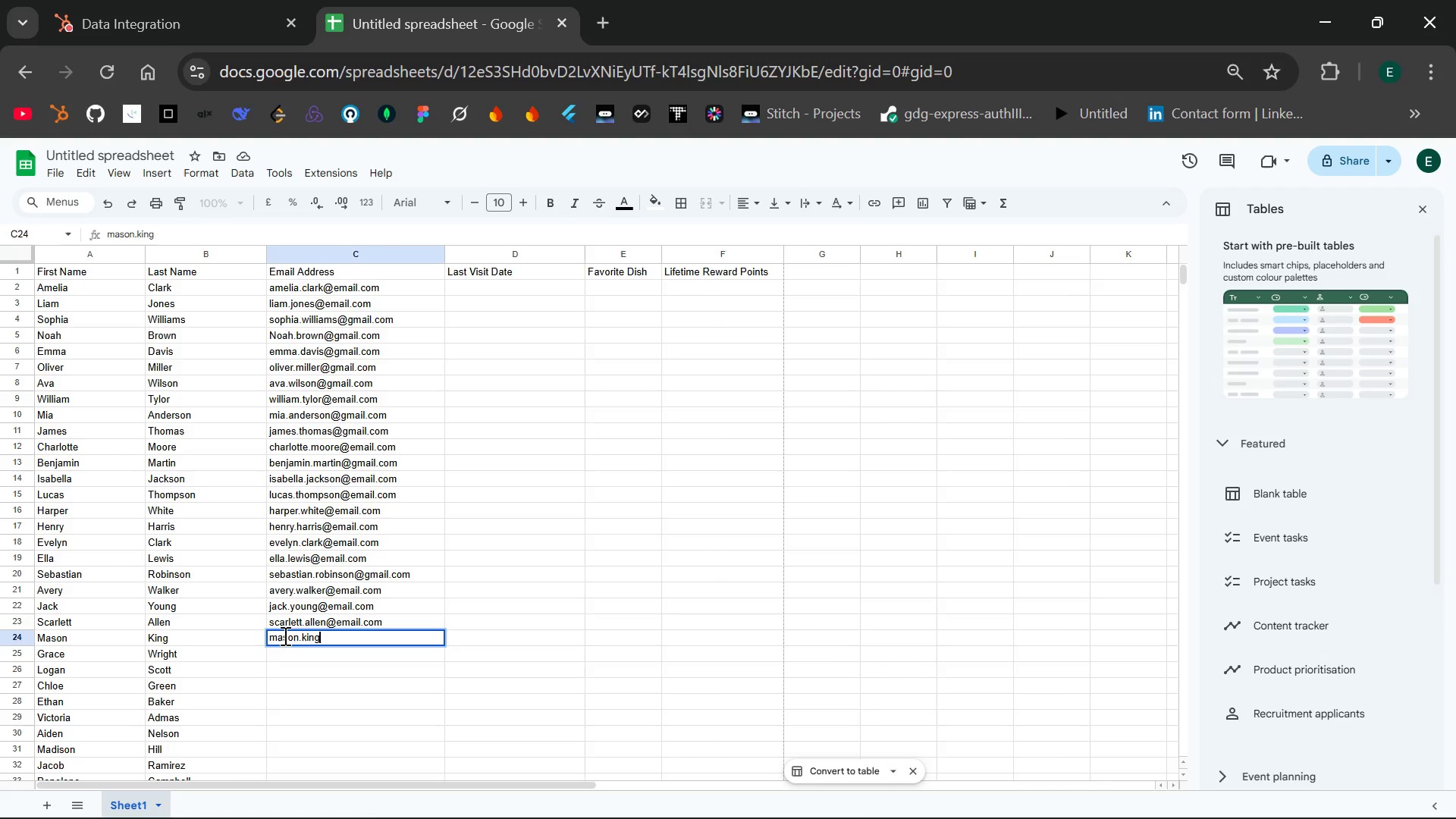 
type(@g)
key(Backspace)
type(email.com)
 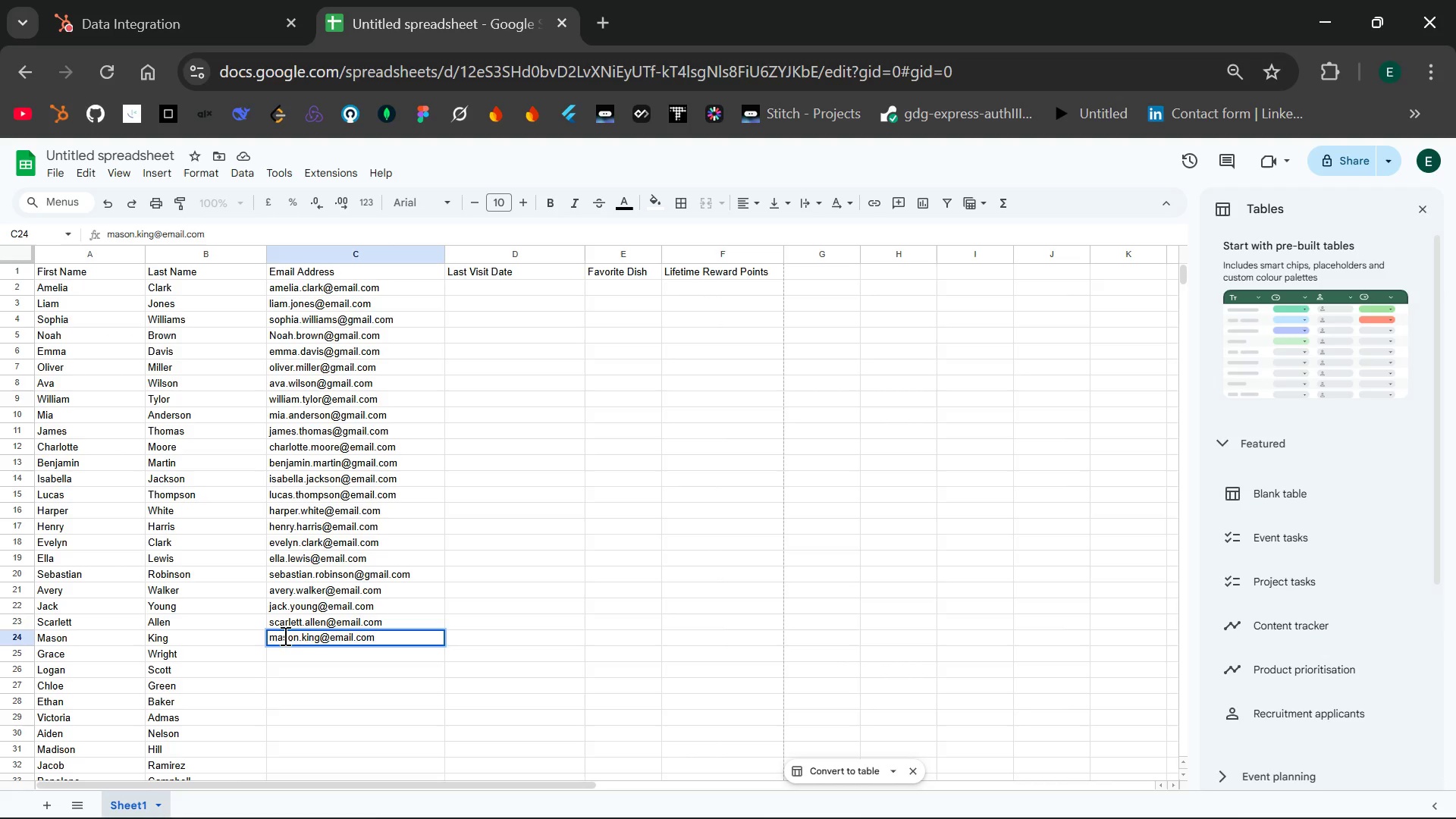 
key(Enter)
 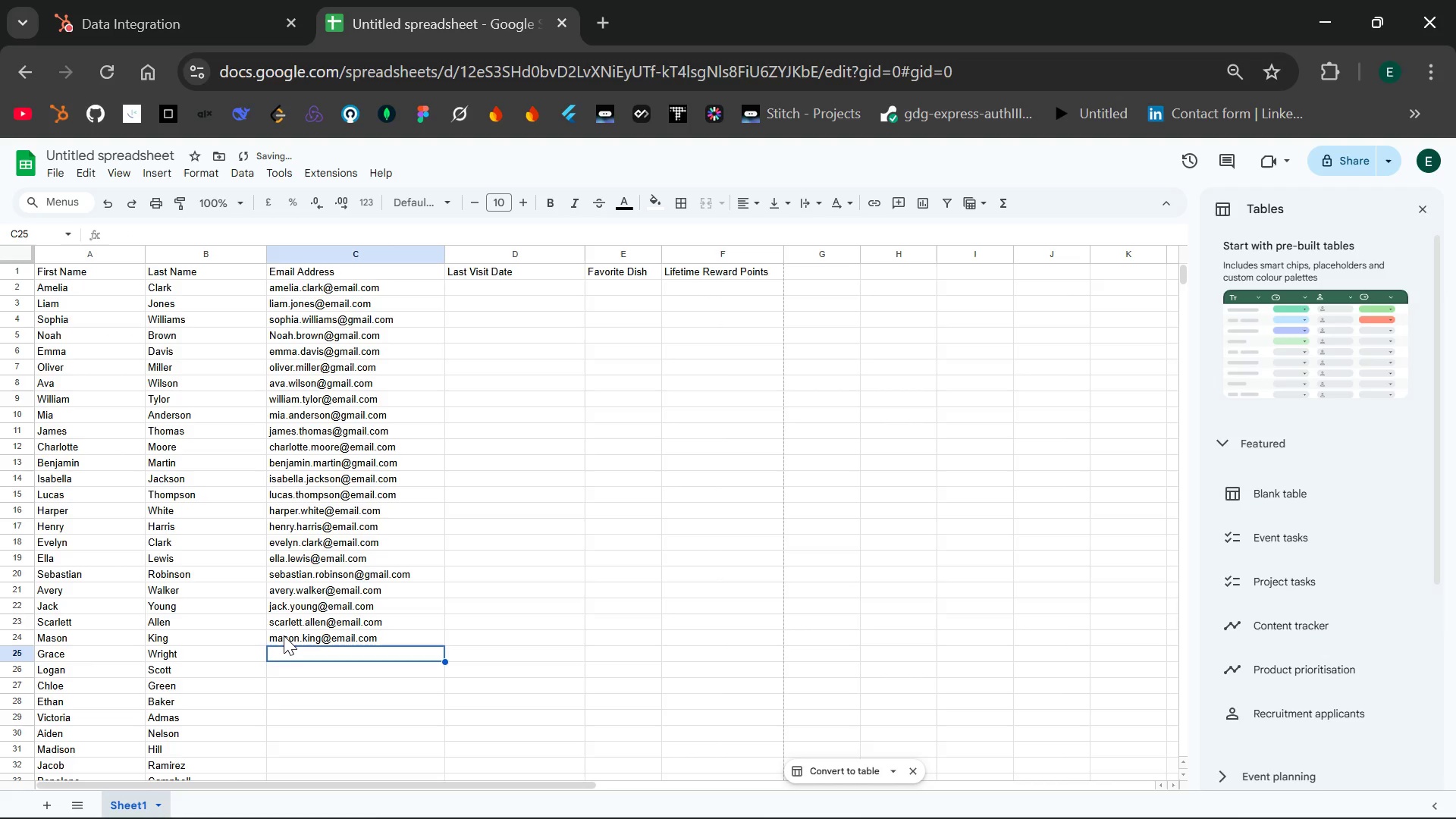 
type(grace.wrigth)
key(Backspace)
key(Backspace)
type(th)
key(Backspace)
key(Backspace)
type(ht@email.com)
 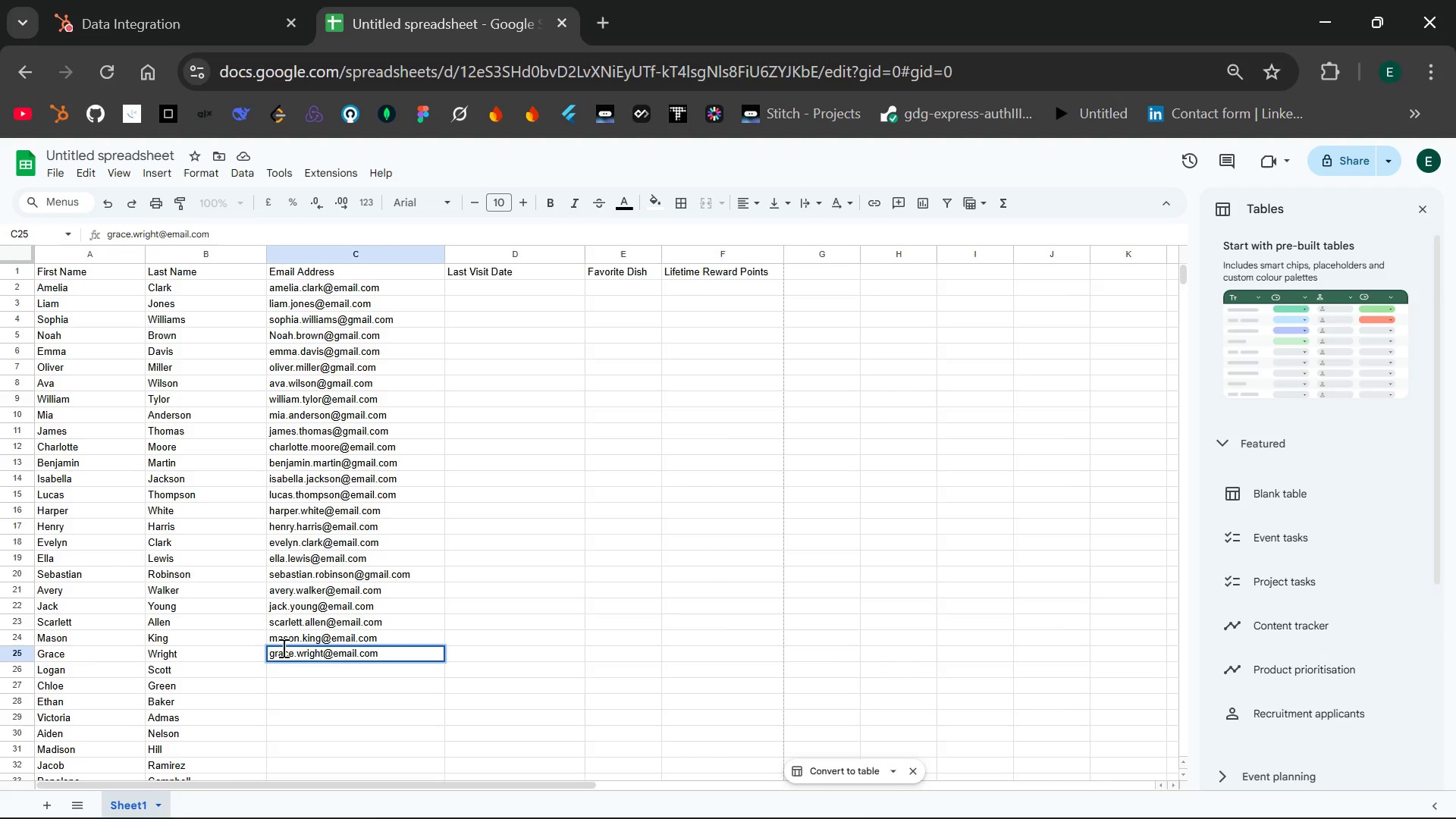 
double_click([284, 665])
 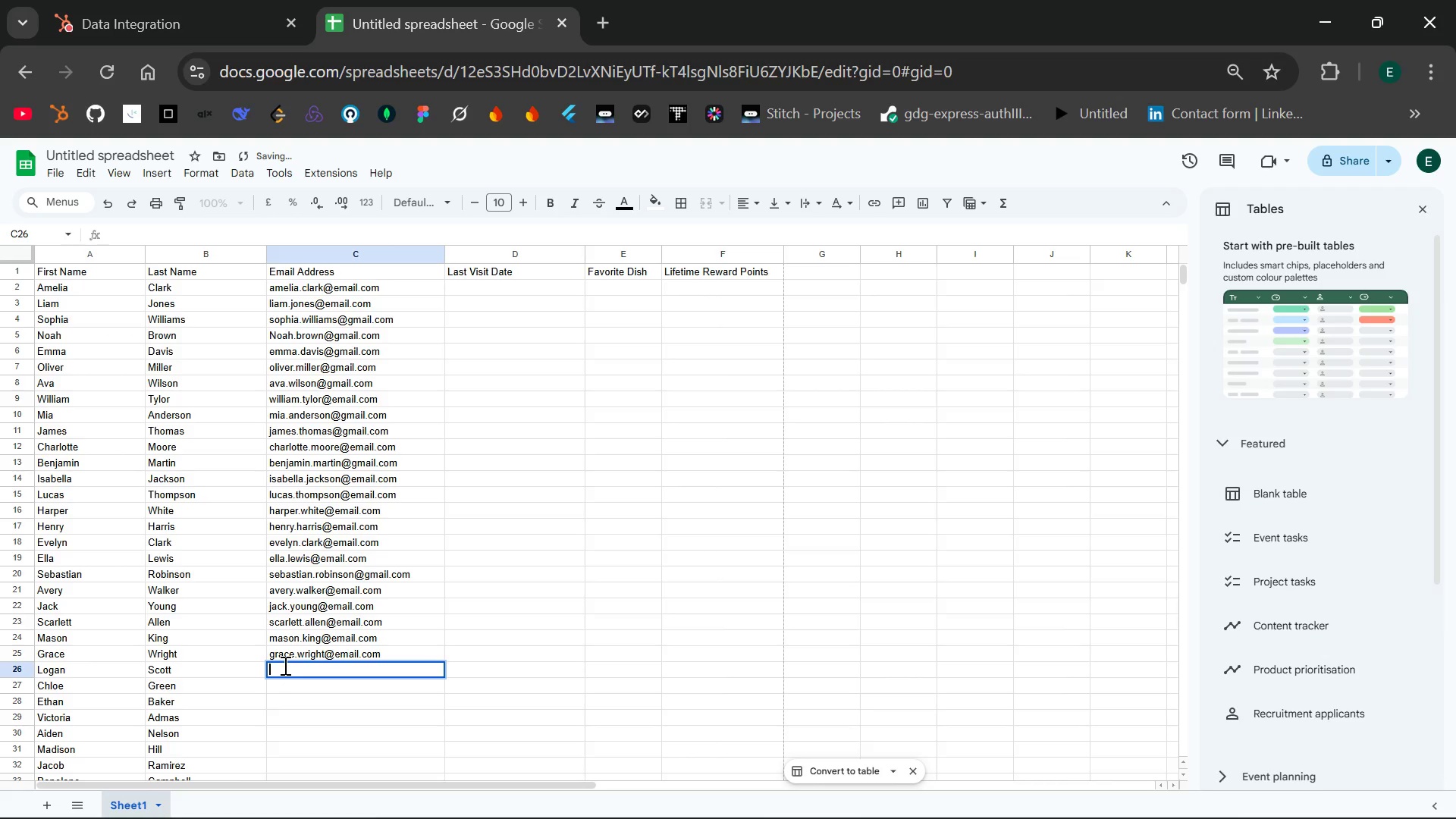 
type(lona)
key(Backspace)
key(Backspace)
type(gan.scott@email.com)
 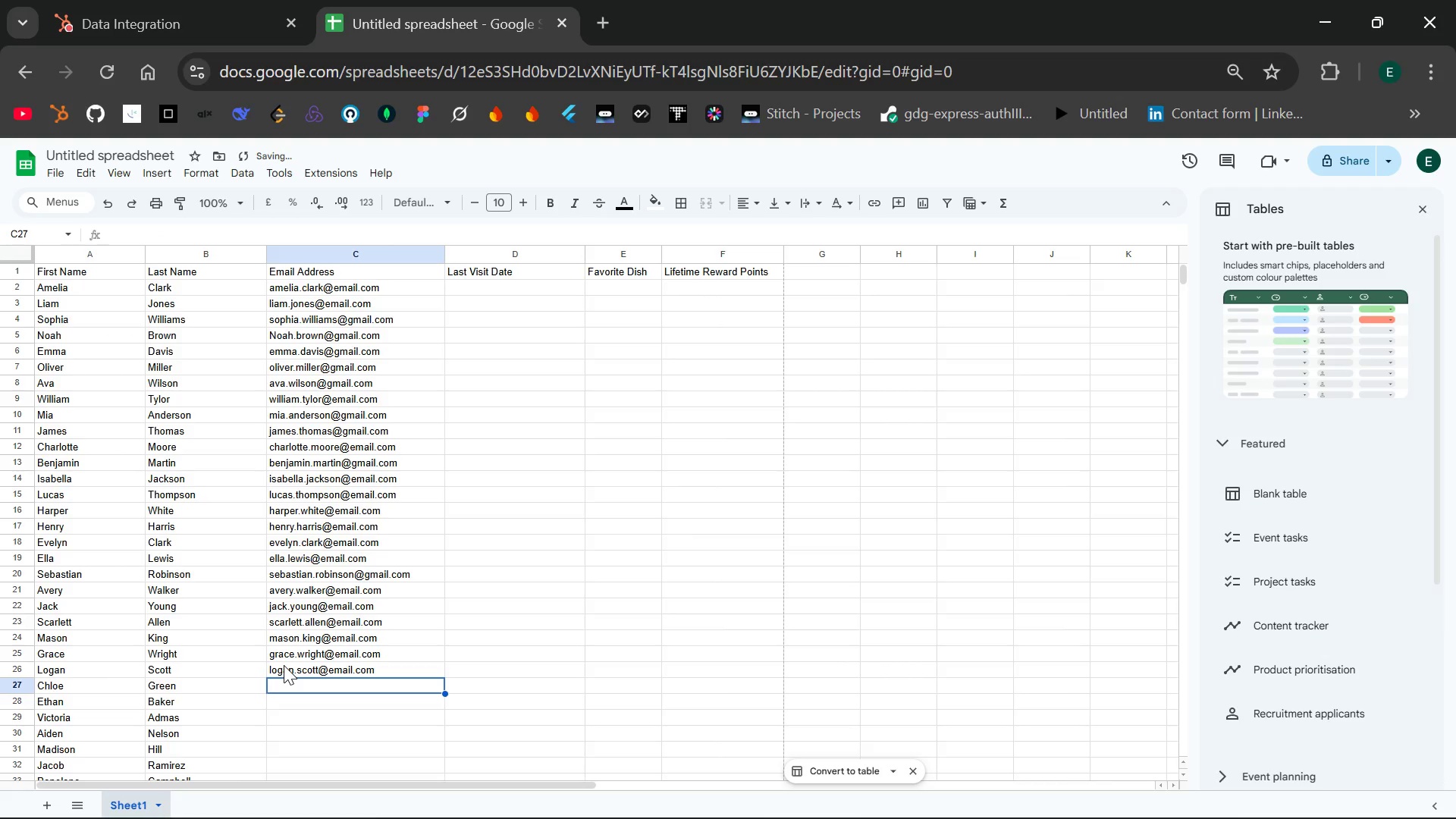 
 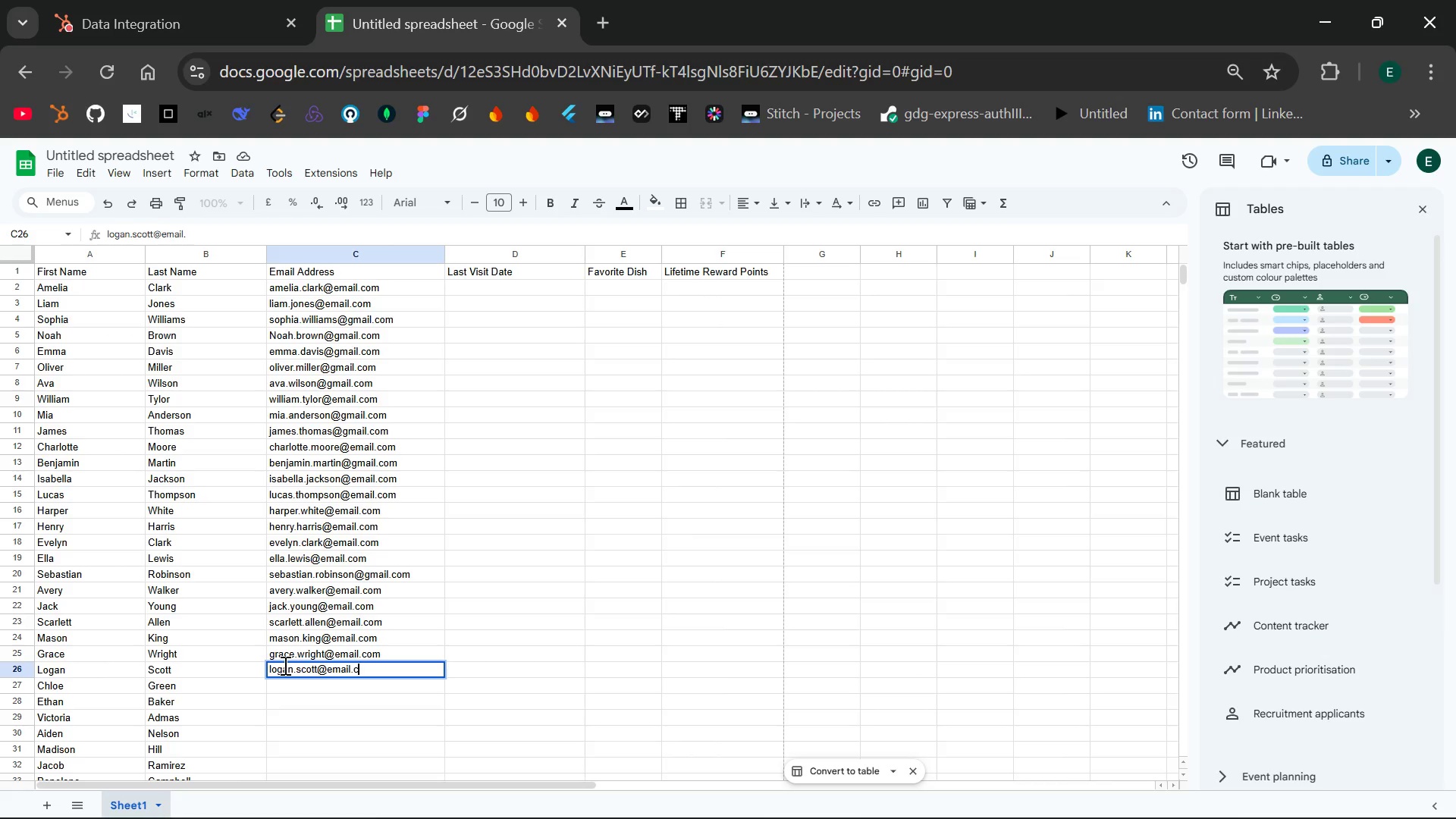 
key(Enter)
 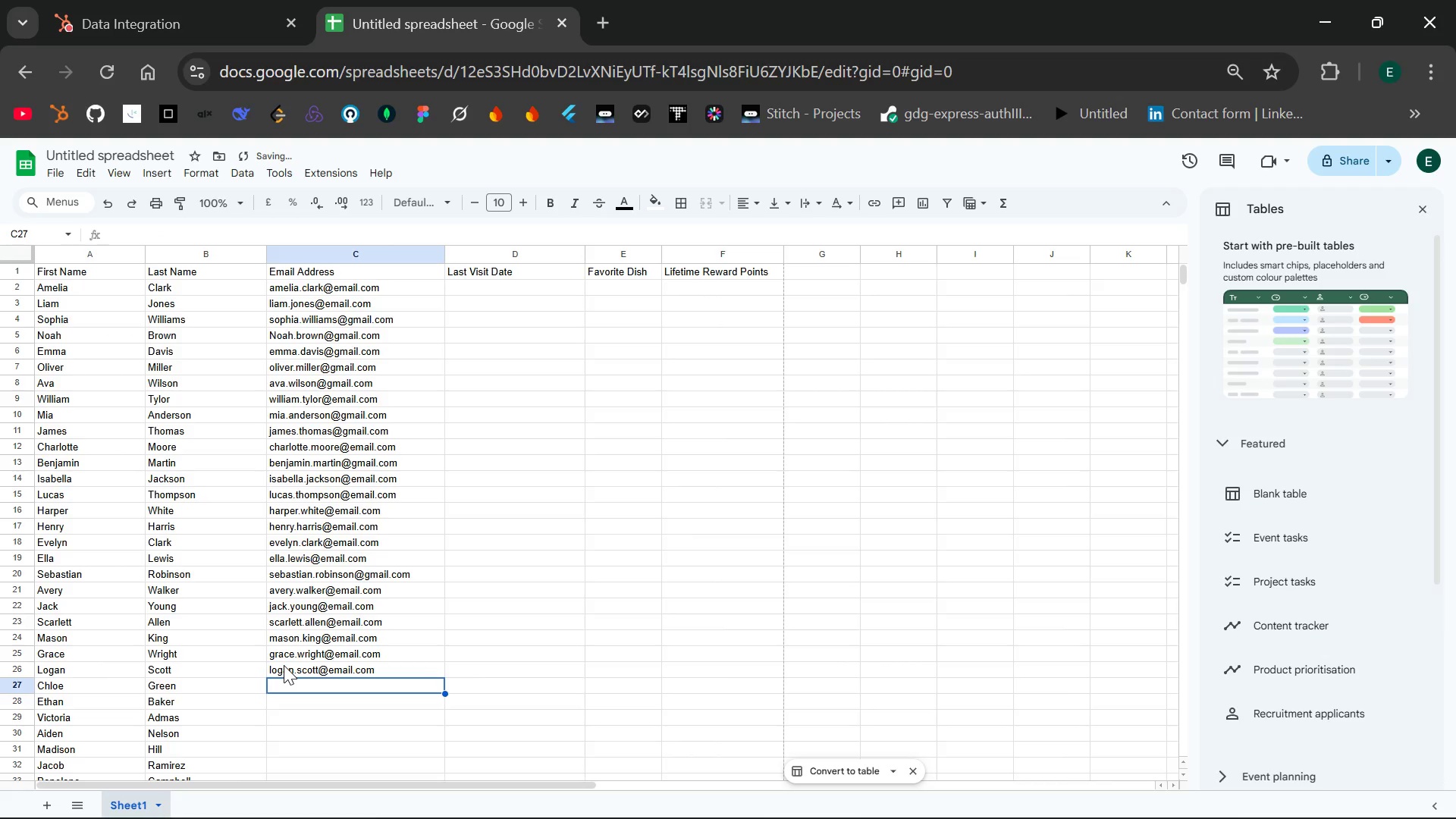 
type(chloe)
 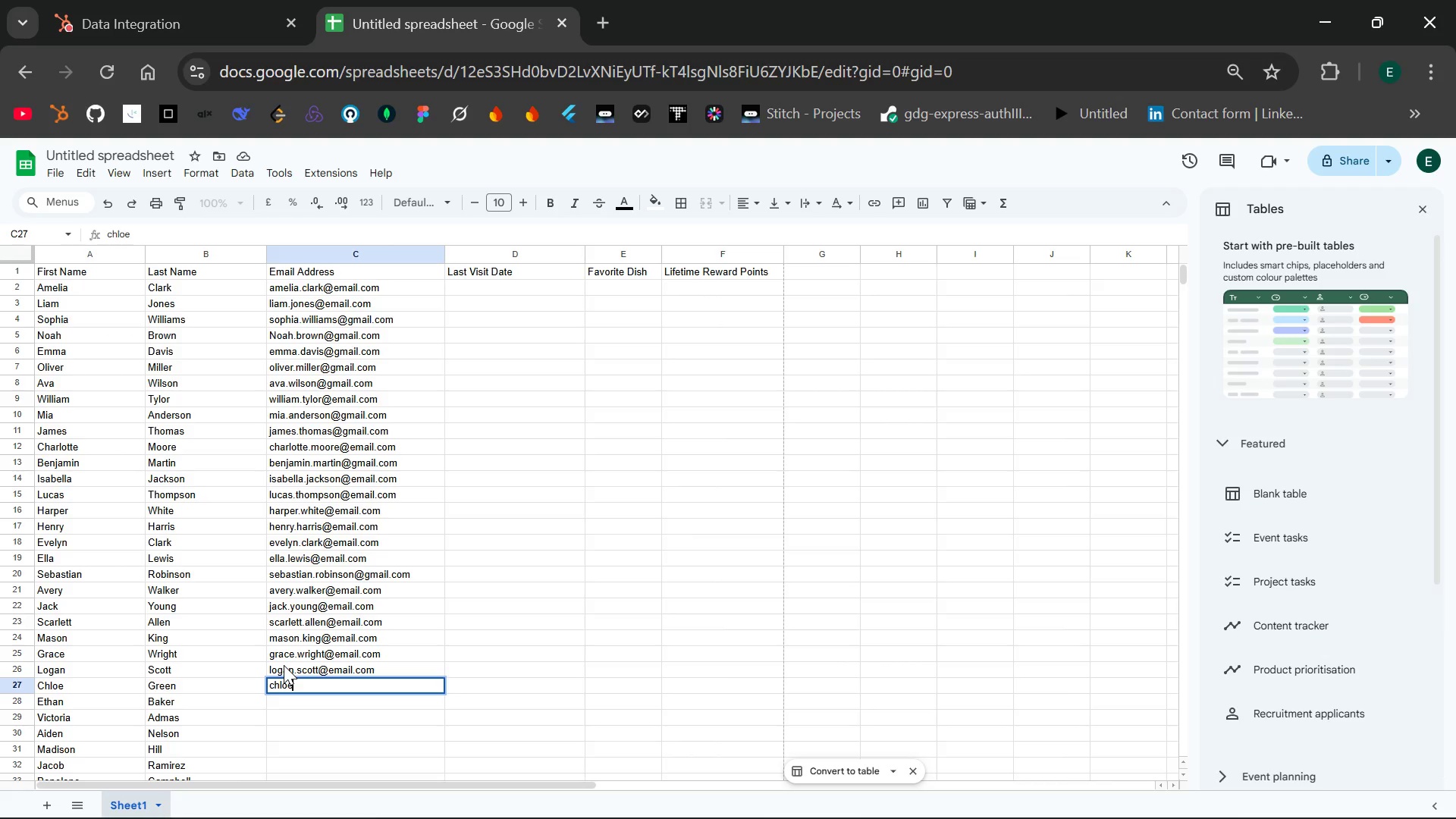 
wait(9.36)
 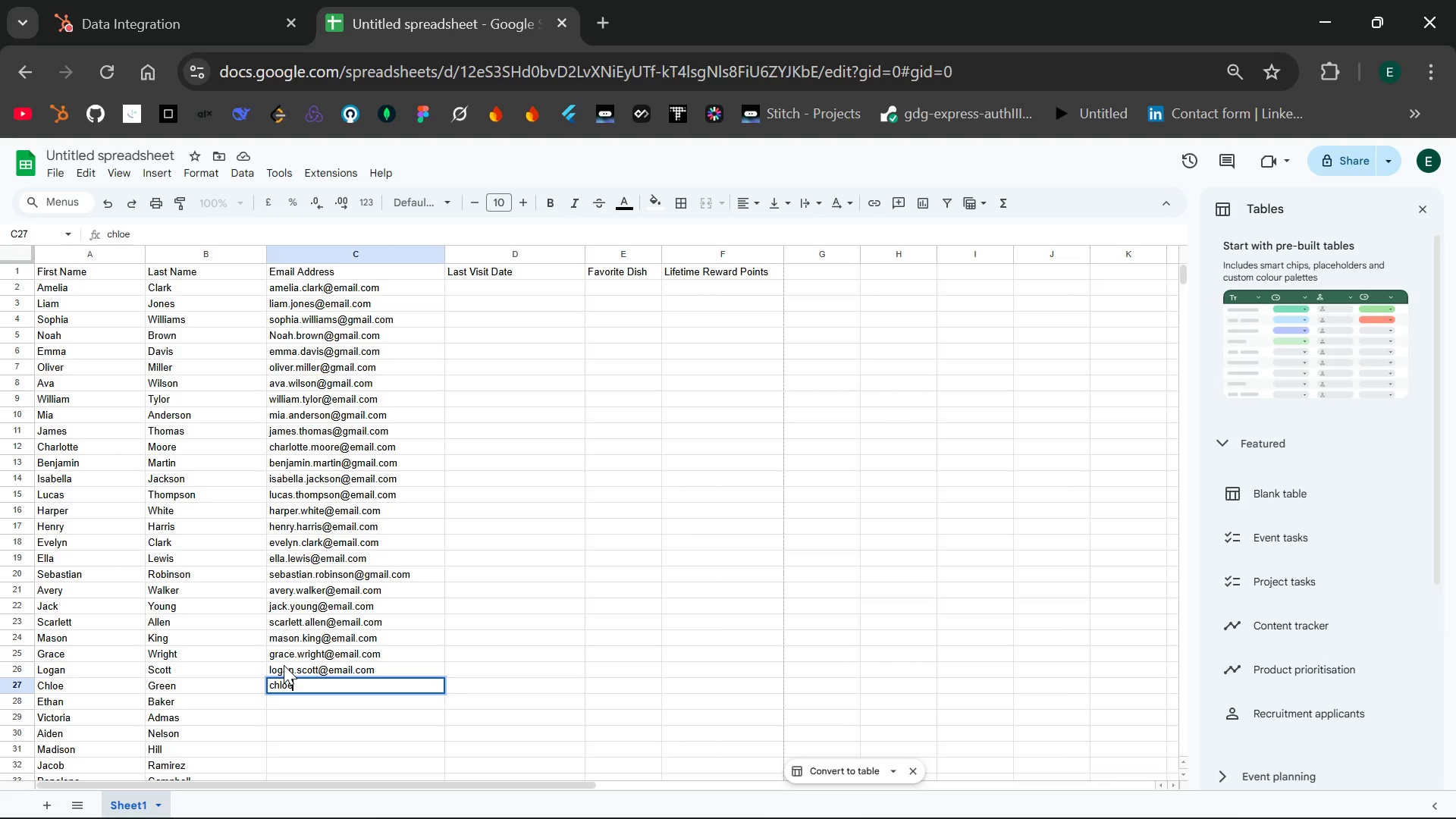 
type(.green)
 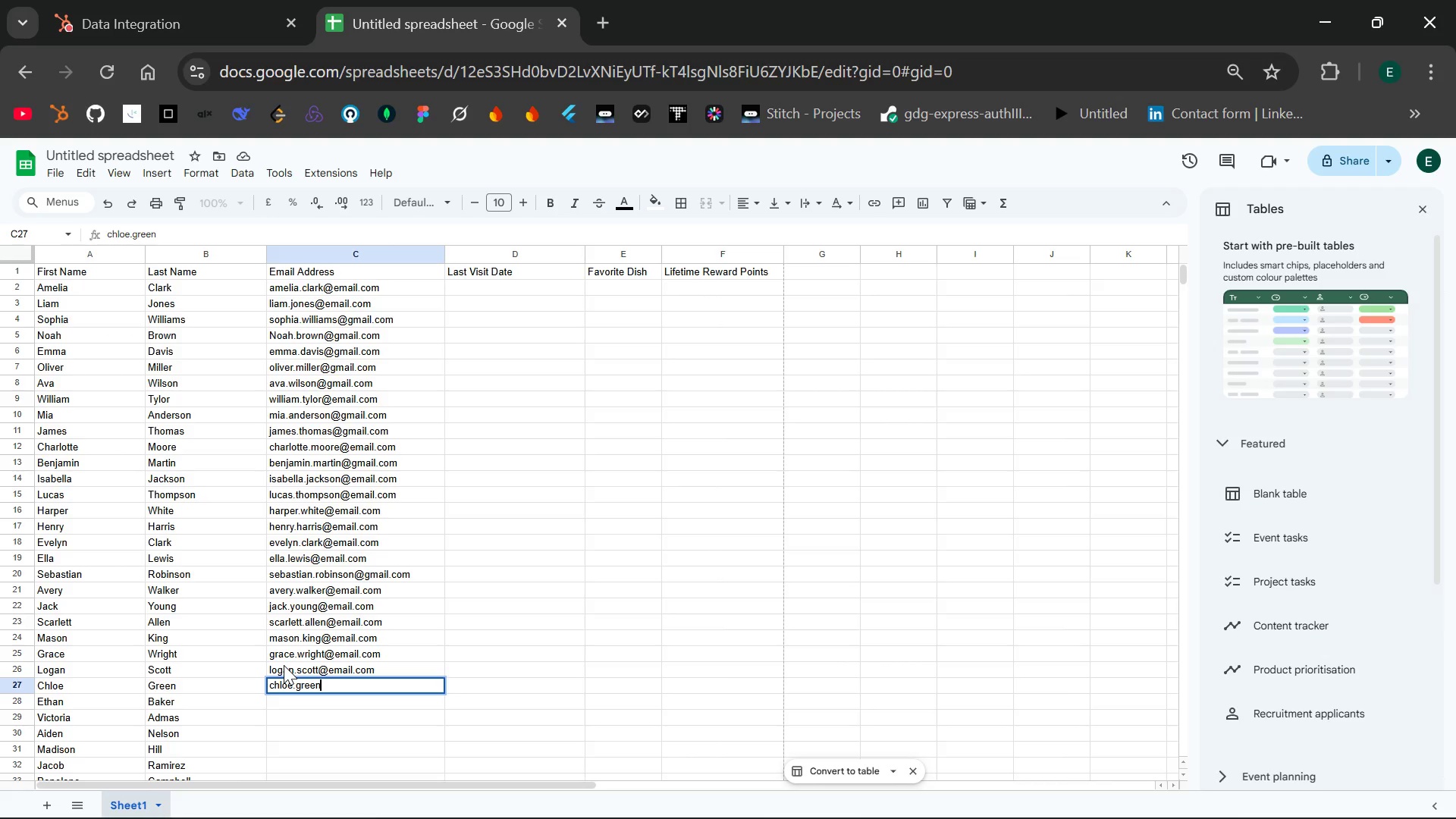 
wait(5.91)
 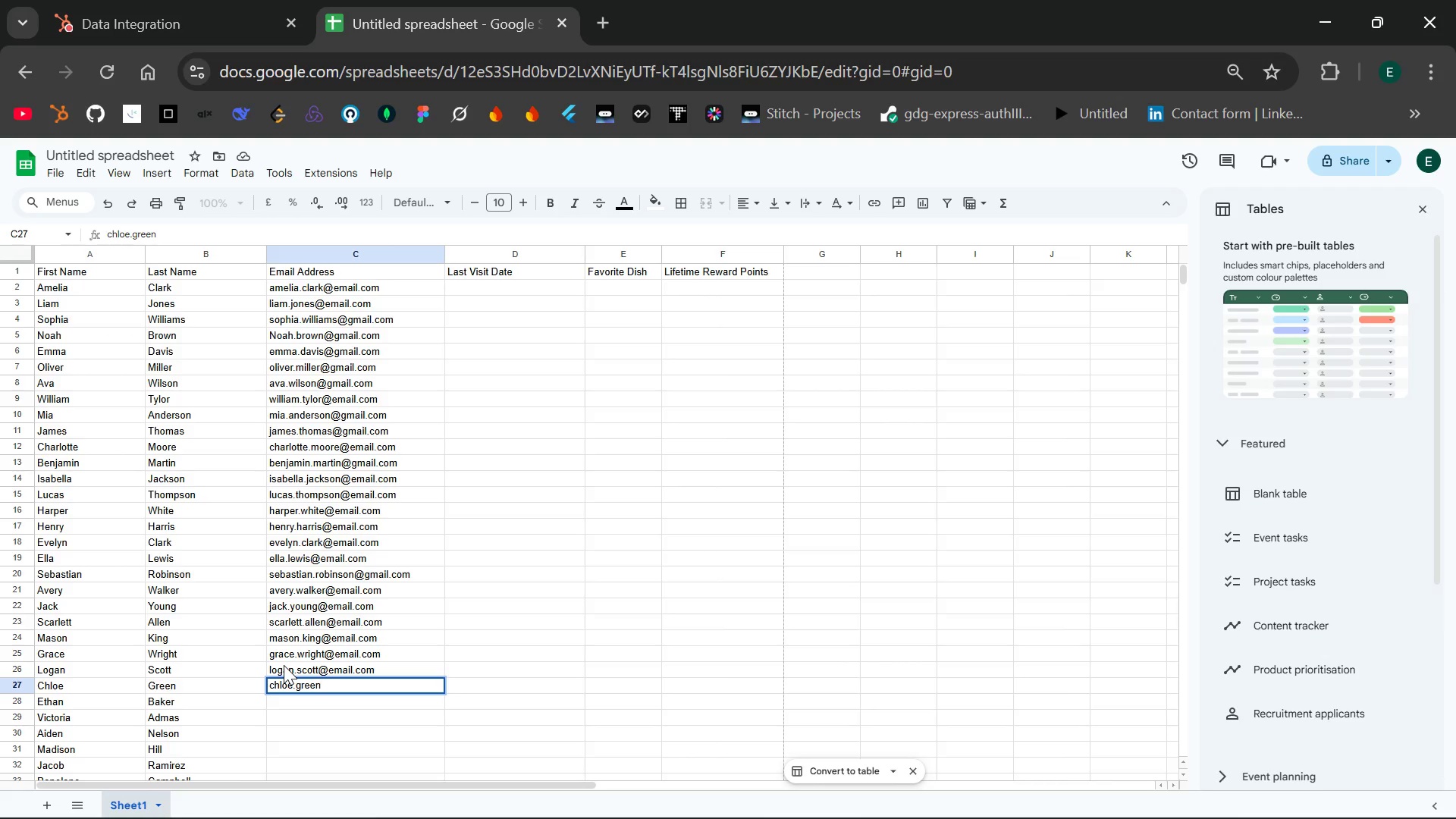 
type(@email.com)
 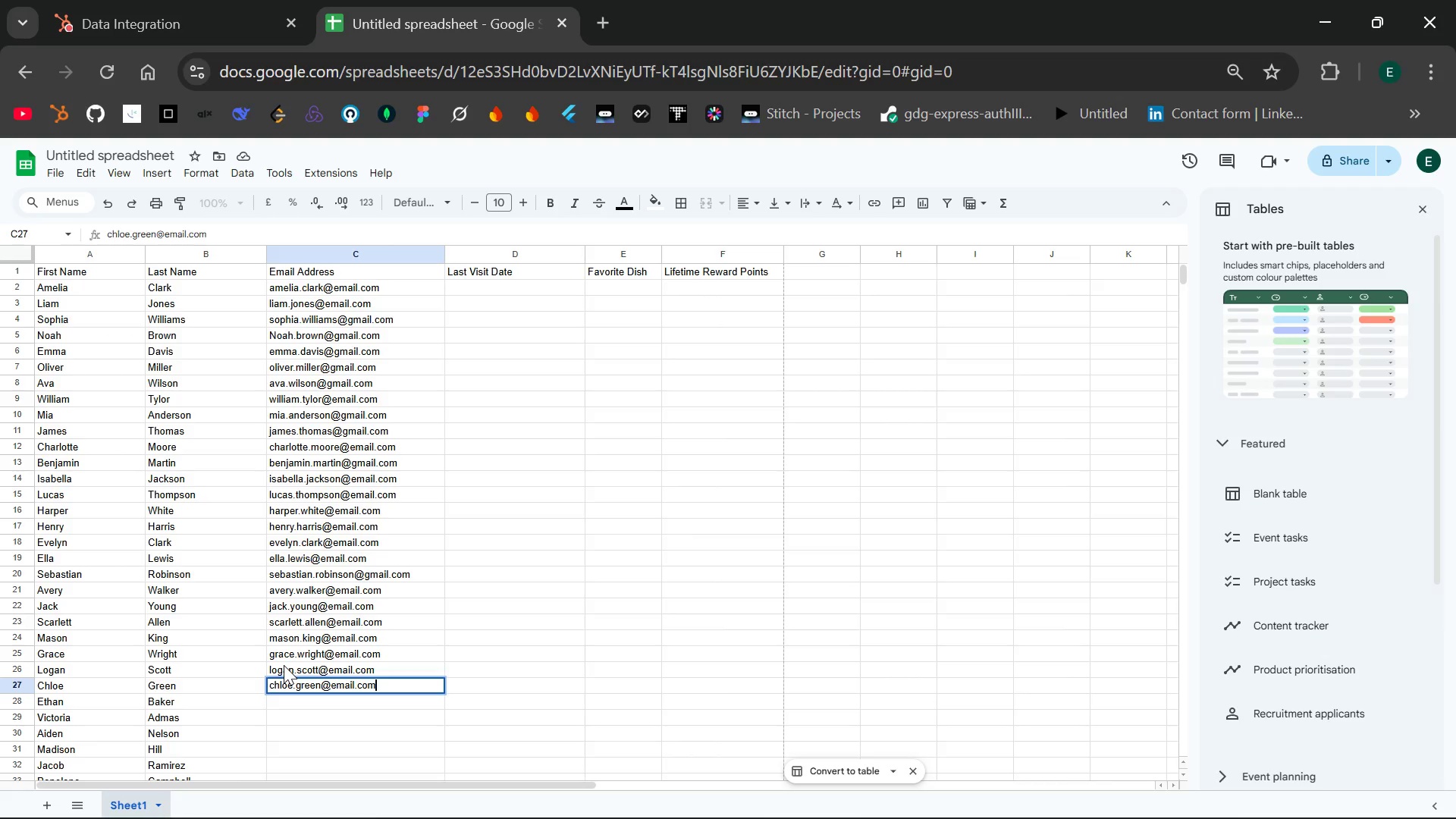 
key(Enter)
 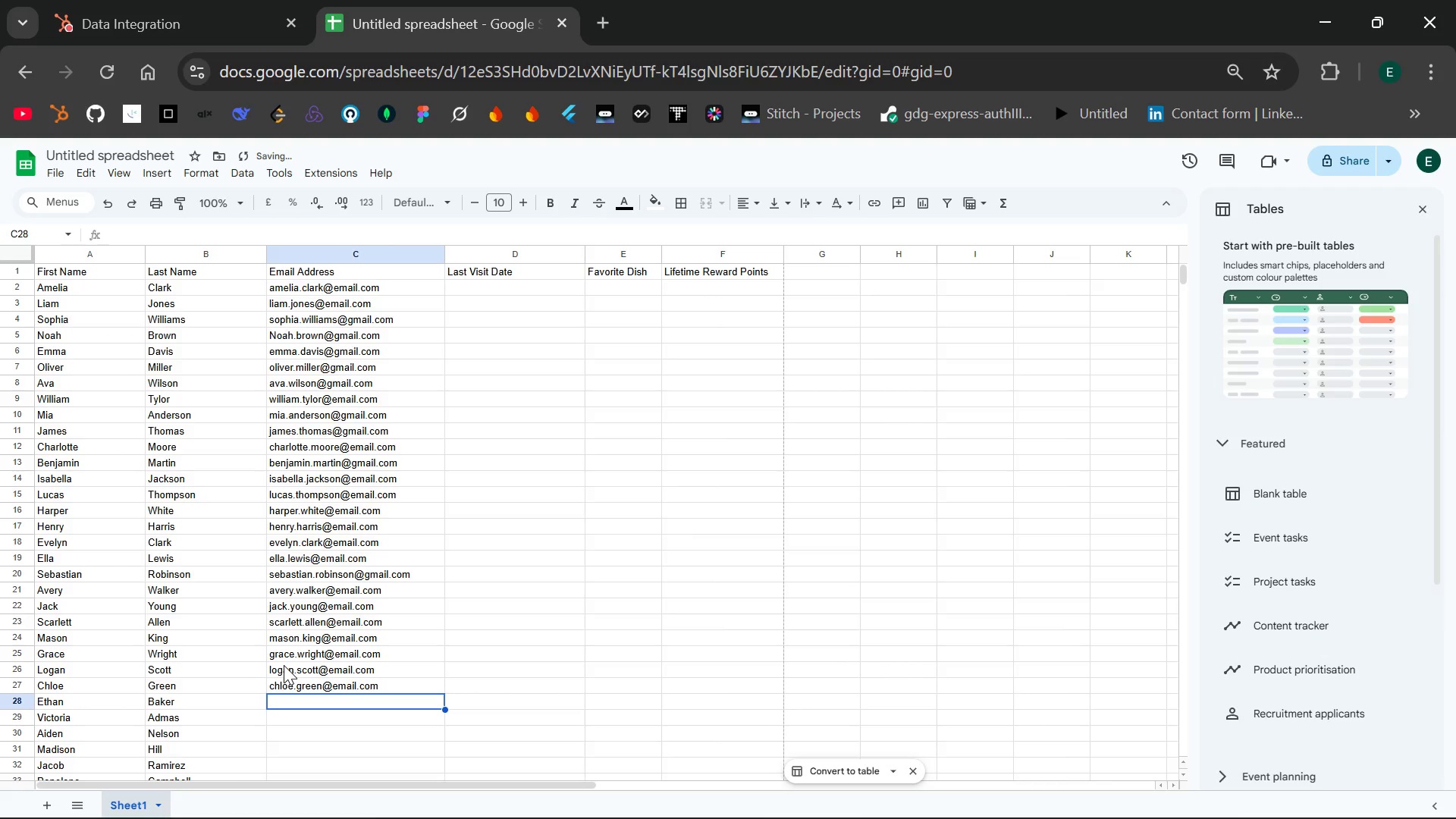 
type(ethan.baker@email.com)
 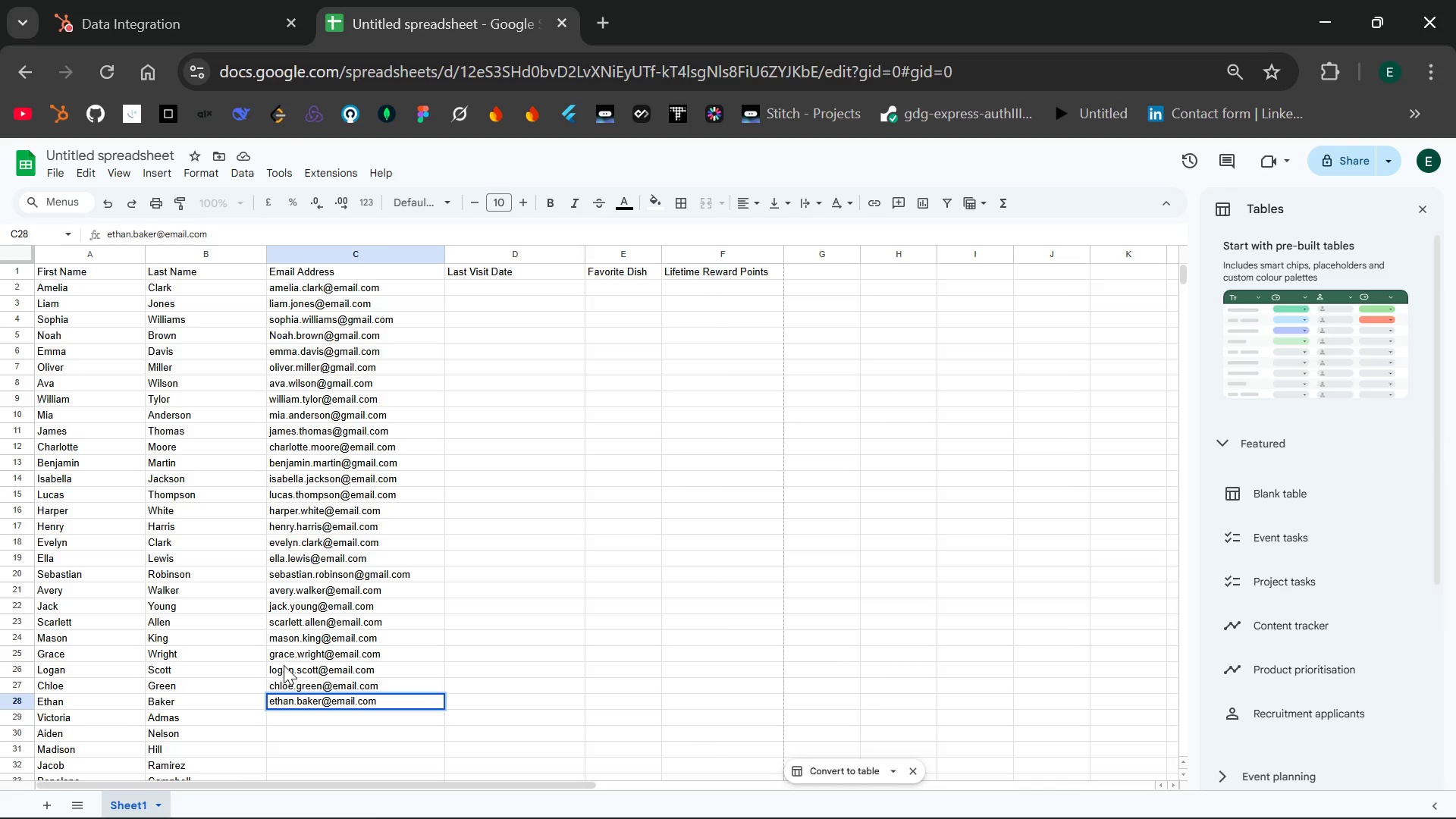 
key(Enter)
 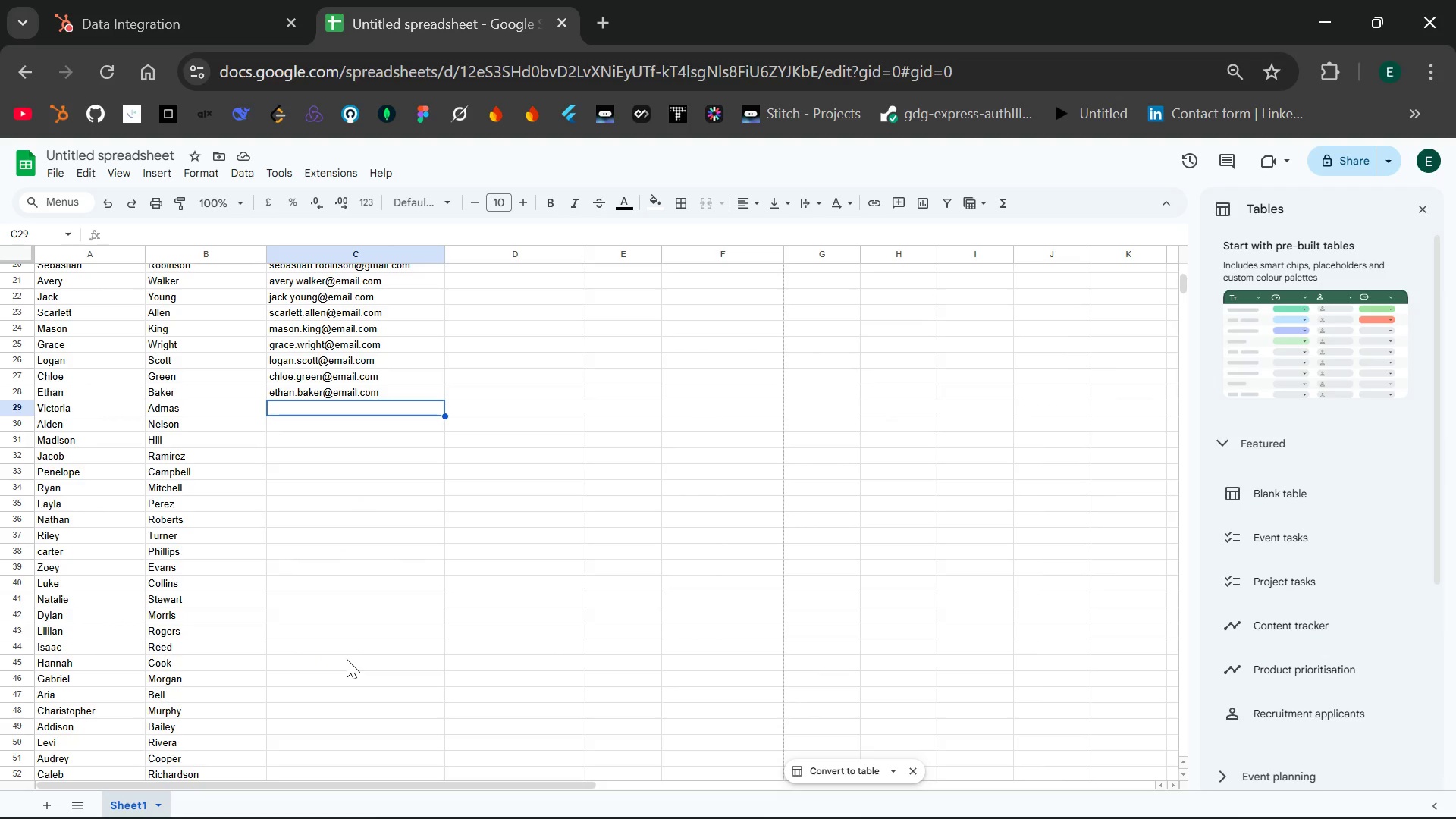 
wait(20.61)
 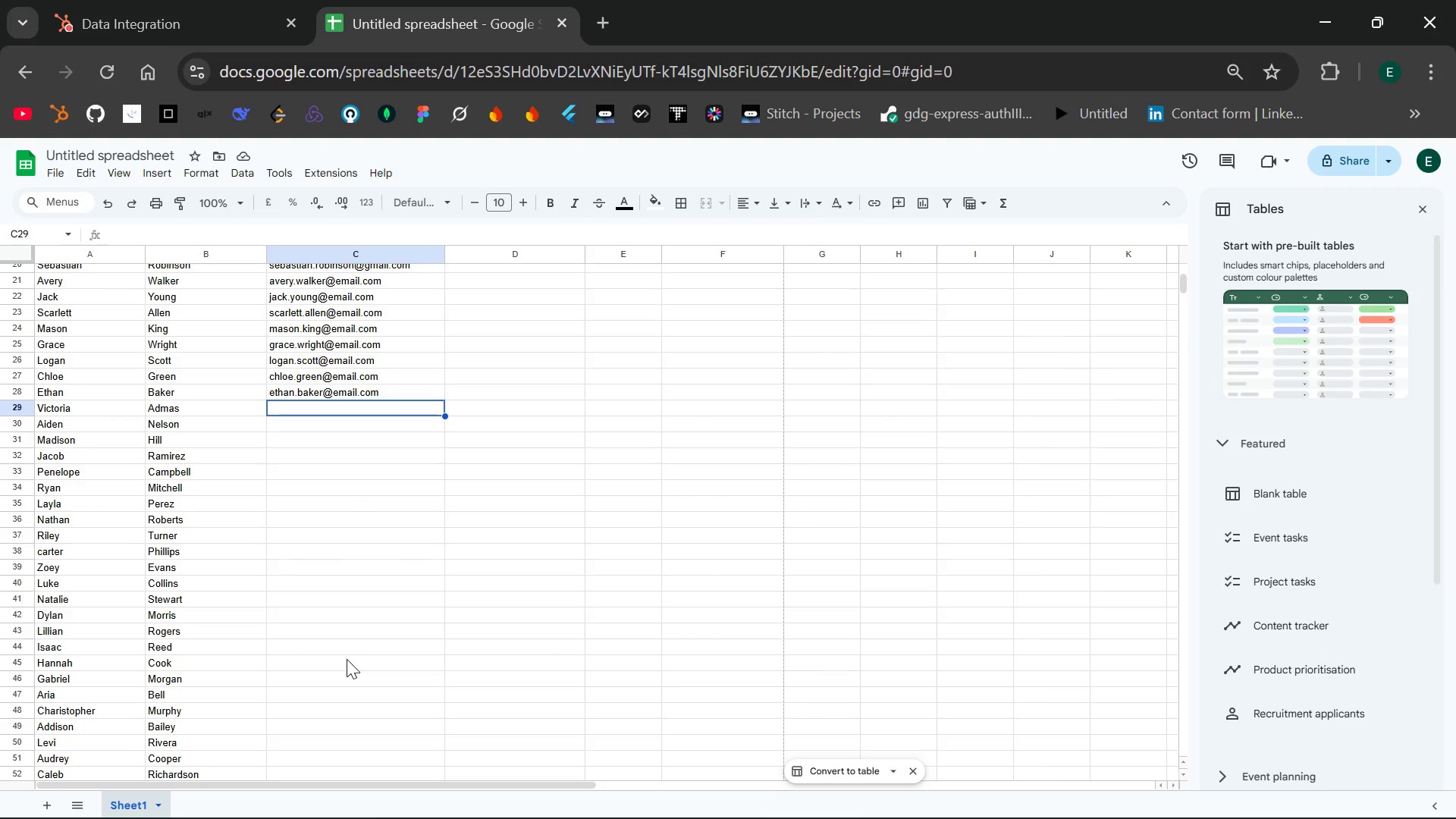 
type(victoria.admas@g)
key(Backspace)
type(email.com)
 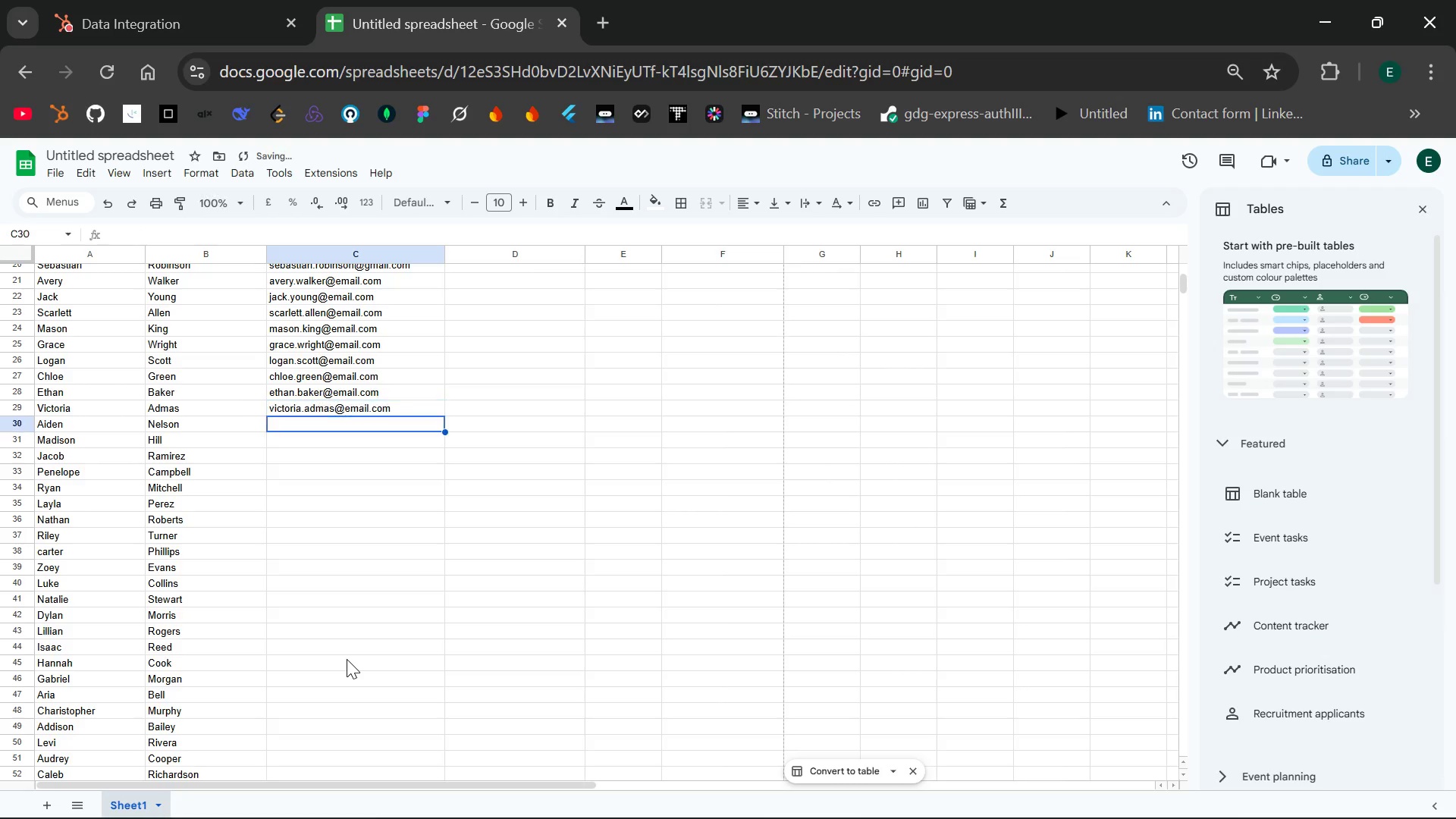 
 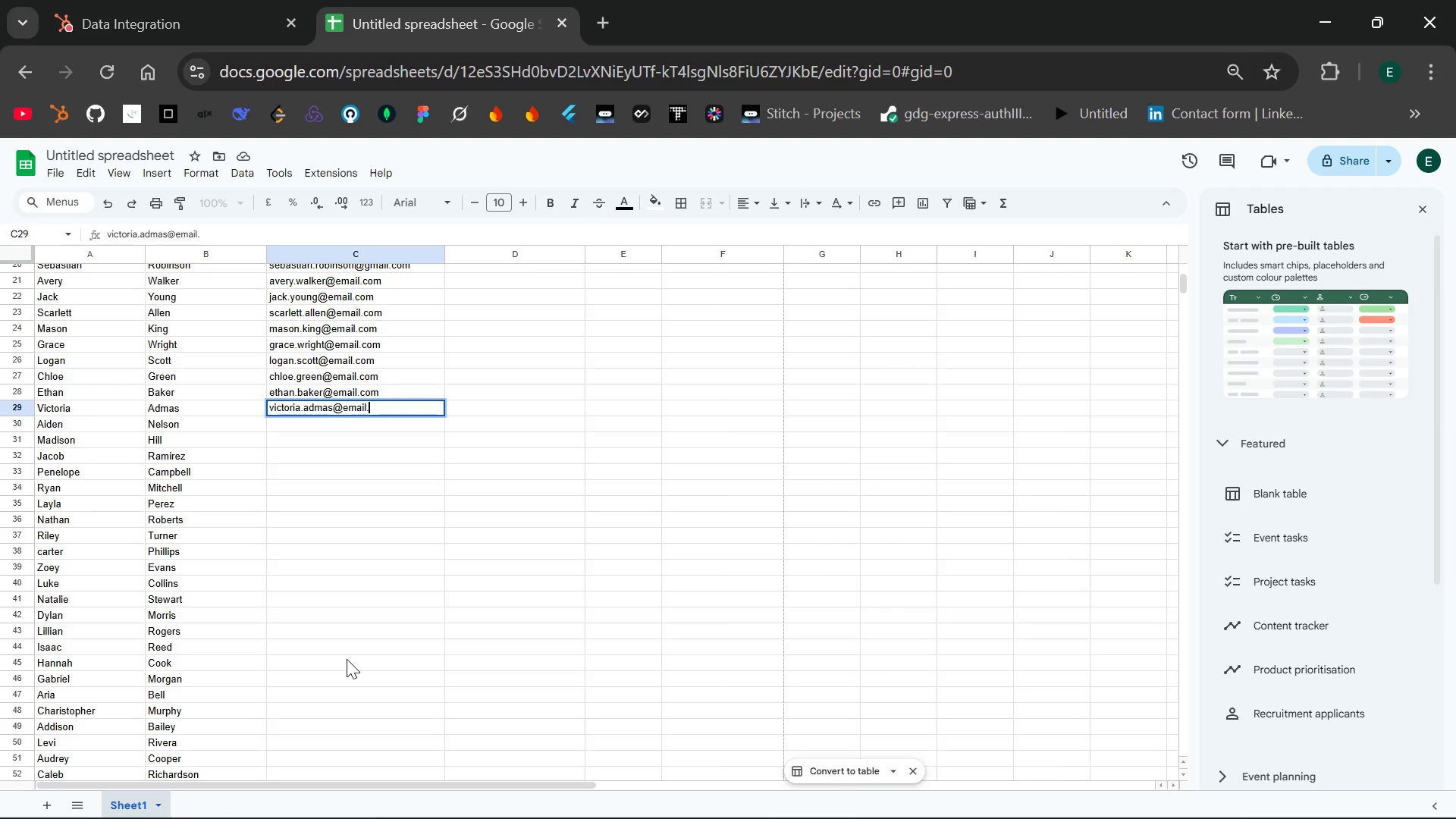 
key(Enter)
 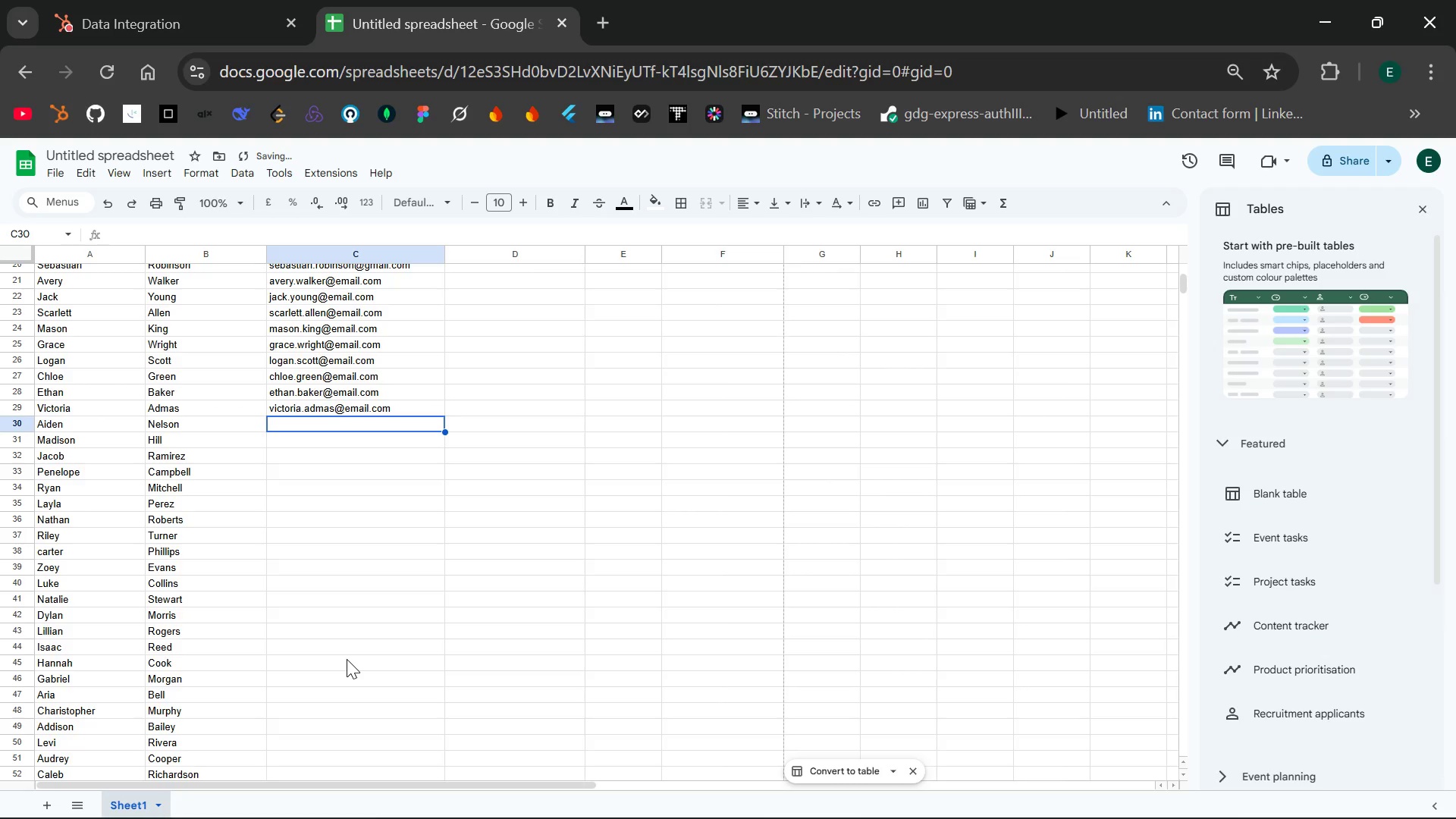 
type(aiden.nelson@email.com)
 